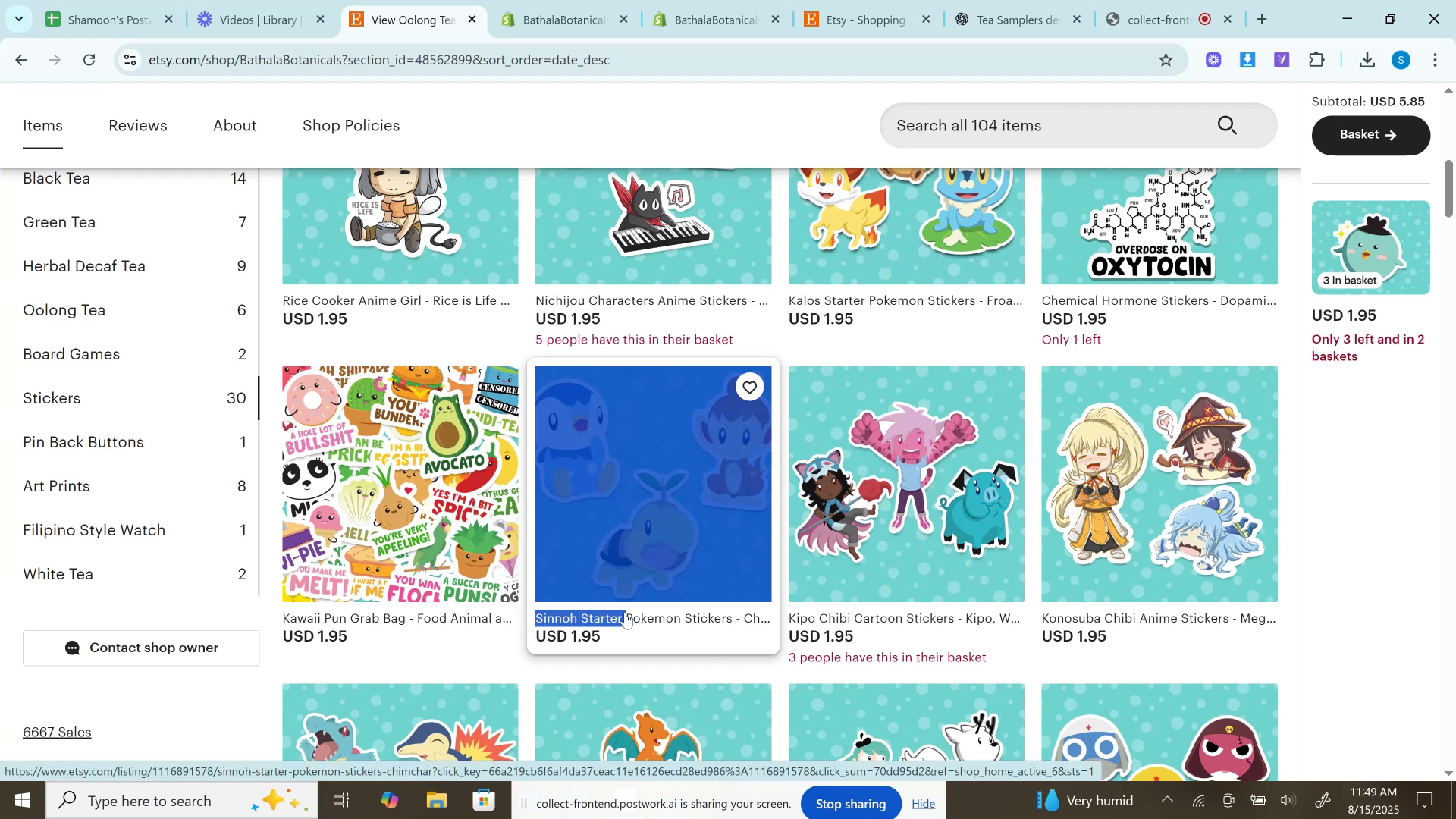 
hold_key(key=ControlLeft, duration=1.51)
 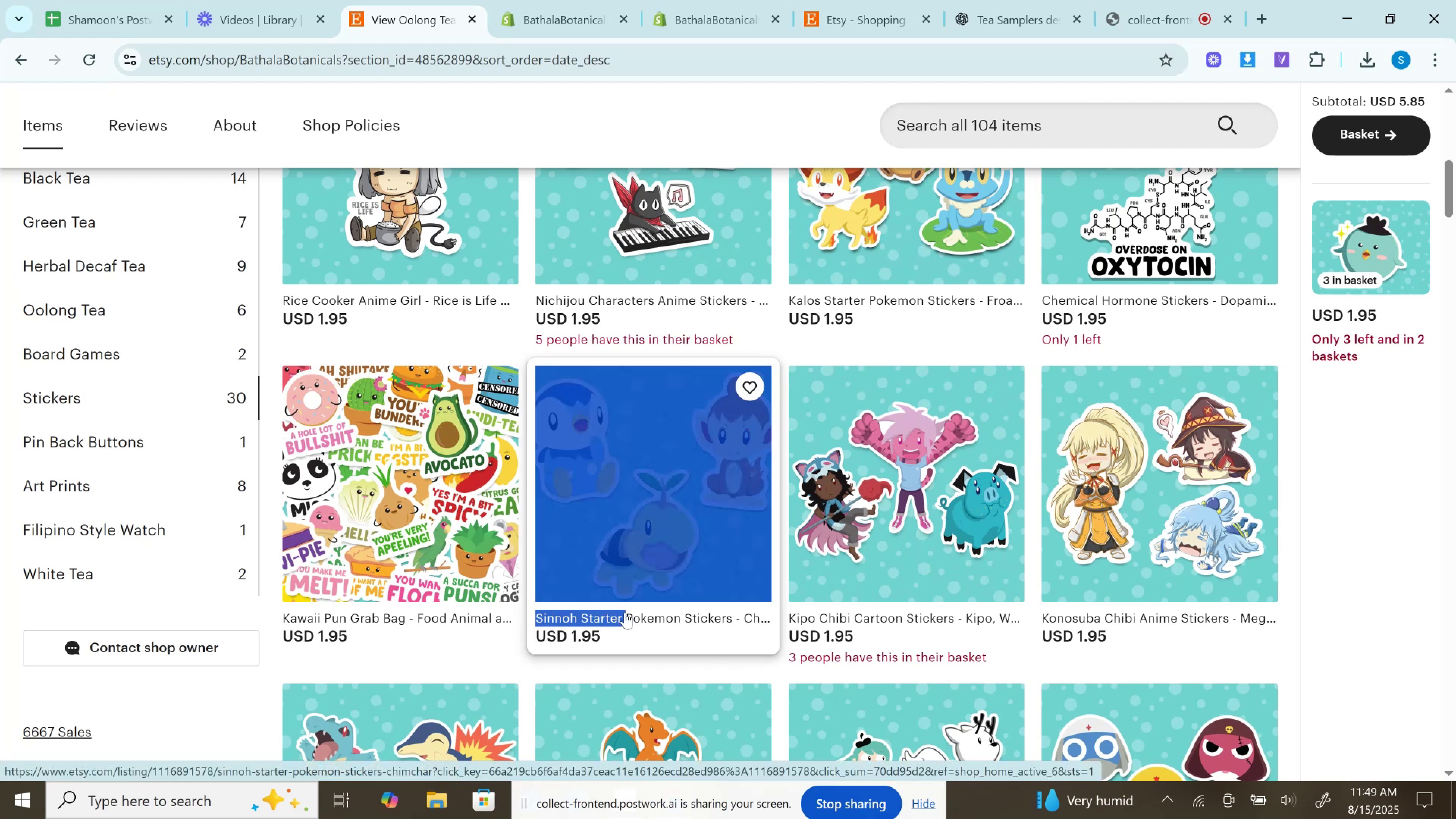 
key(Control+C)
 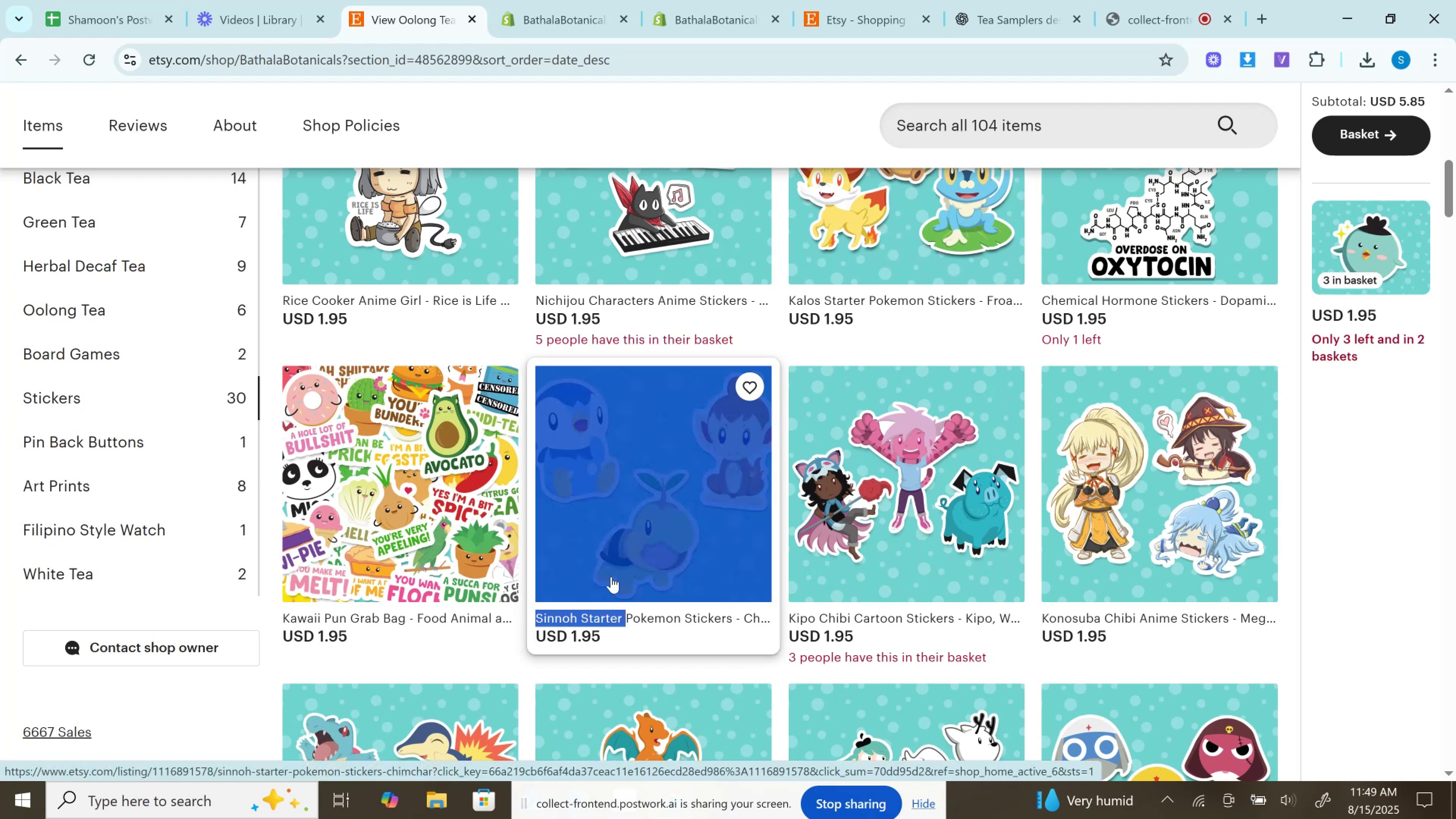 
key(Control+C)
 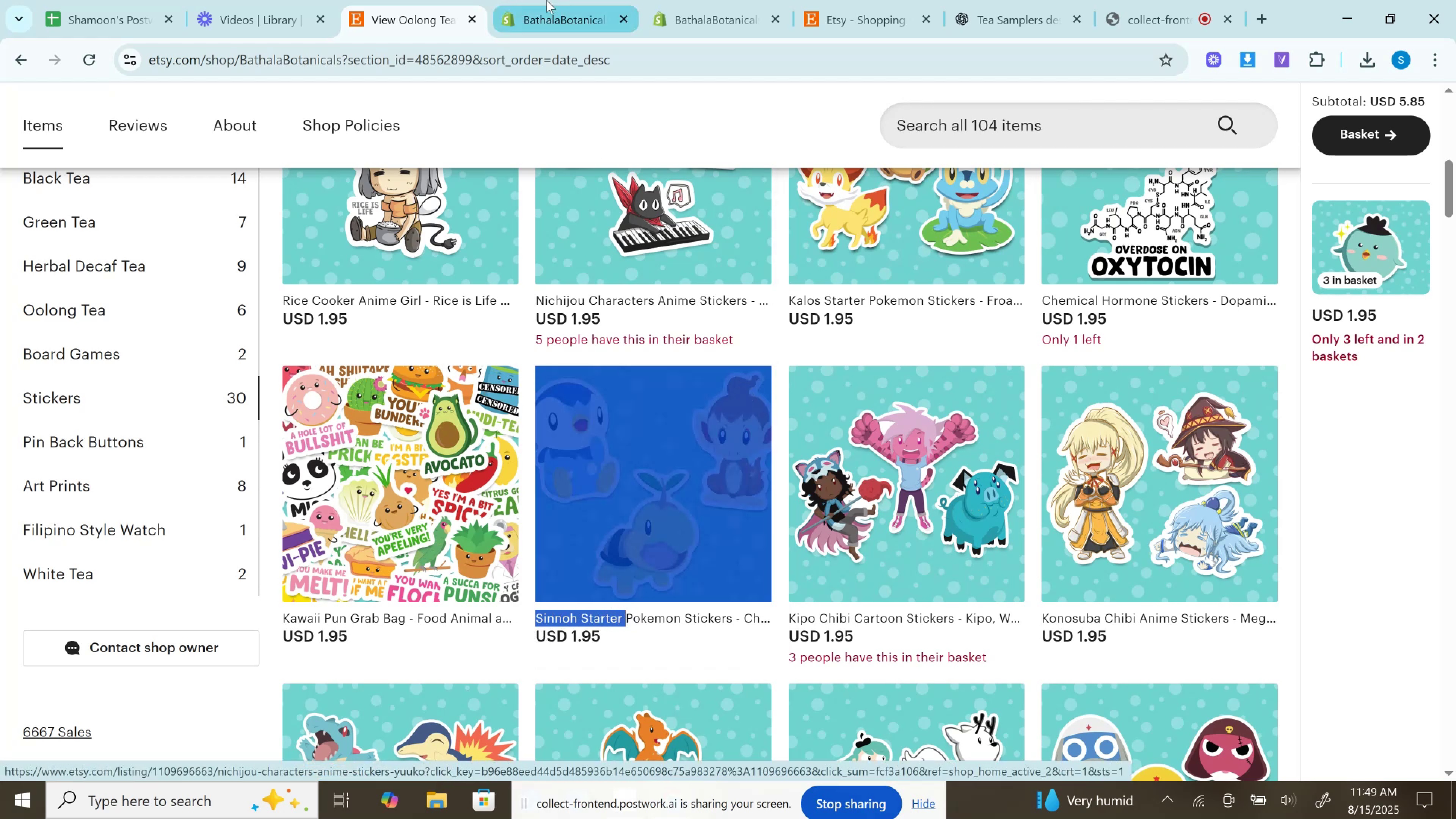 
left_click([546, 0])
 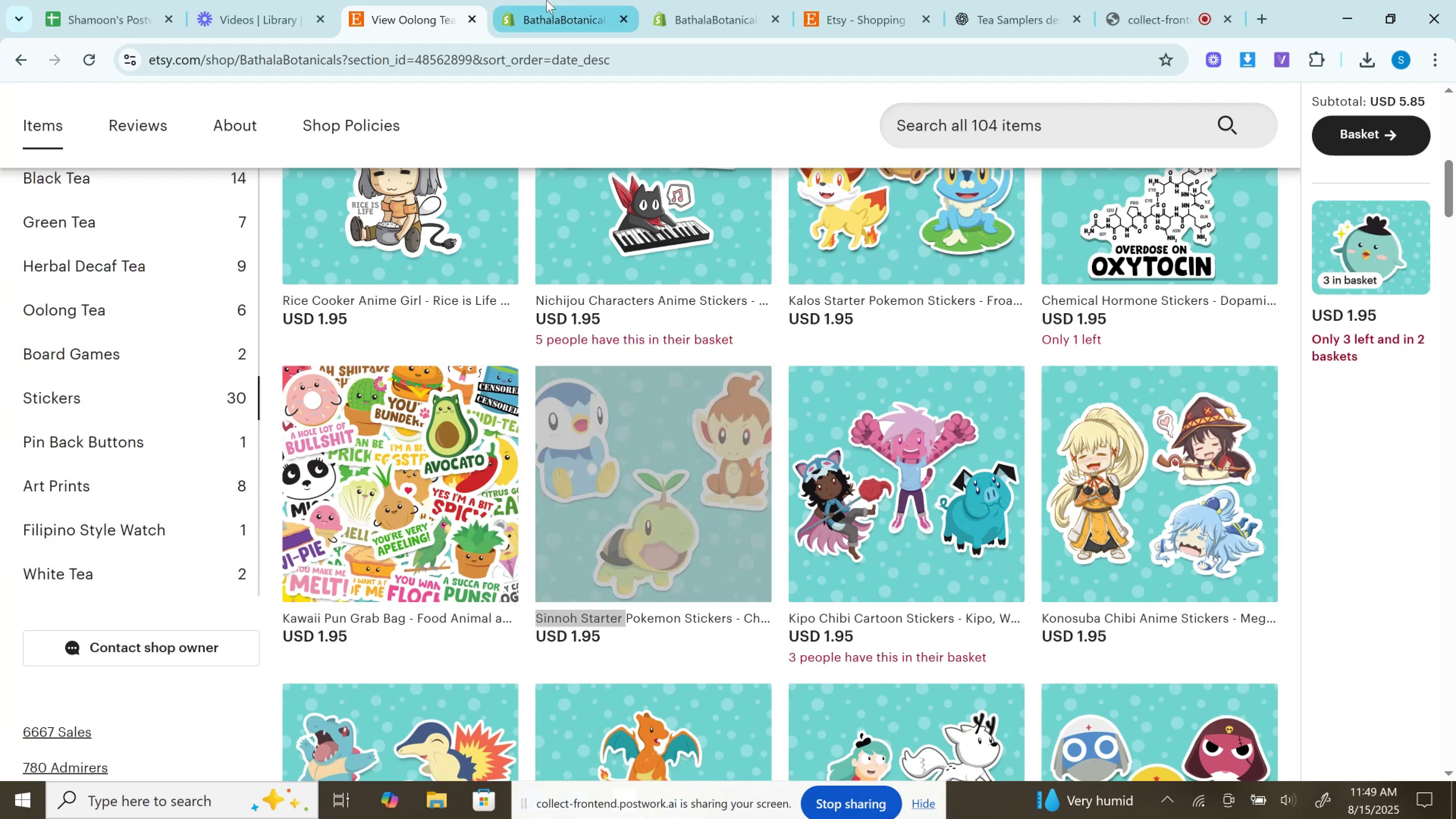 
key(Control+F)
 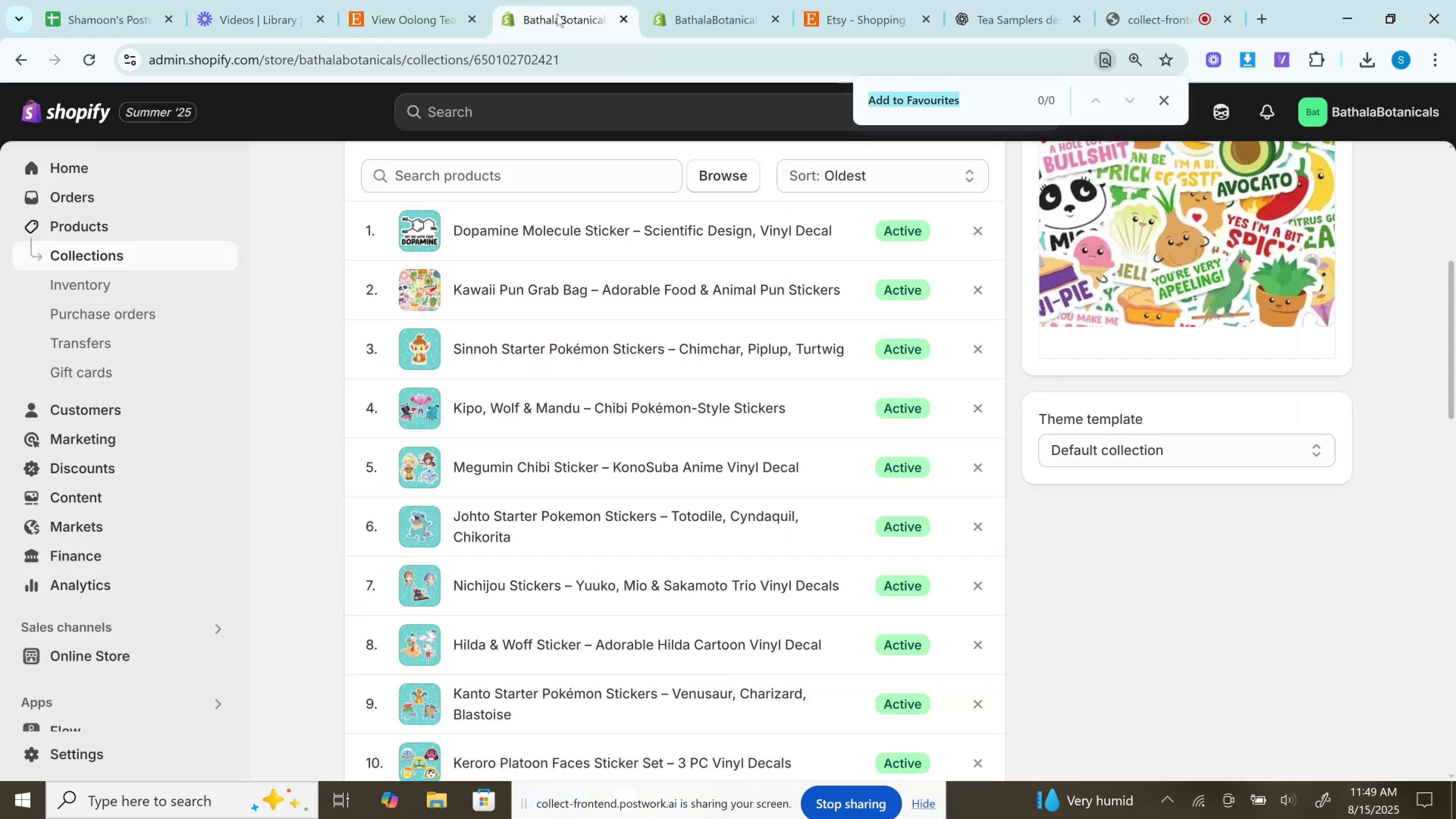 
key(Control+V)
 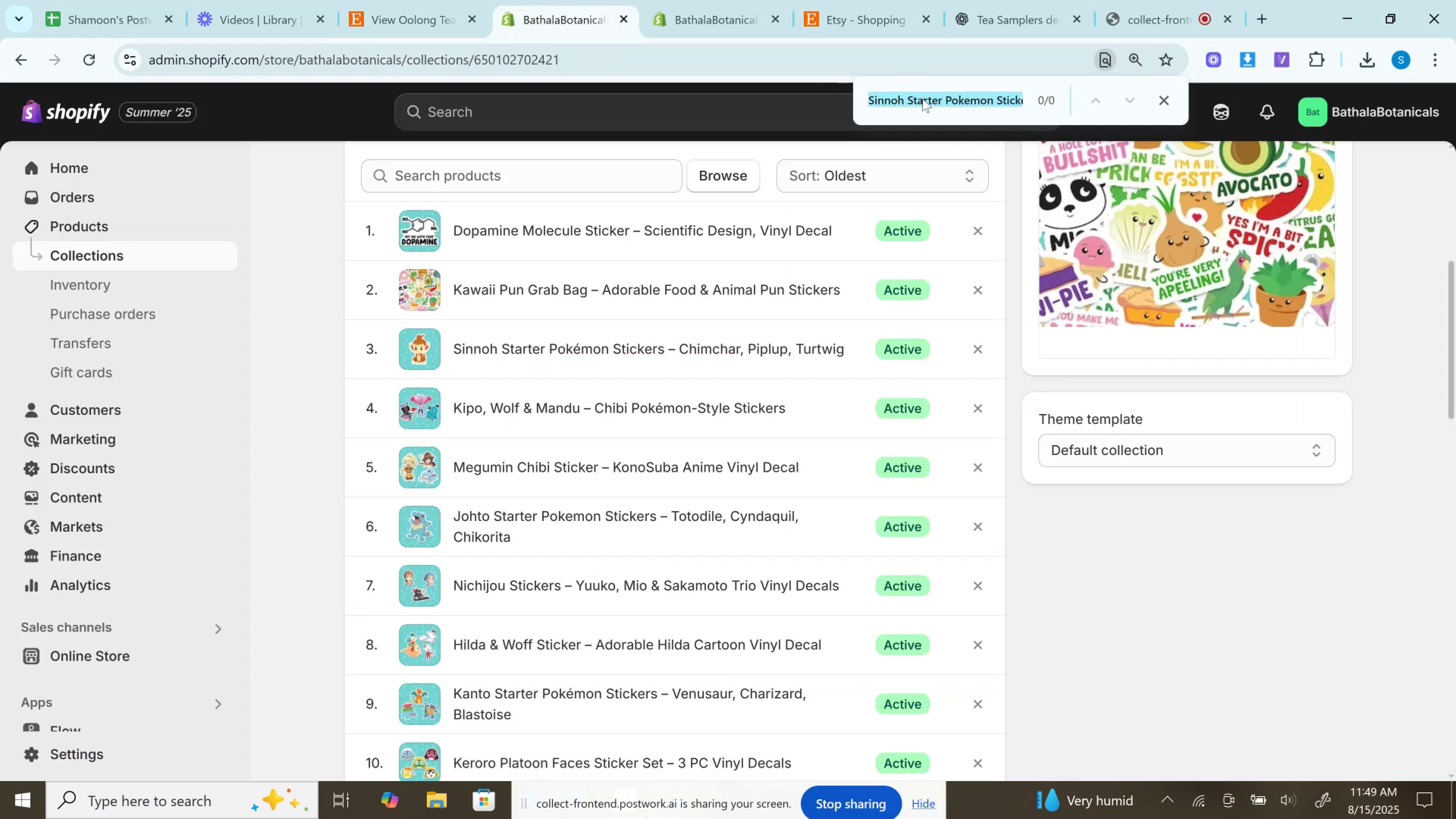 
left_click([920, 103])
 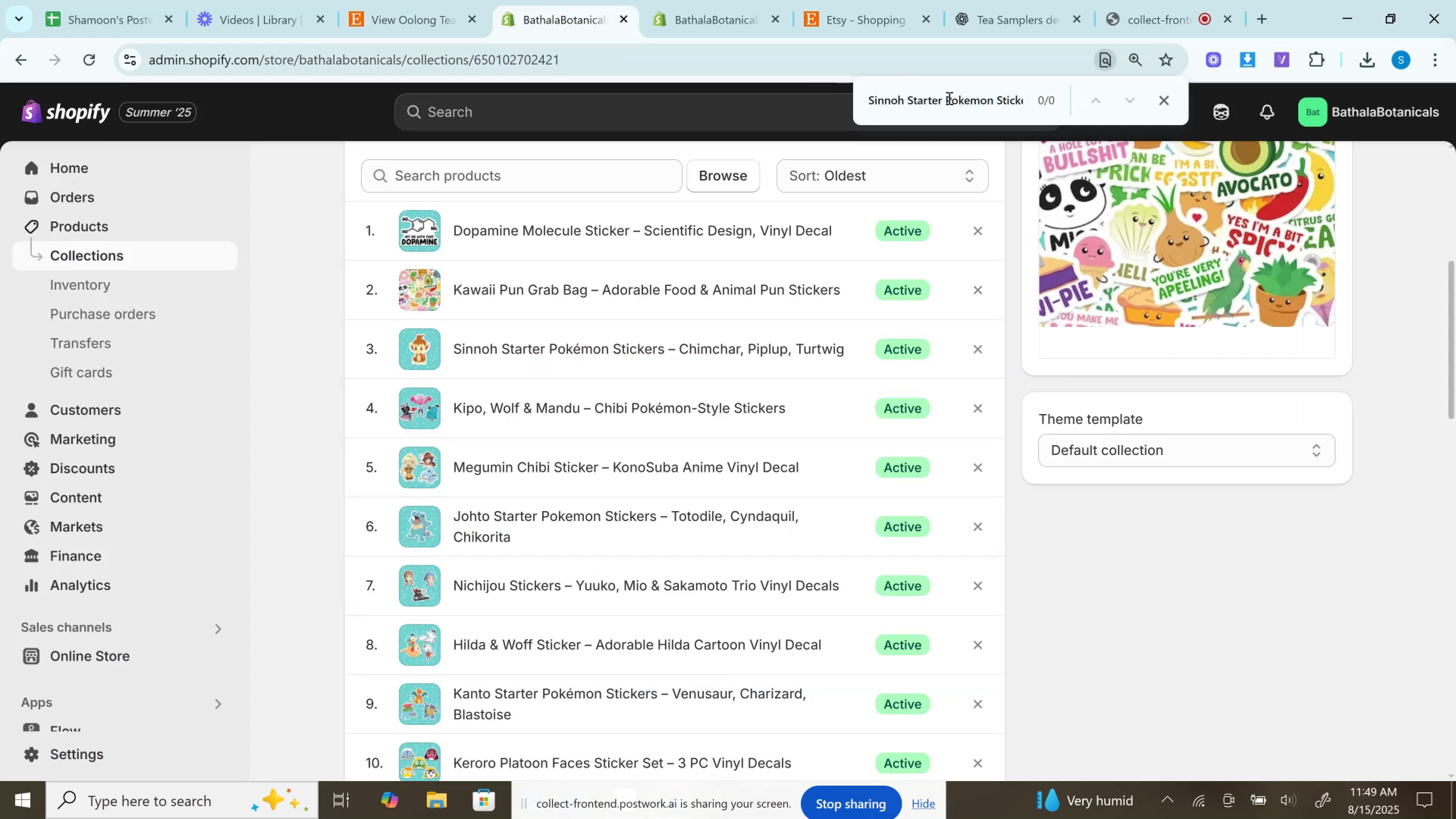 
left_click([948, 98])
 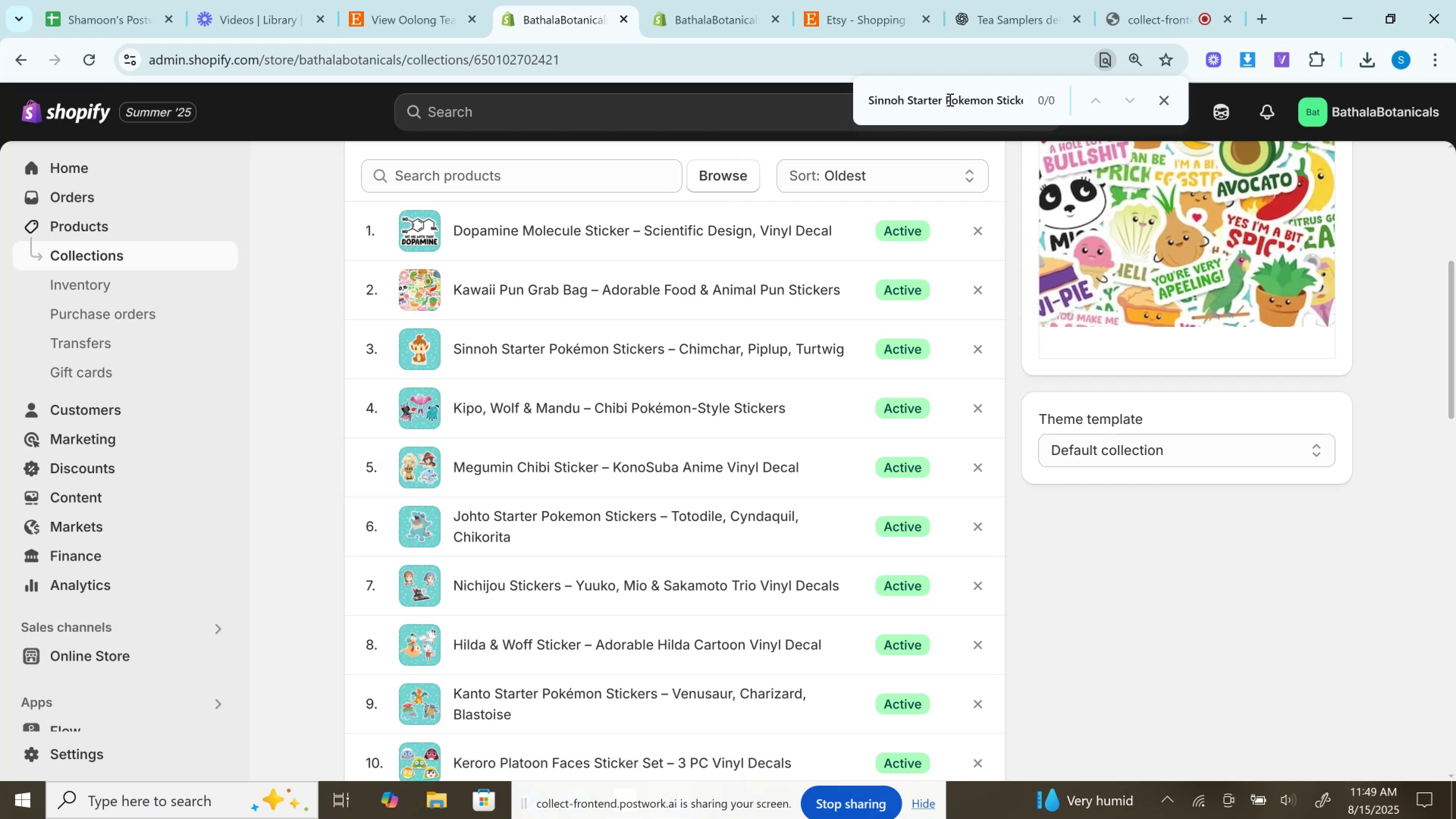 
left_click_drag(start_coordinate=[945, 102], to_coordinate=[1115, 116])
 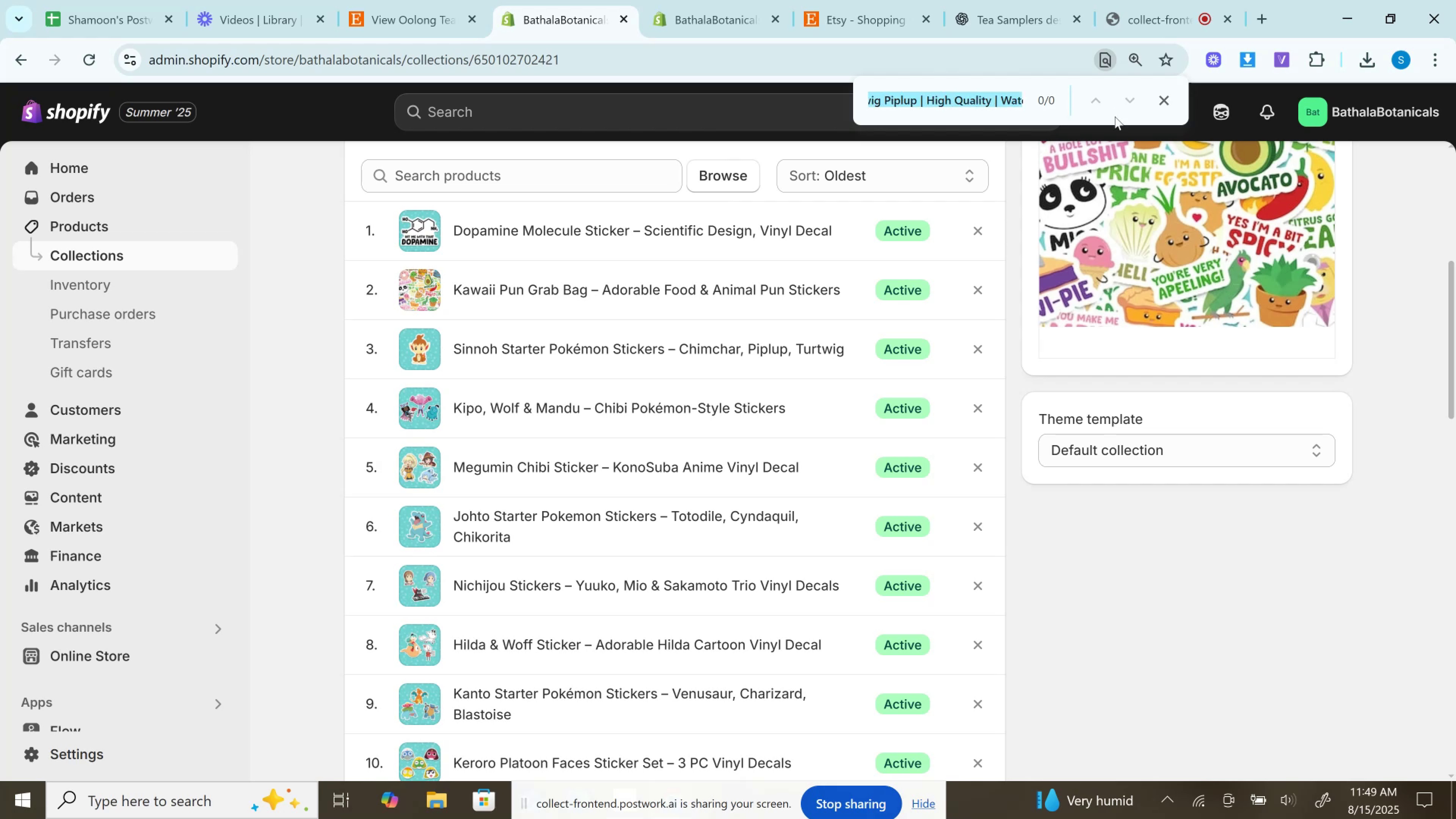 
key(Shift+ArrowDown)
 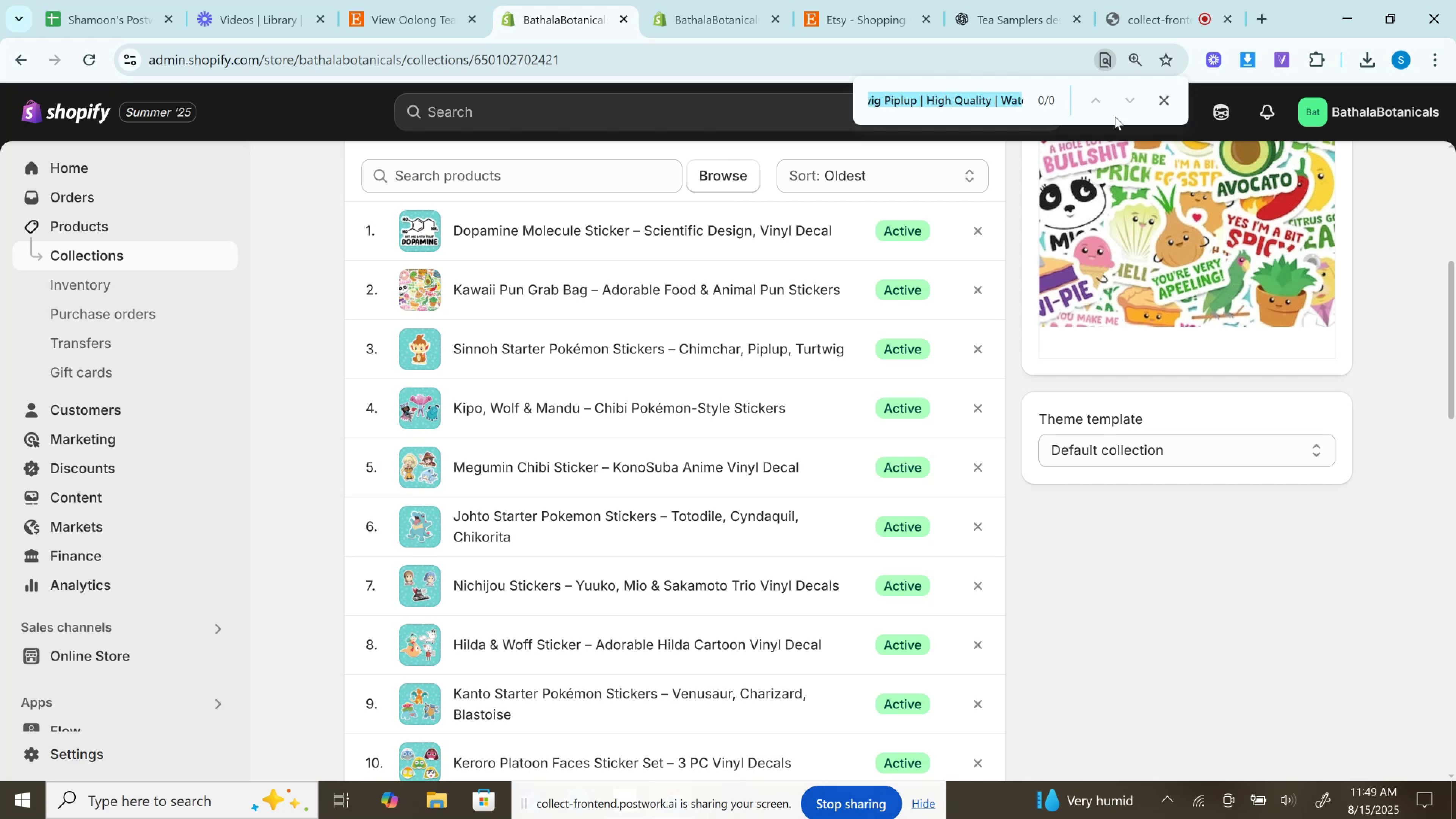 
key(Backspace)
 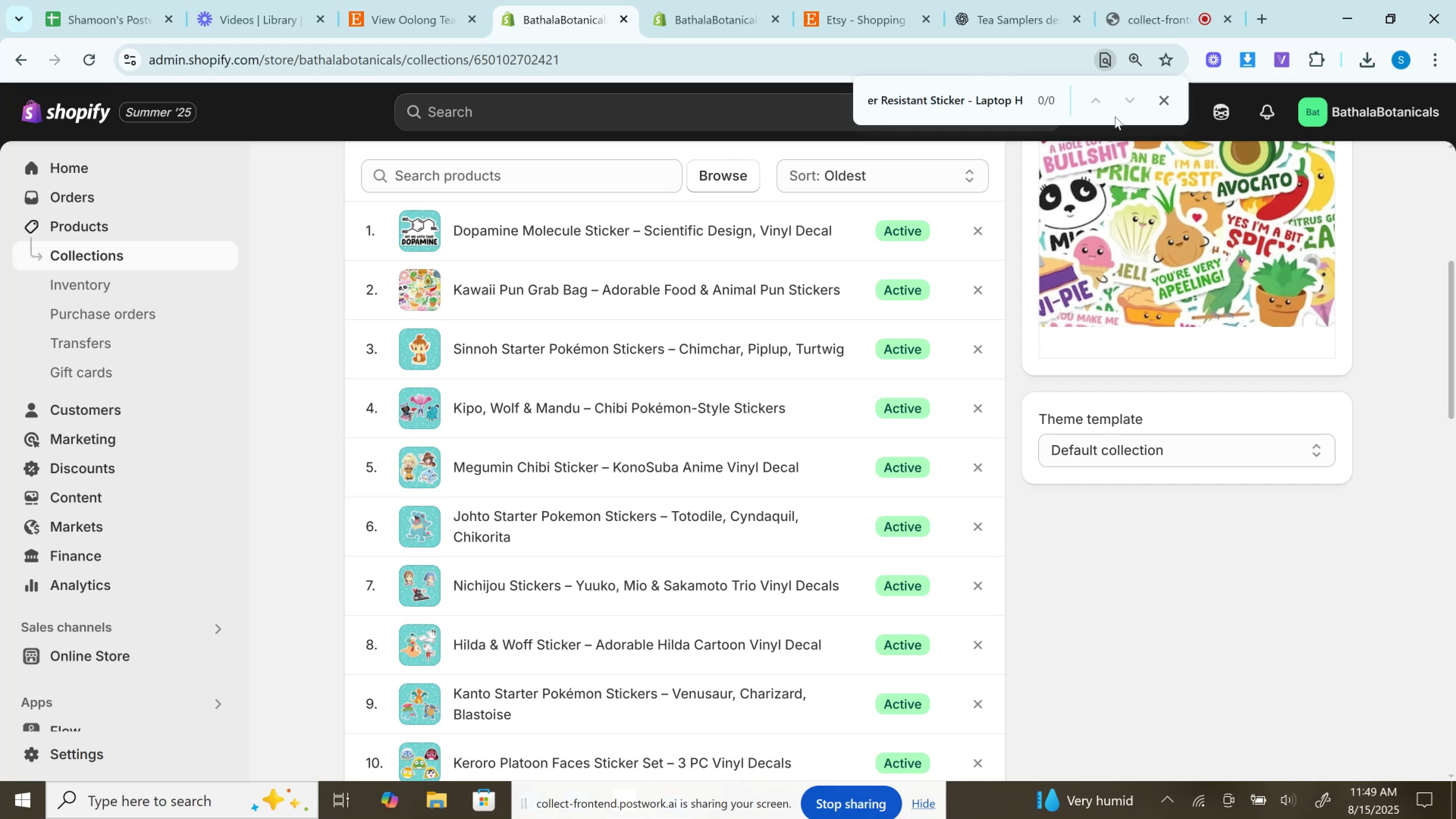 
key(Shift+ArrowDown)
 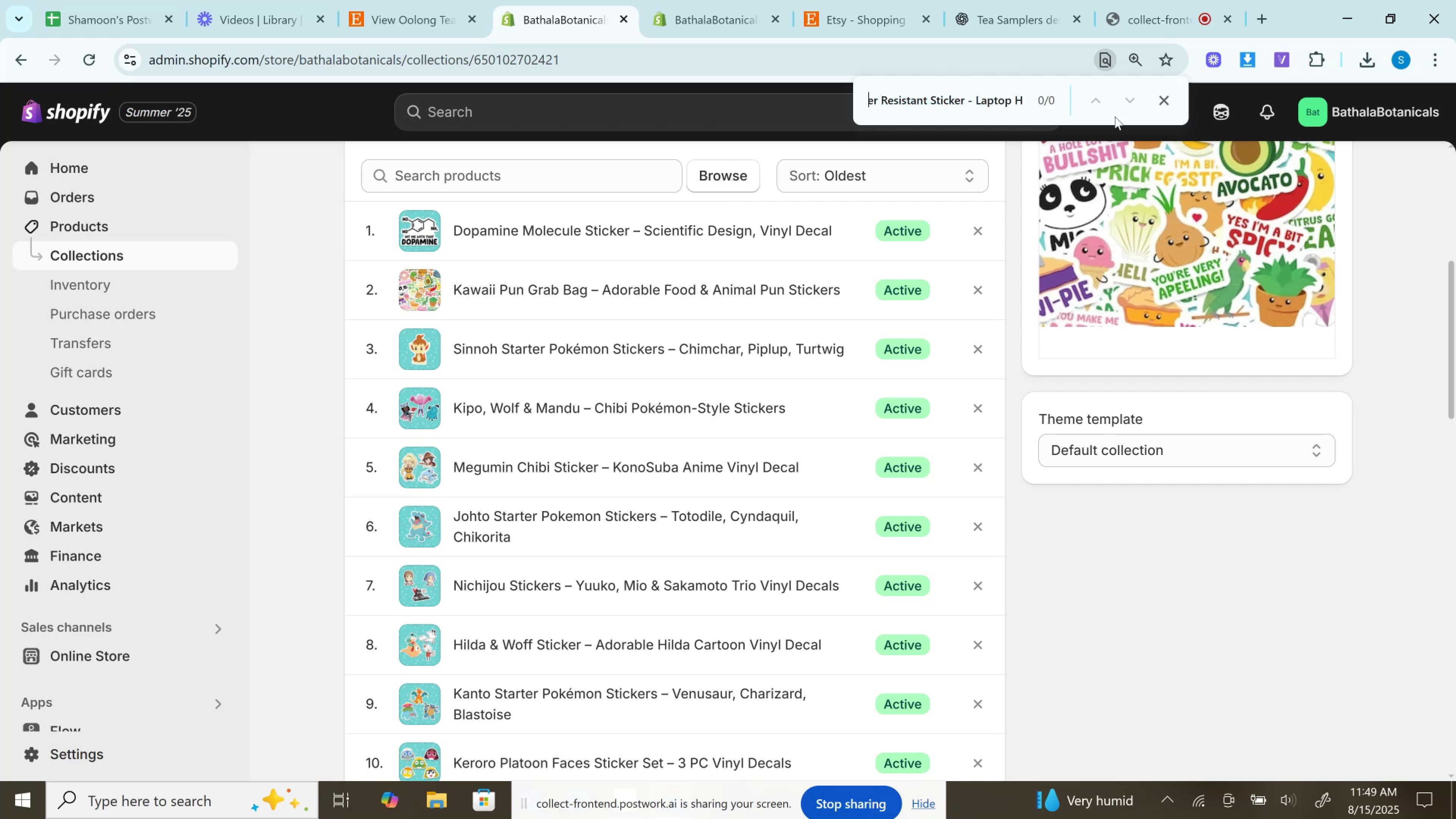 
hold_key(key=ArrowRight, duration=1.5)
 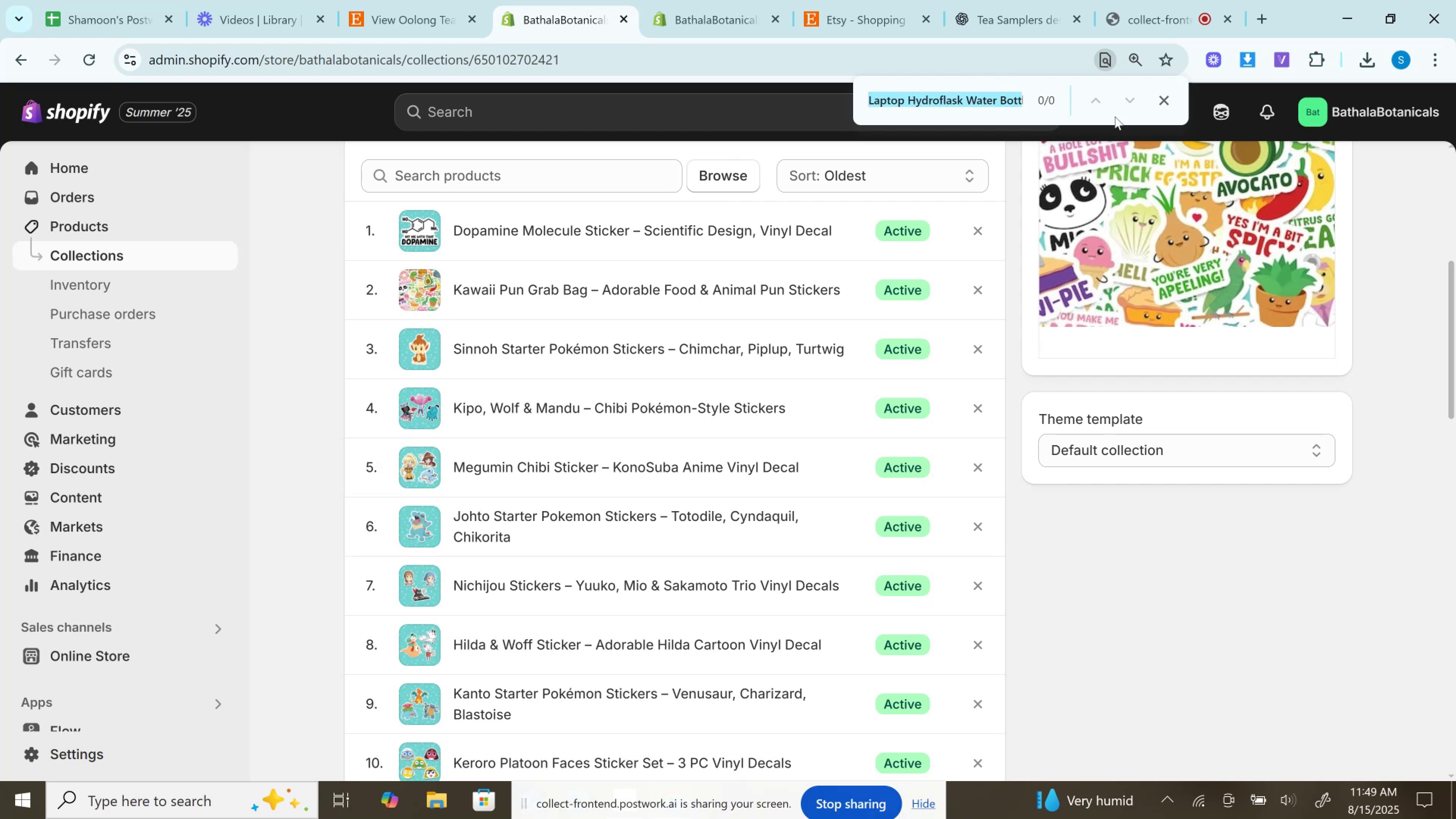 
hold_key(key=ArrowRight, duration=1.53)
 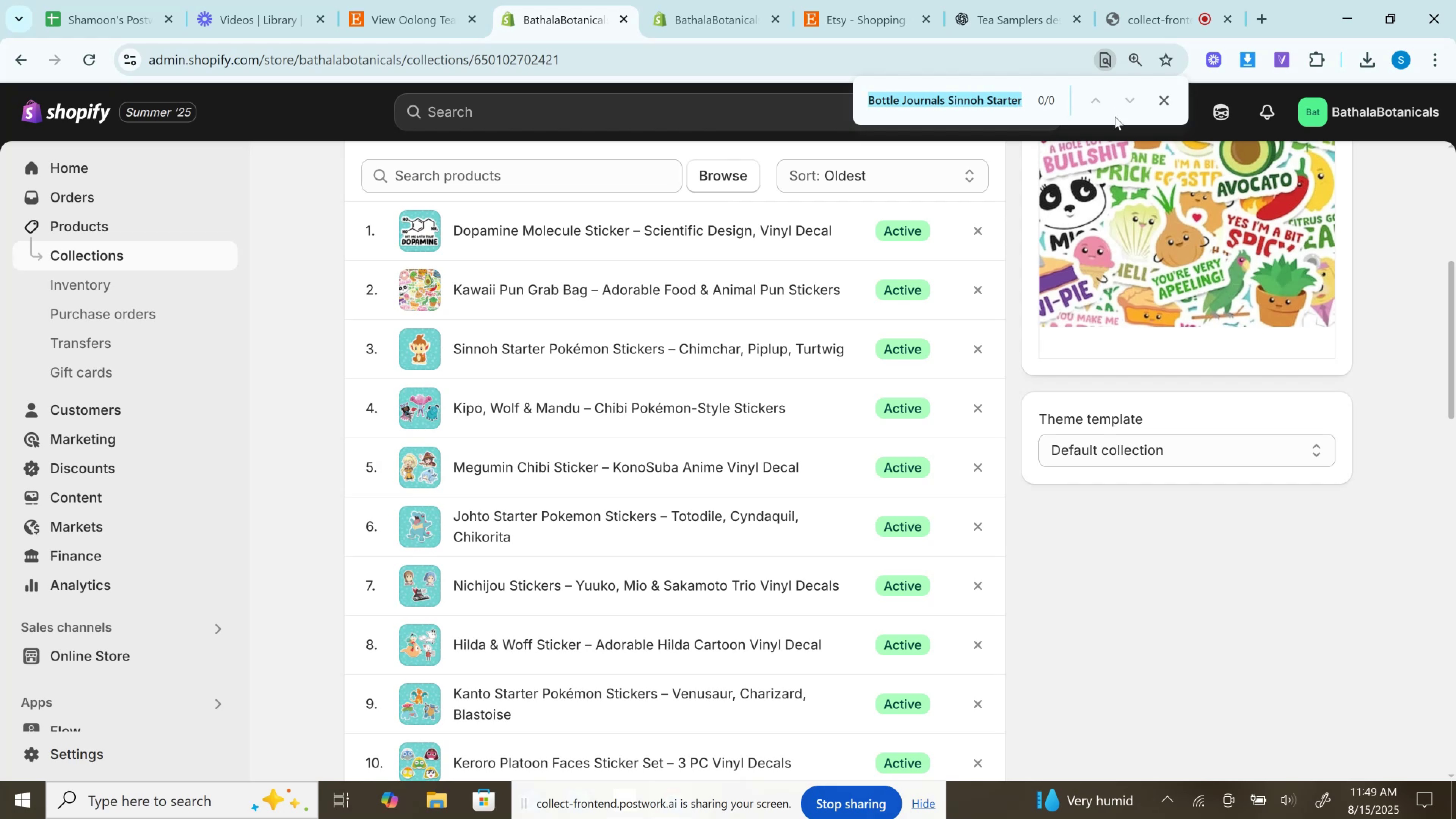 
key(Shift+ArrowRight)
 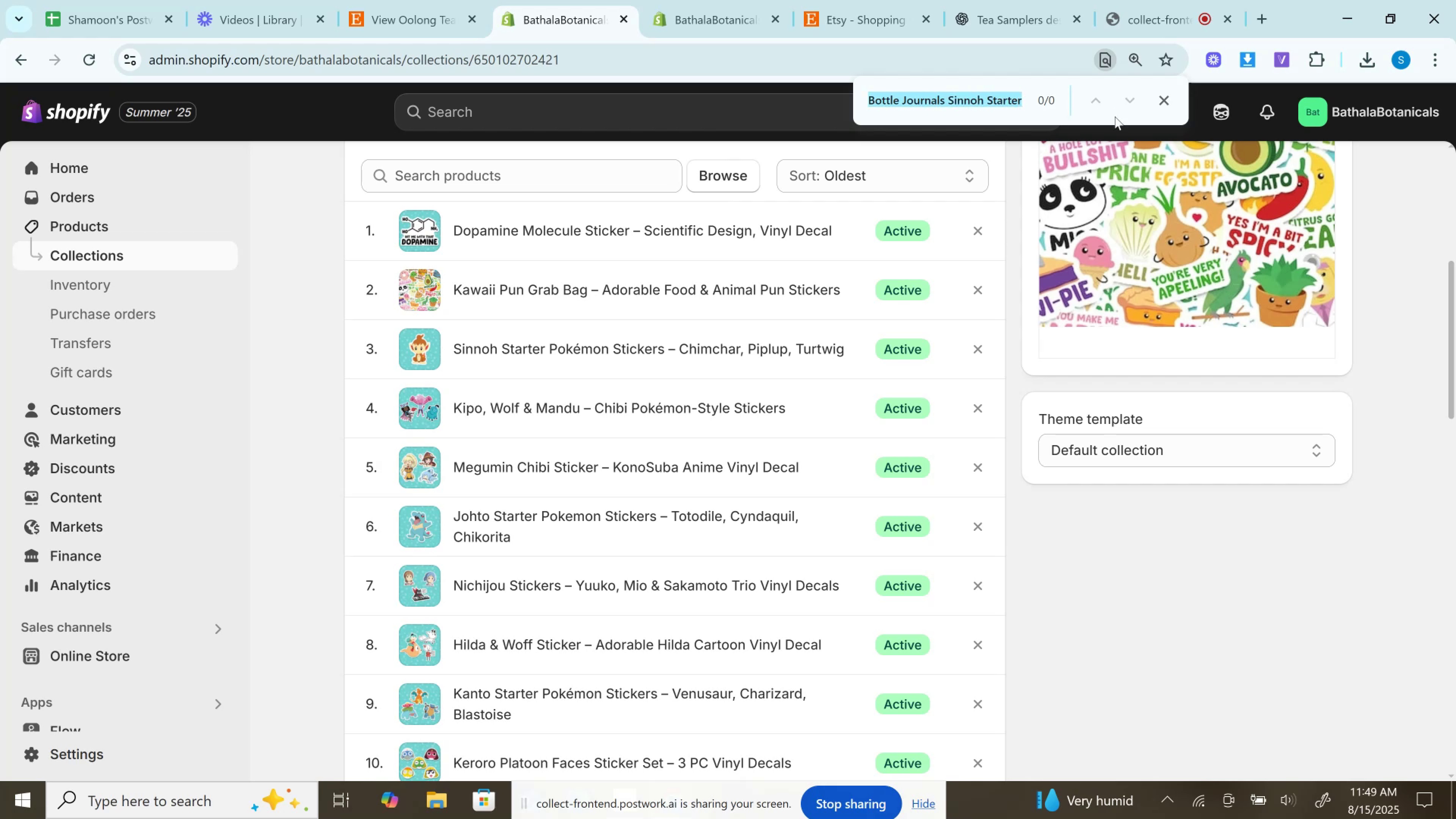 
key(Shift+ArrowRight)
 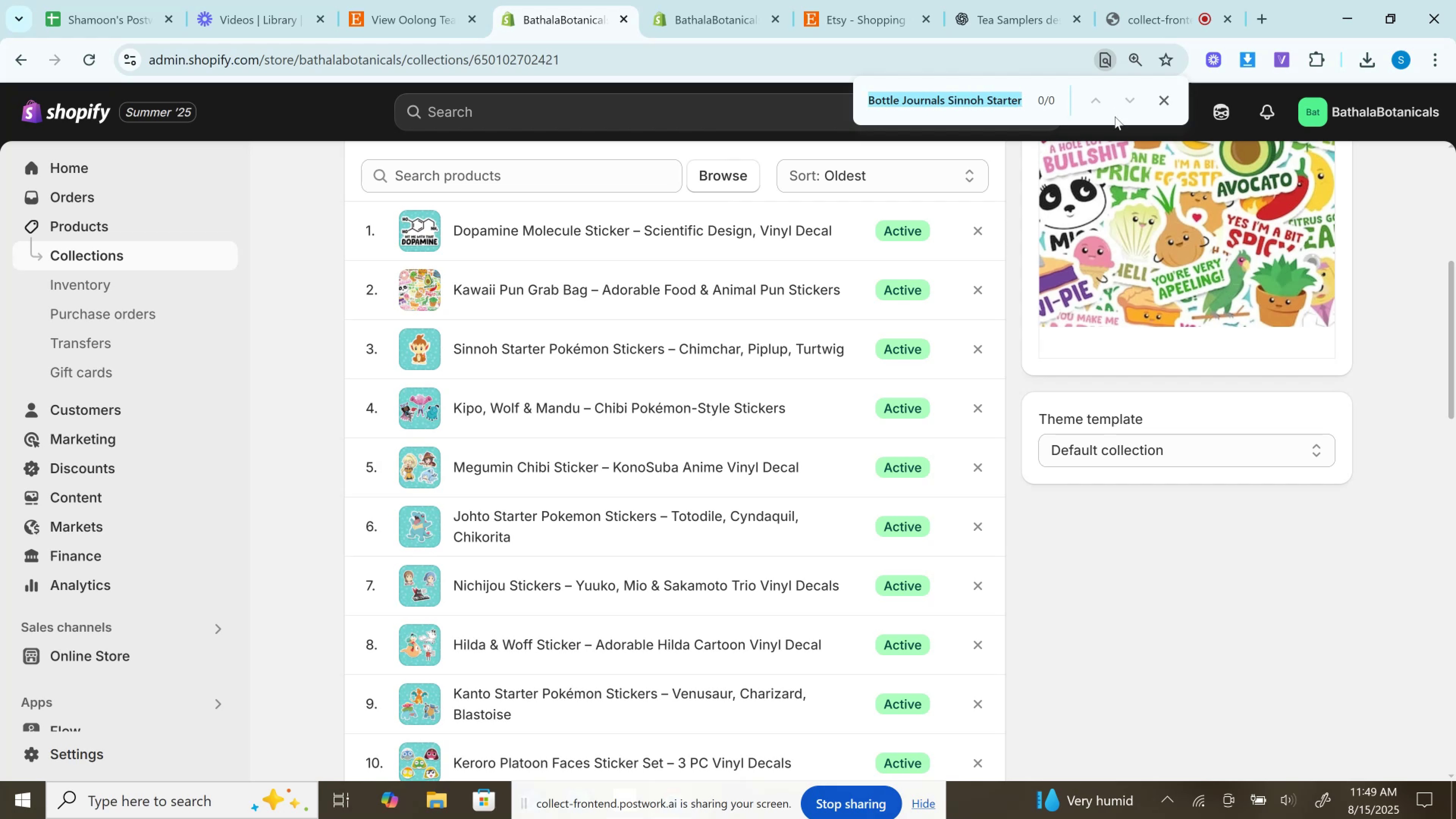 
key(Shift+ArrowRight)
 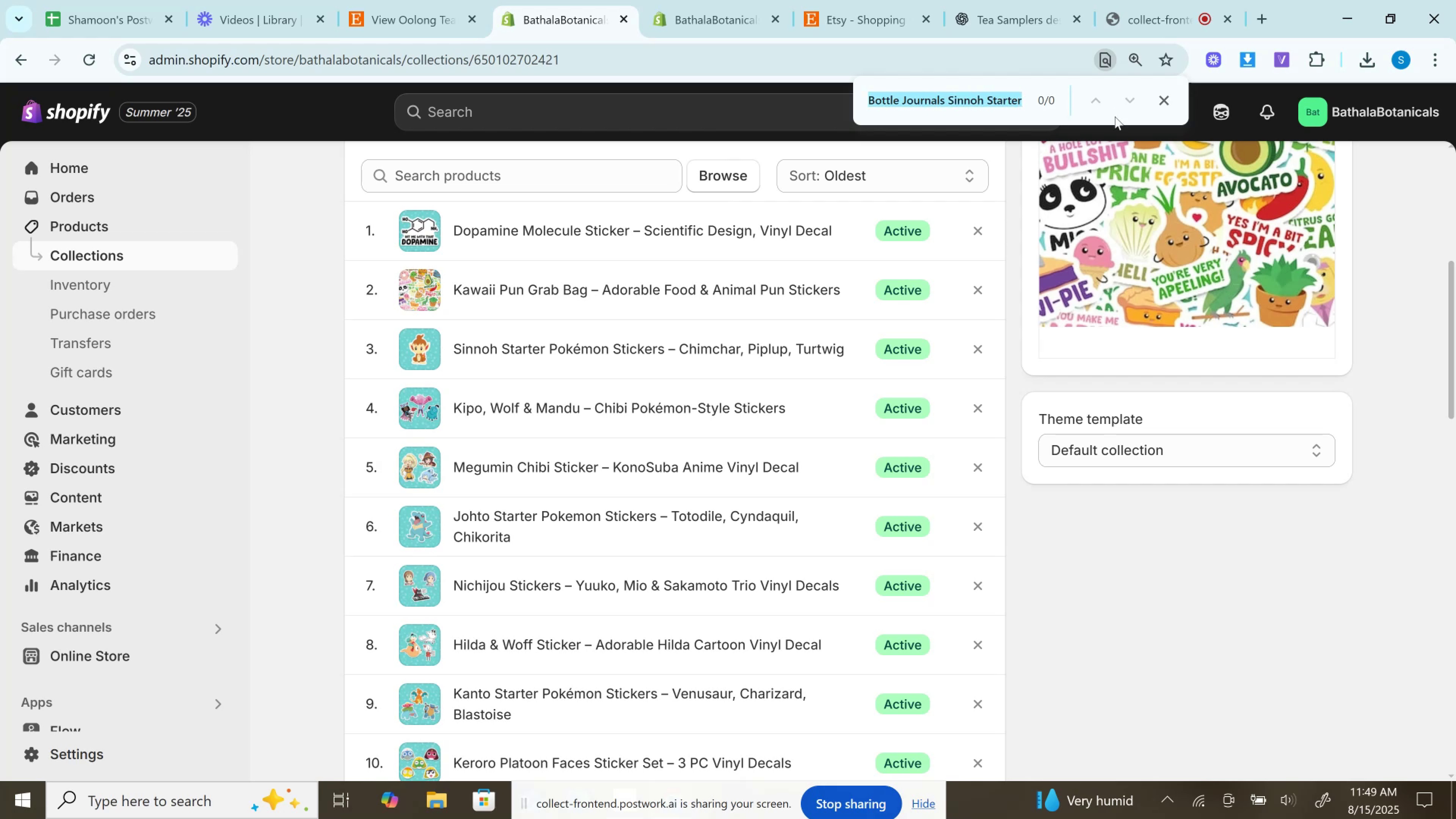 
key(Shift+ArrowRight)
 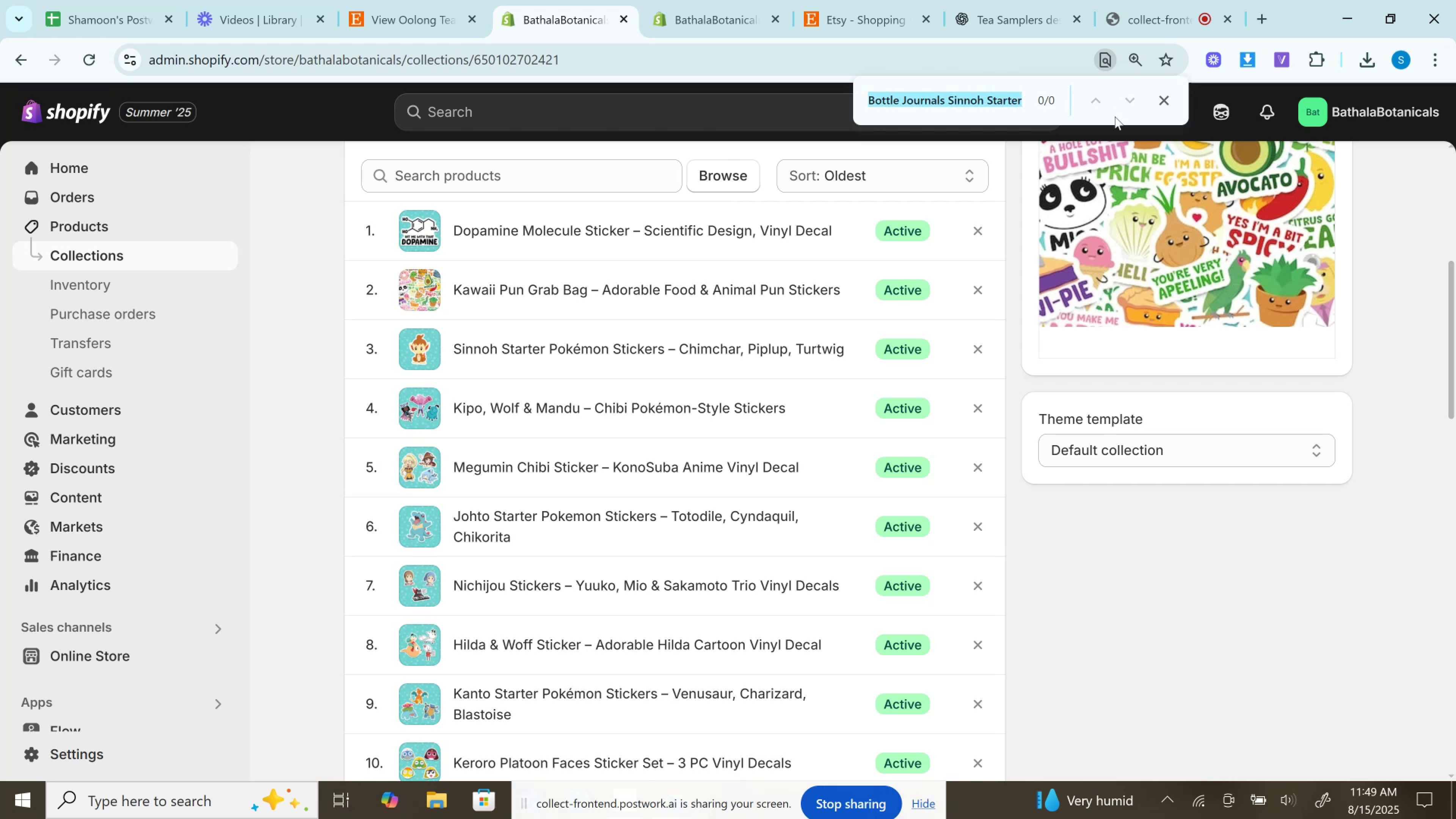 
key(Shift+ArrowRight)
 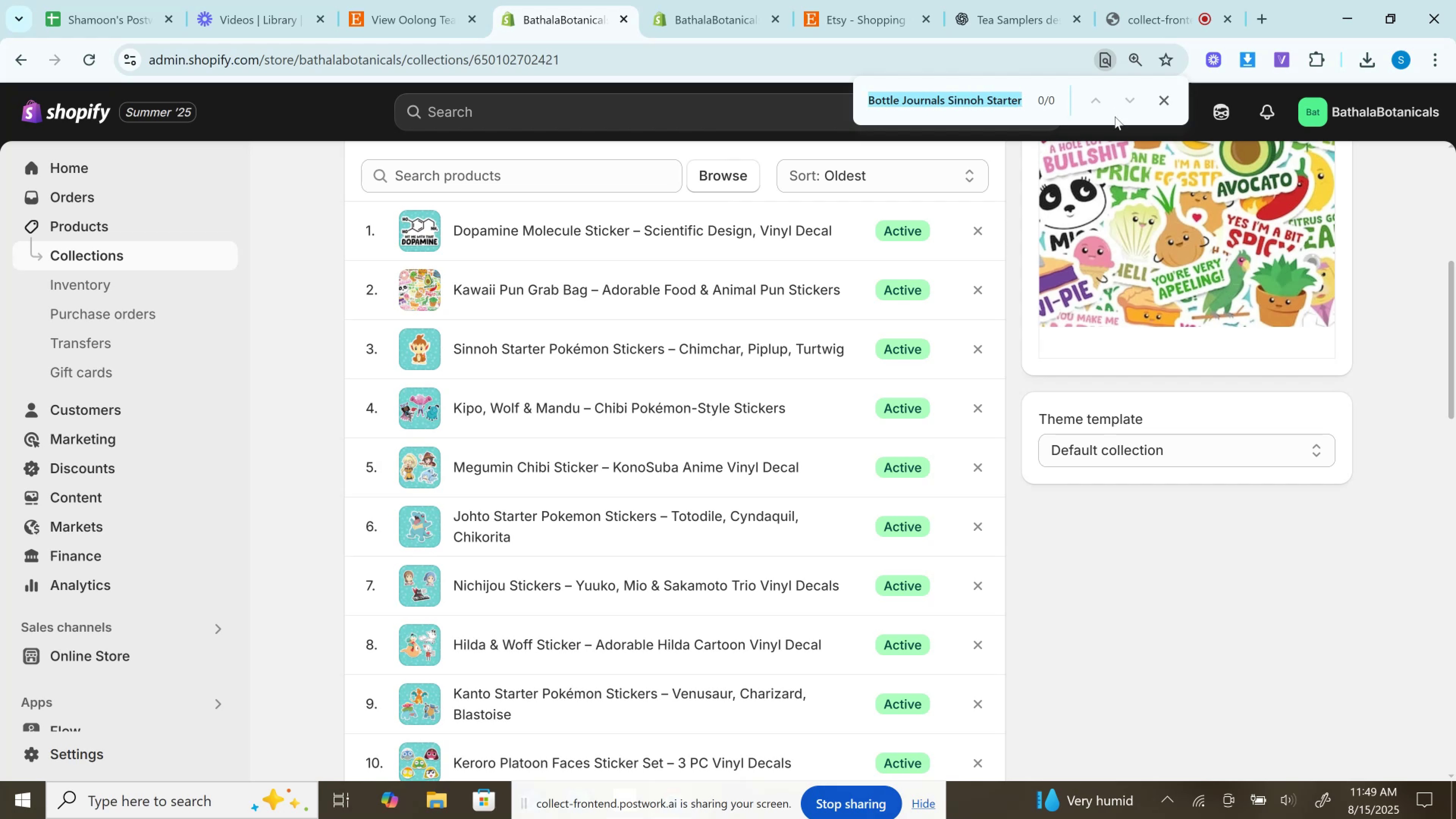 
key(Shift+ArrowRight)
 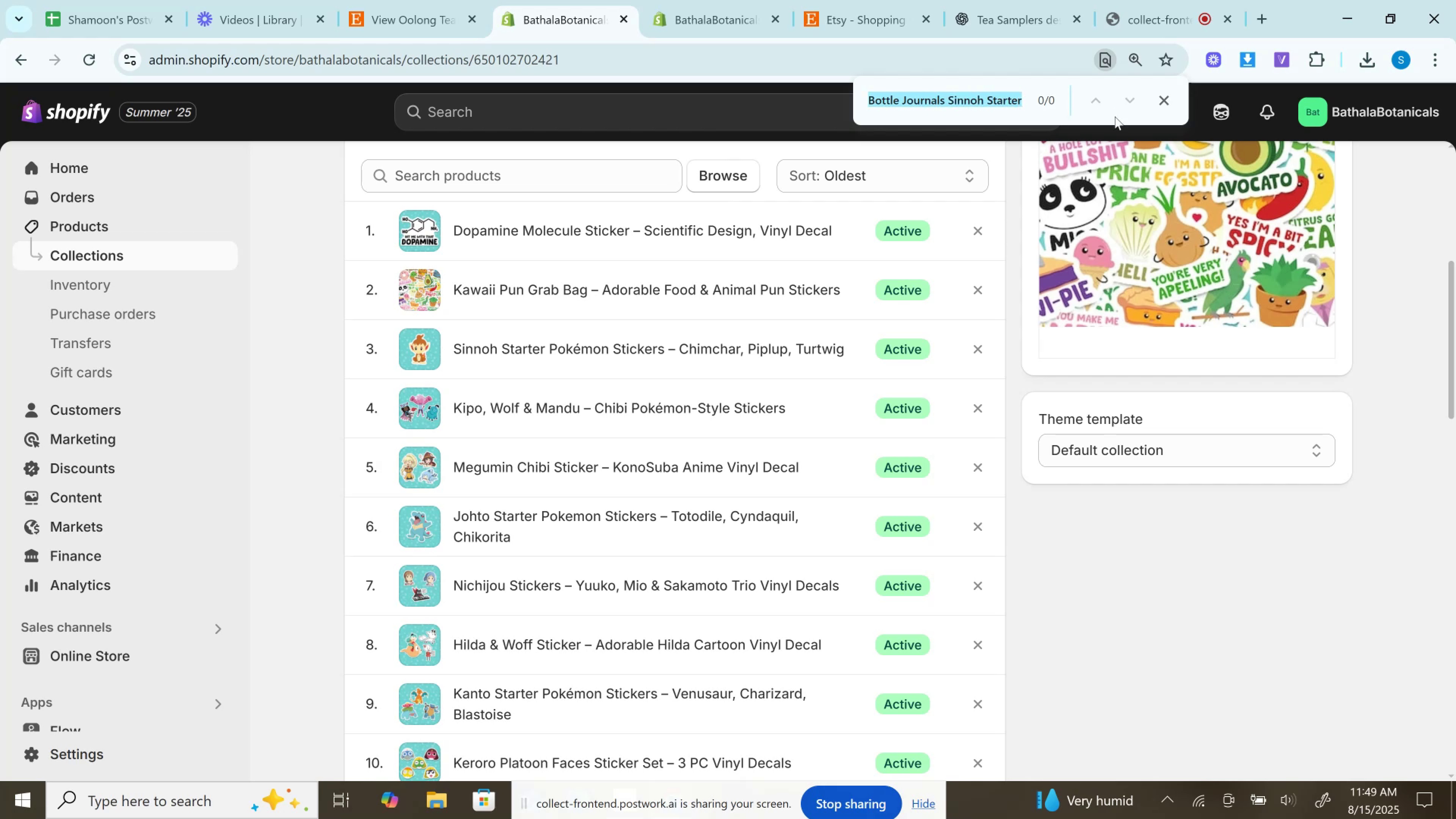 
key(Shift+ArrowRight)
 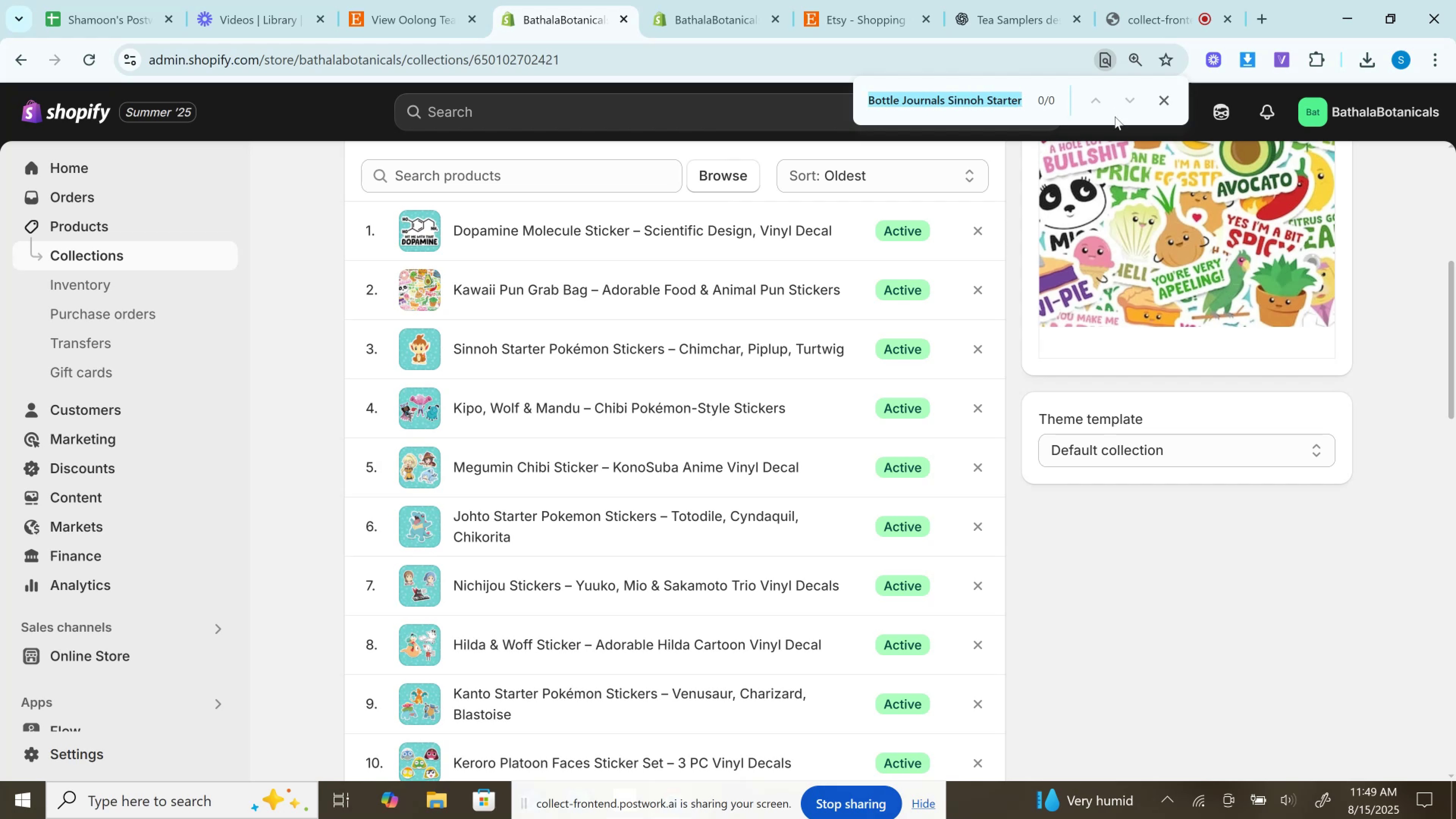 
key(Shift+ArrowRight)
 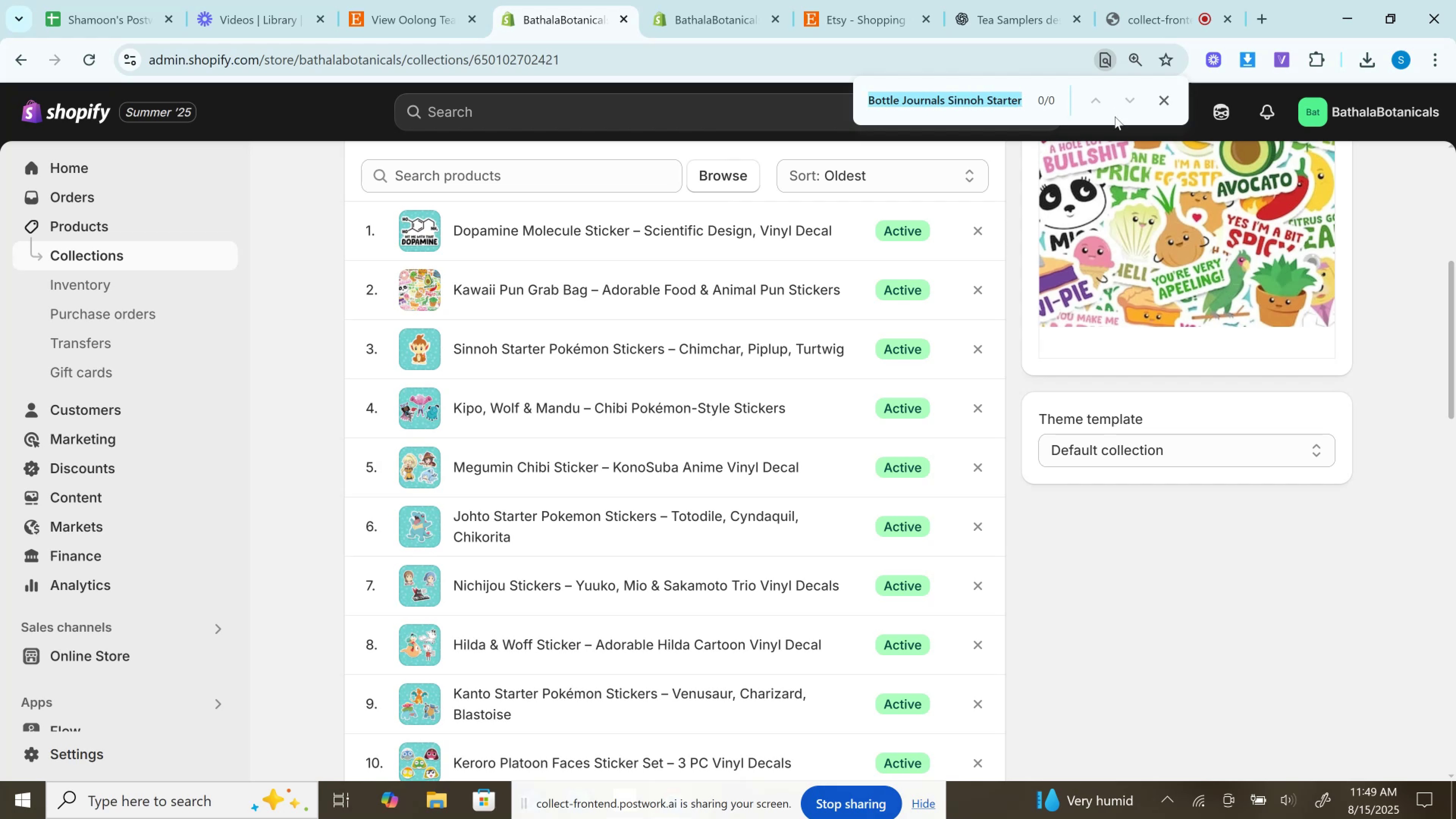 
key(Backspace)
 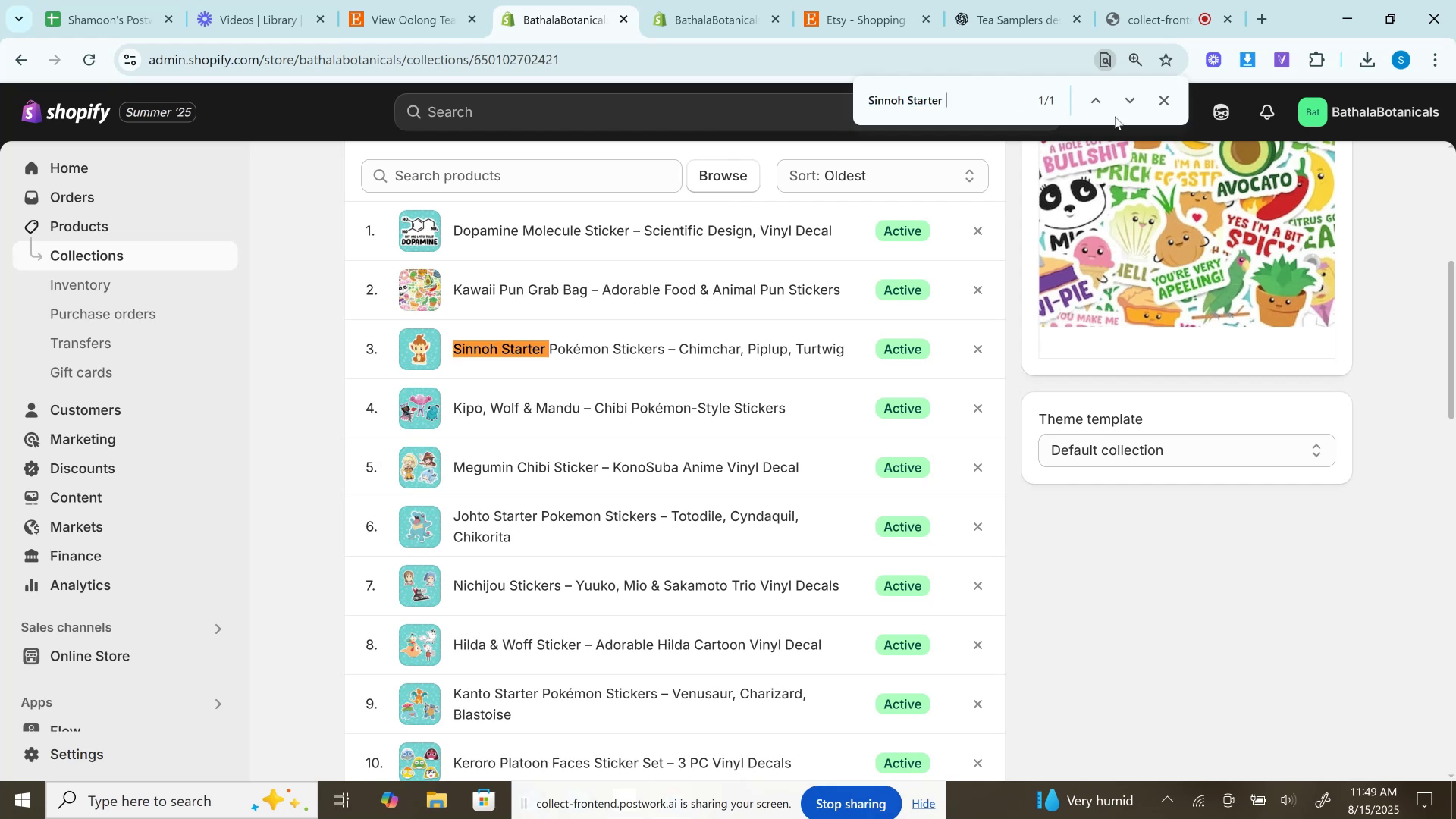 
key(Backspace)
 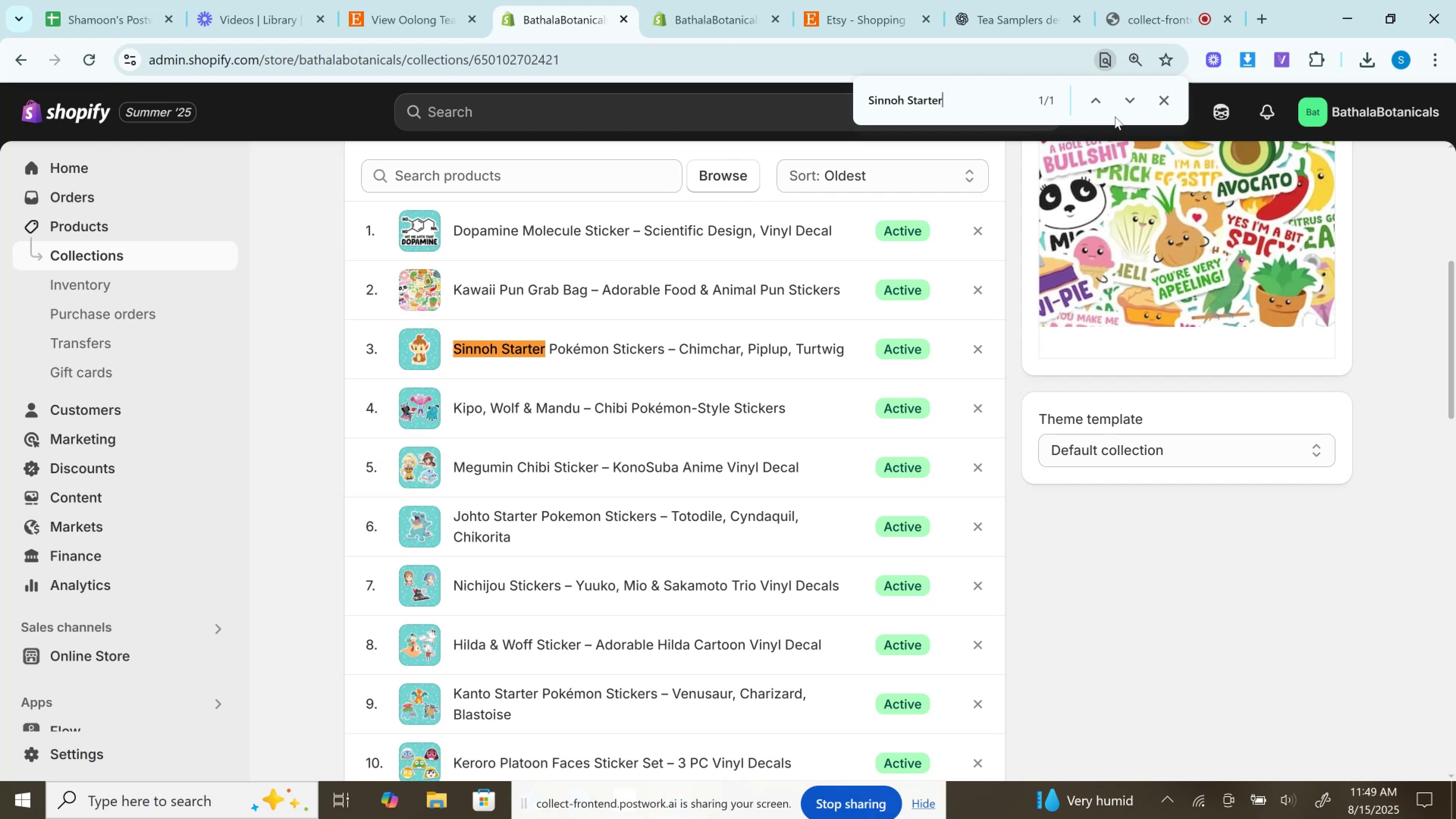 
wait(13.58)
 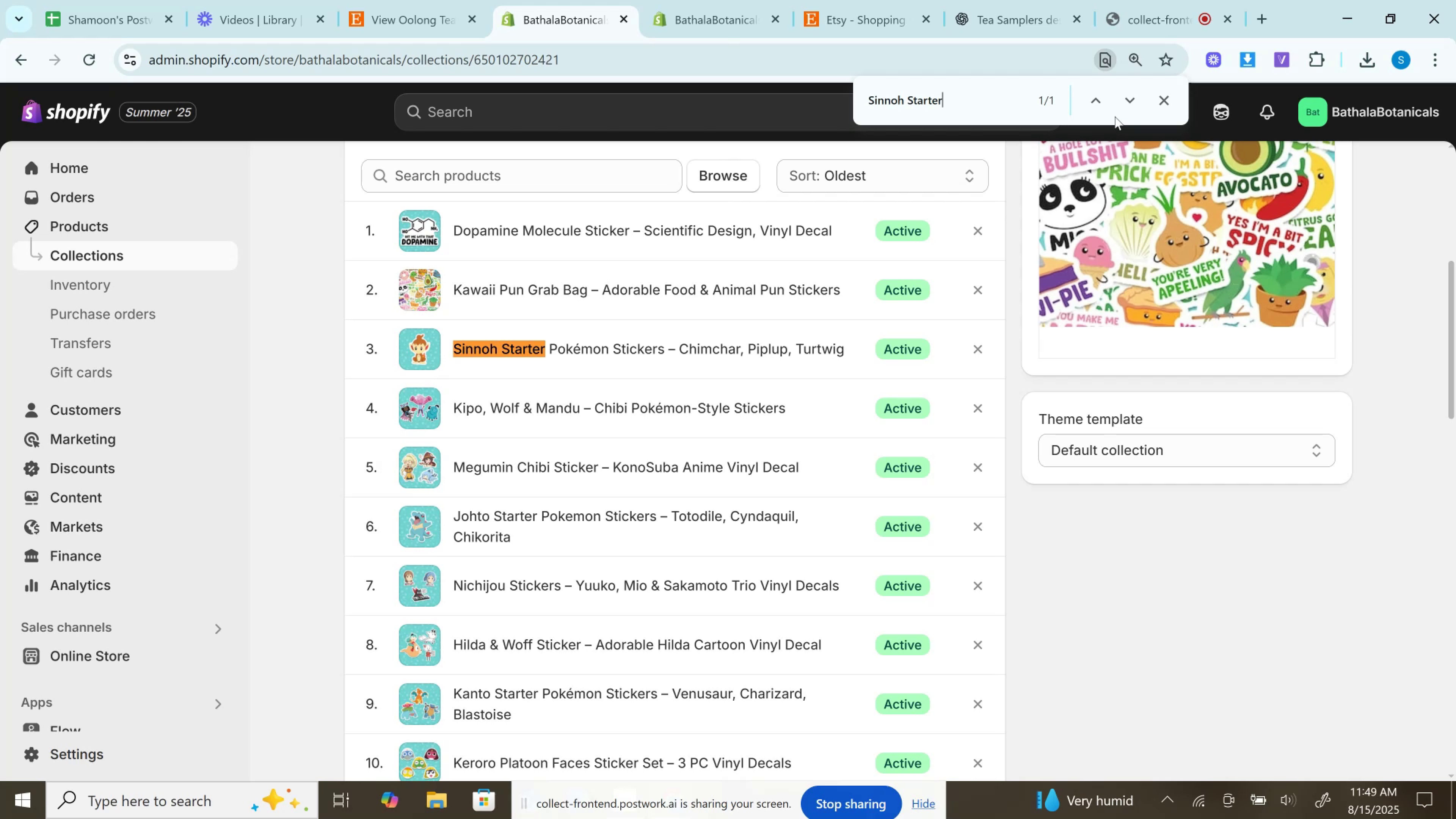 
left_click([703, 0])
 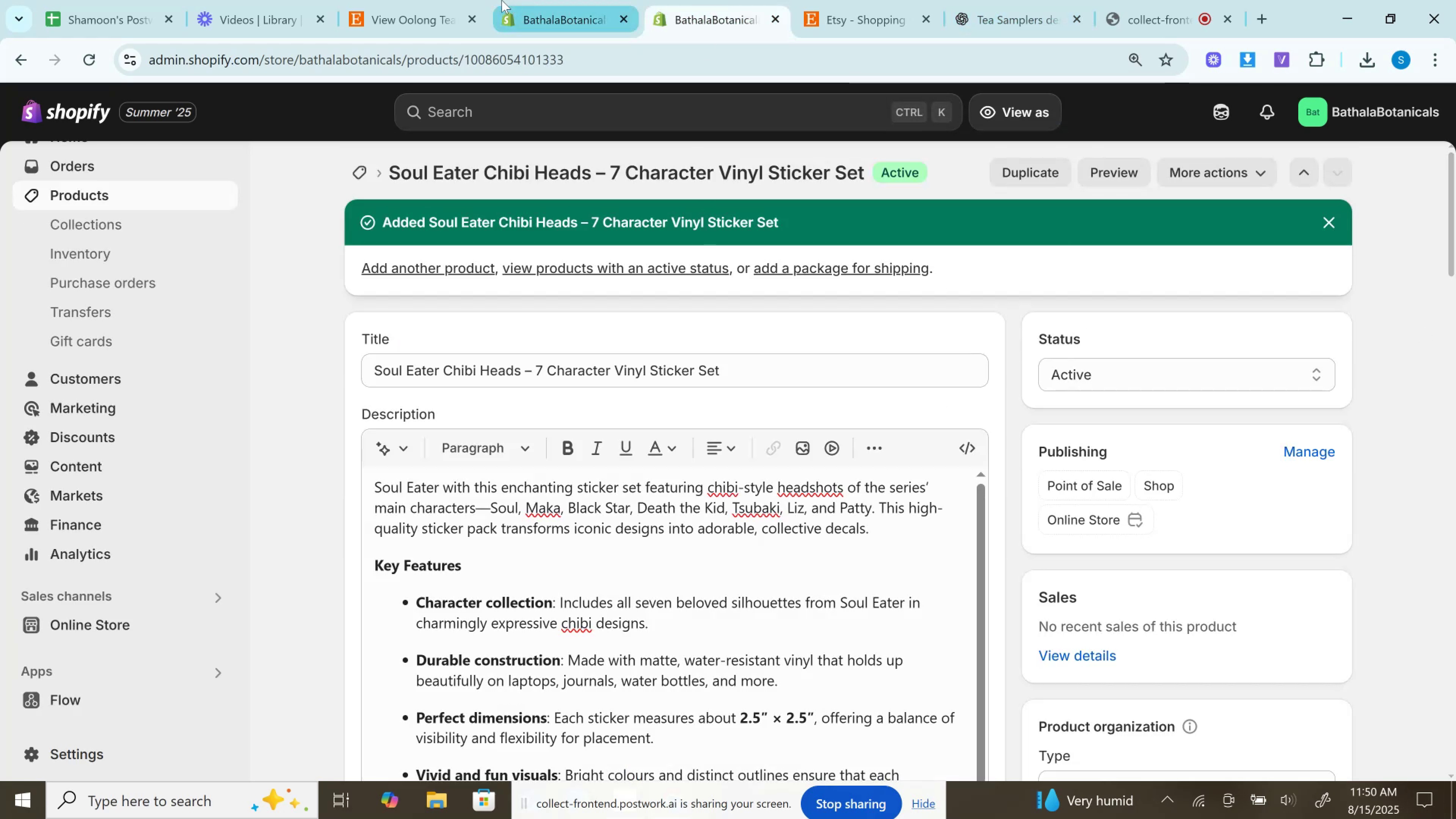 
left_click([407, 0])
 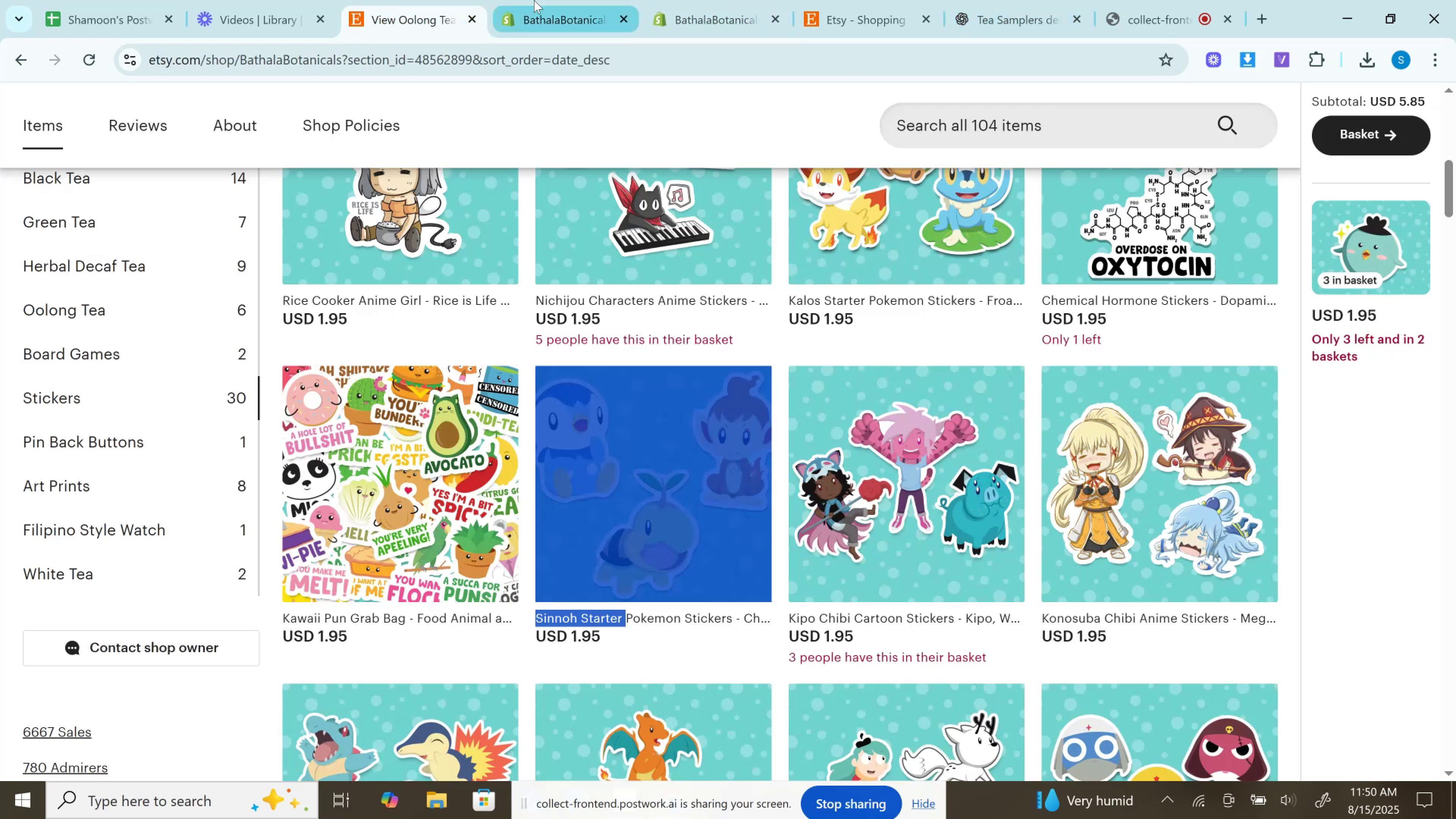 
left_click([534, 0])
 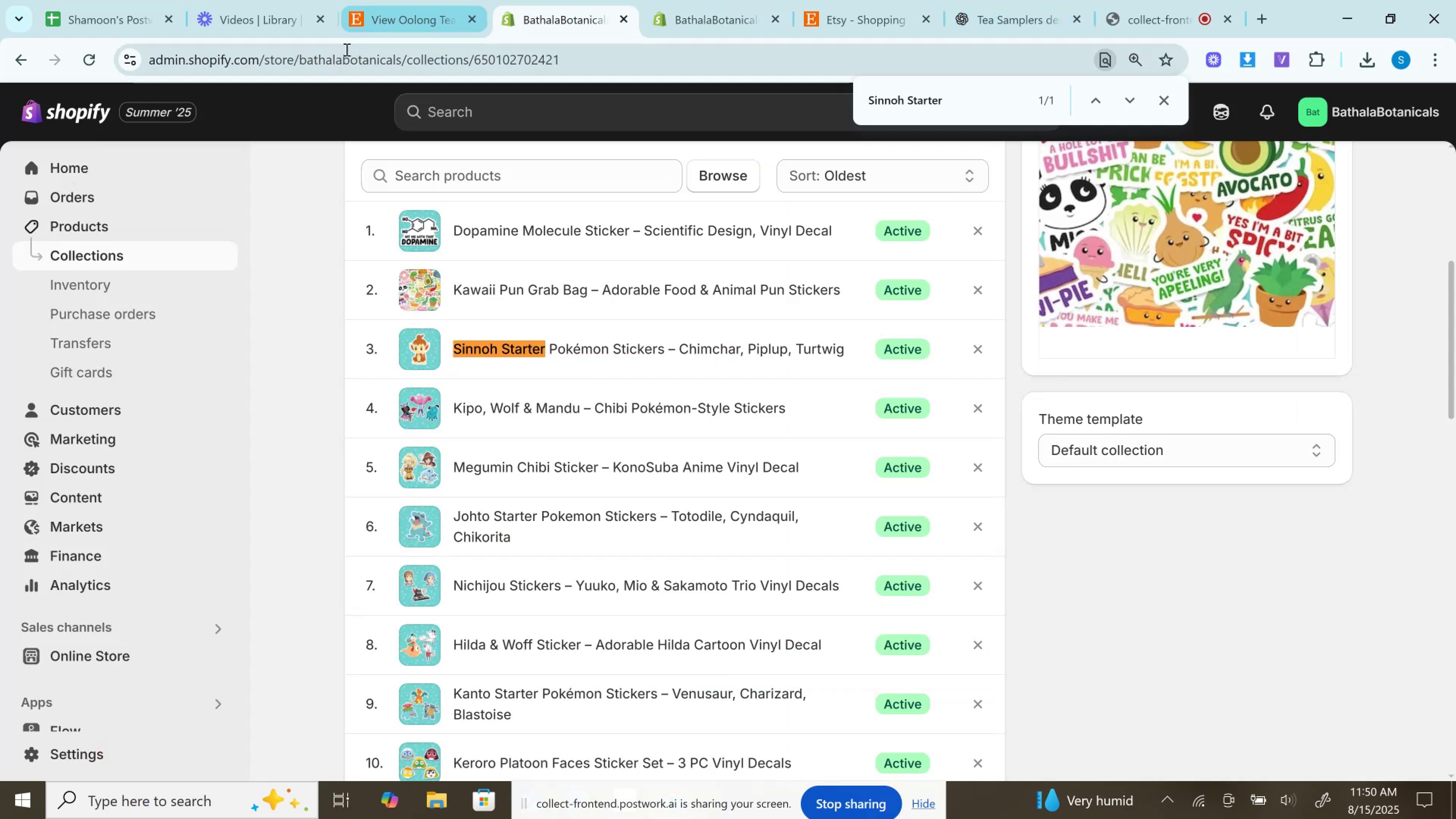 
left_click([400, 0])
 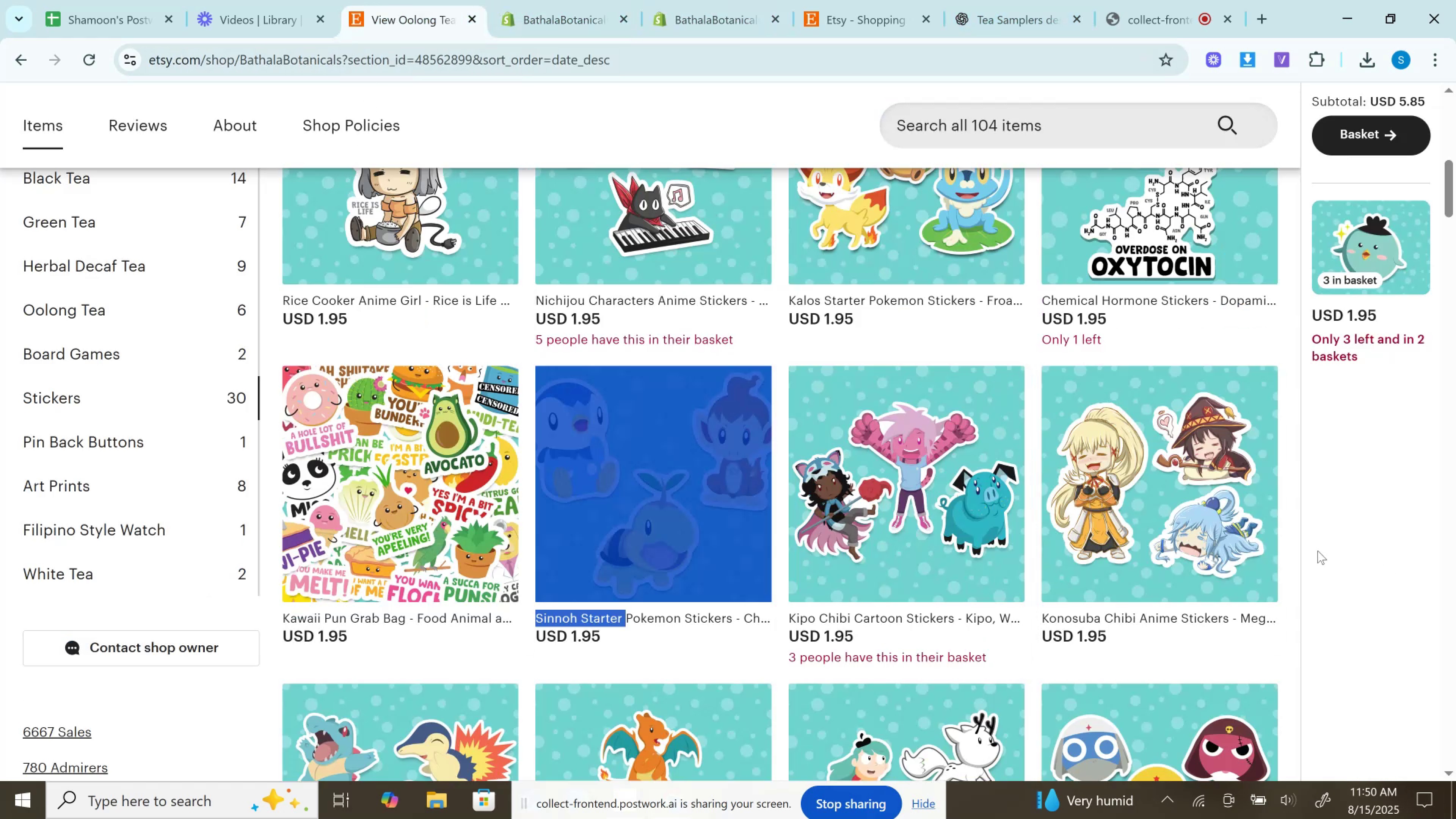 
left_click([1351, 547])
 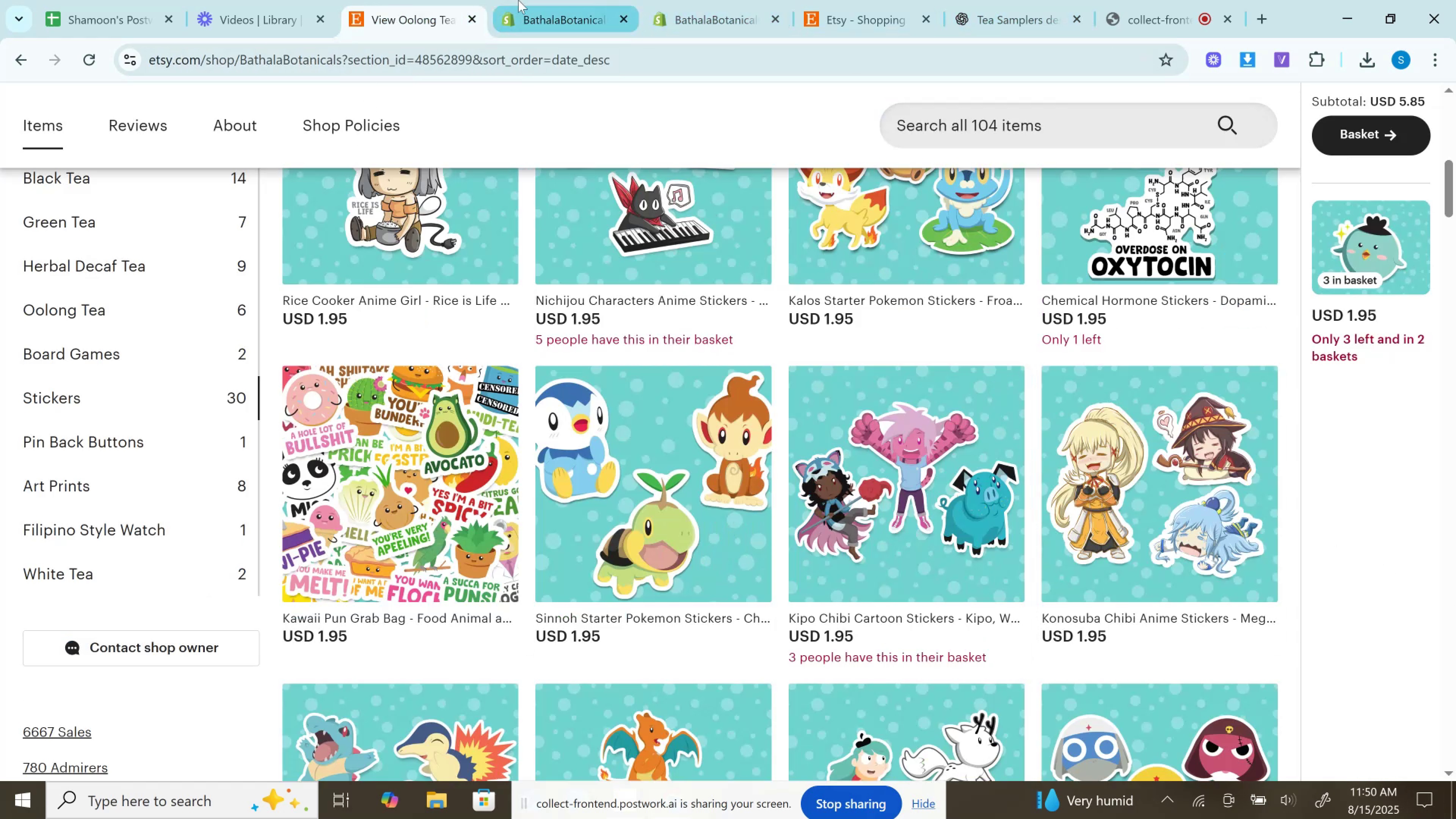 
left_click([525, 0])
 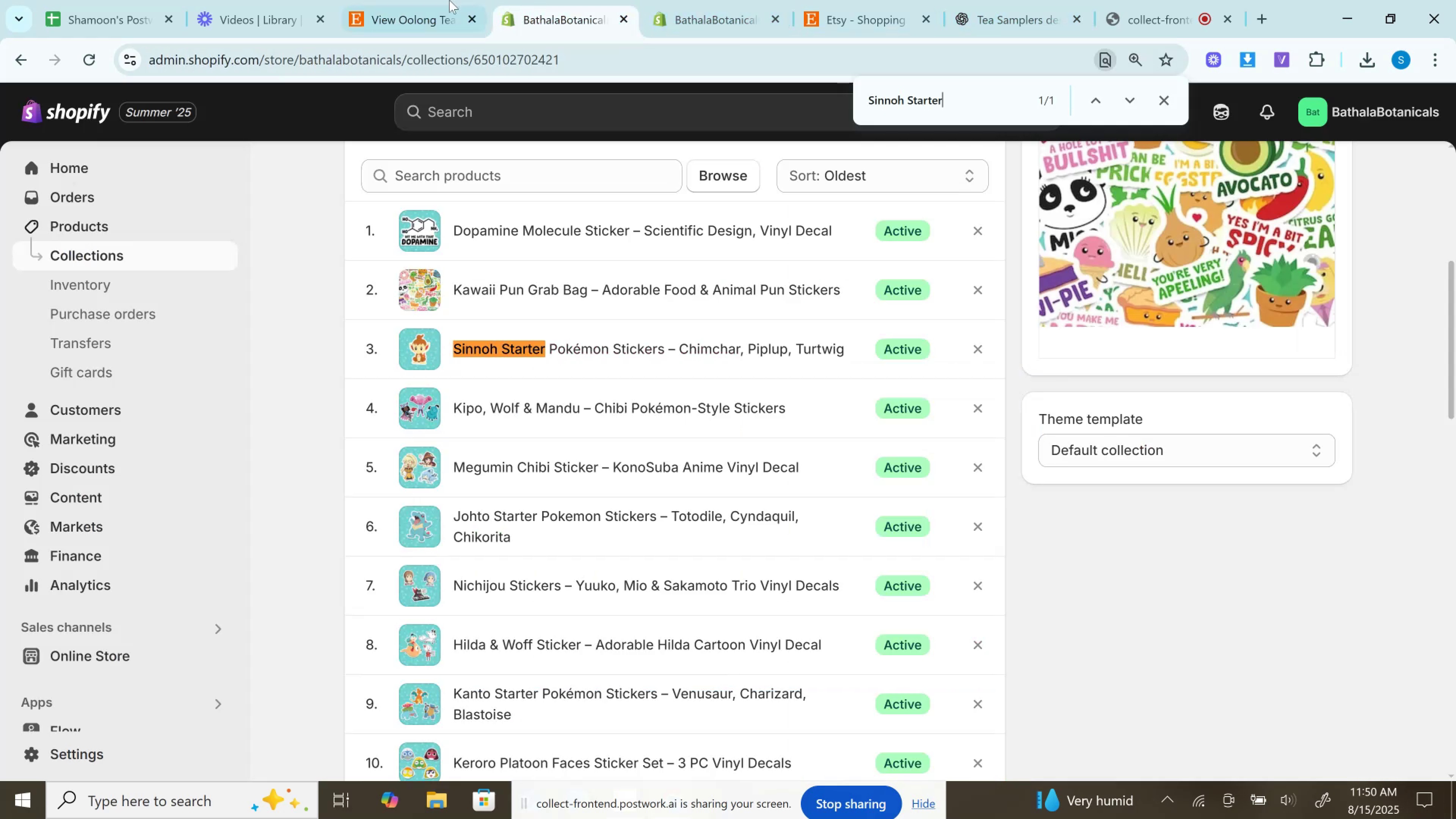 
left_click([437, 0])
 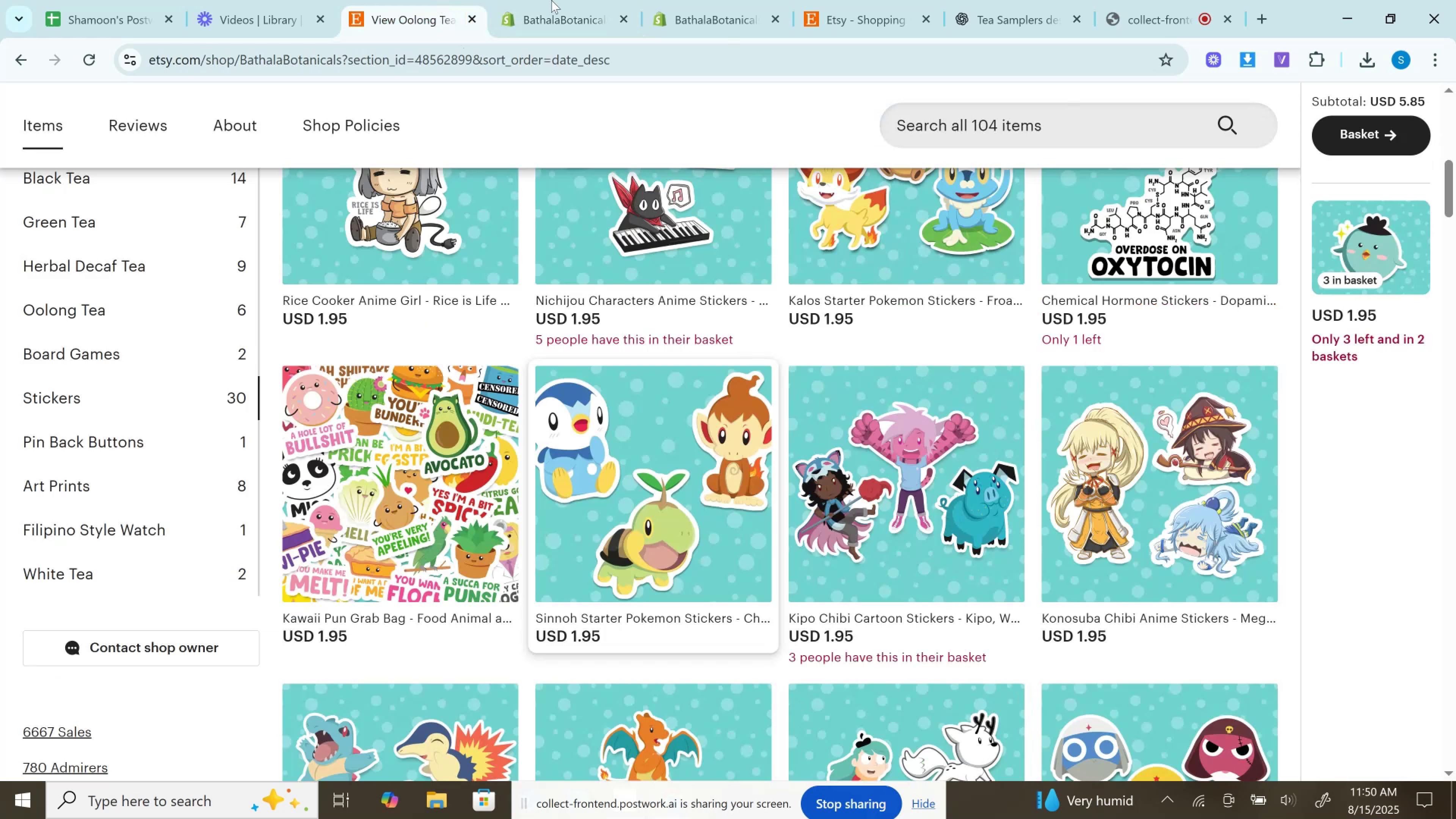 
left_click([510, 0])
 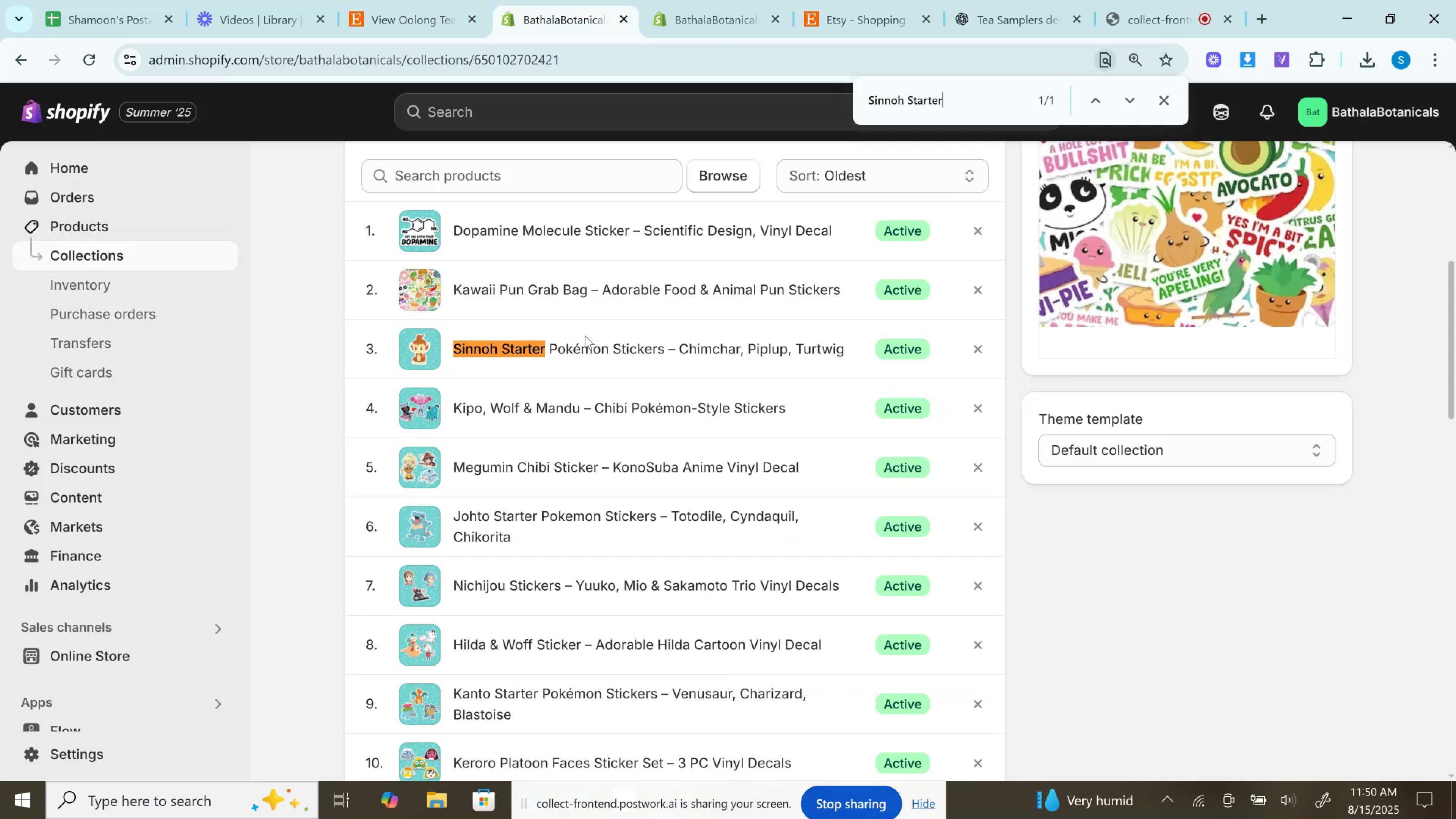 
hold_key(key=ControlLeft, duration=1.17)
left_click([571, 343])
 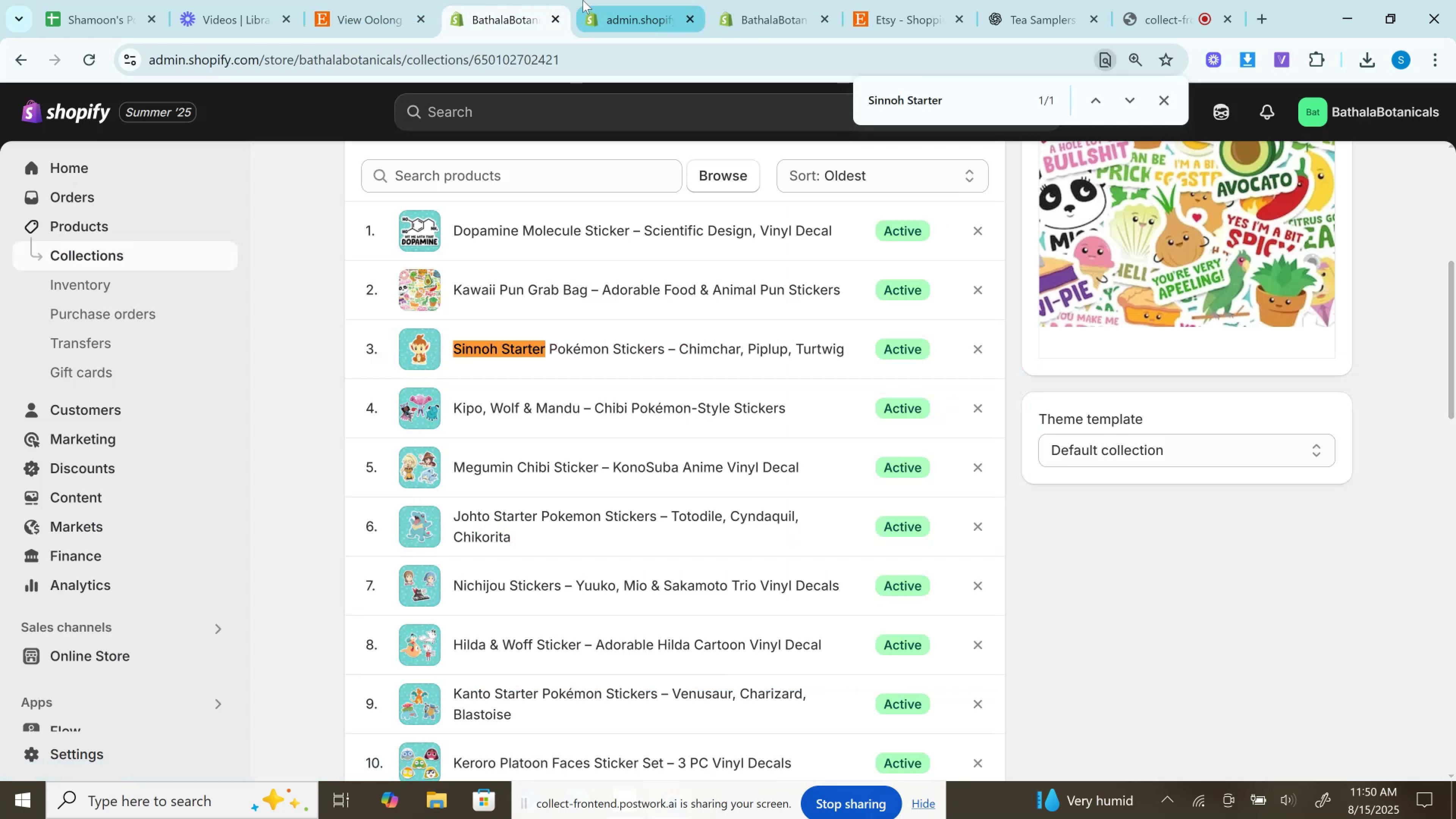 
left_click([618, 0])
 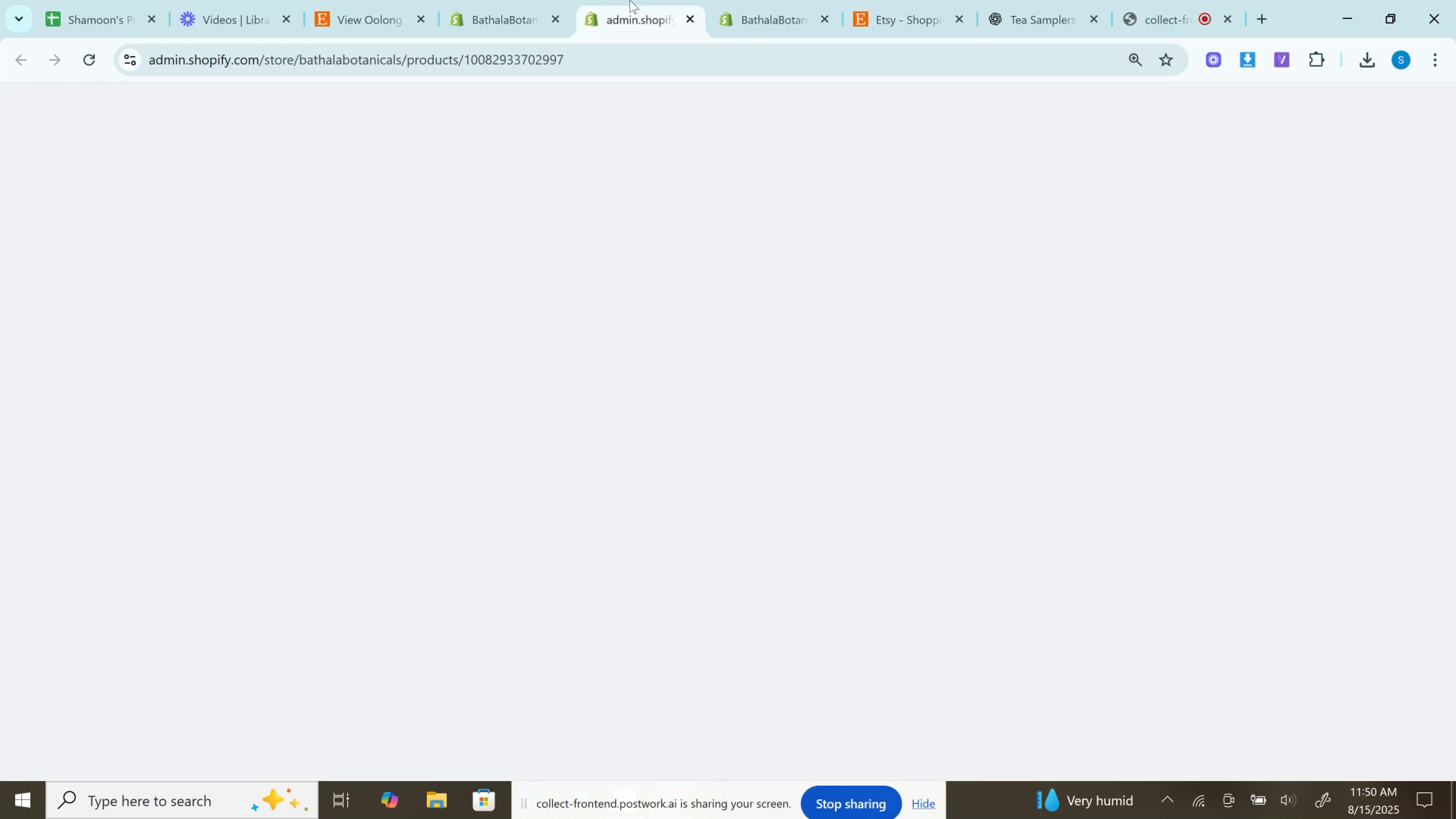 
left_click_drag(start_coordinate=[630, 0], to_coordinate=[537, 0])
 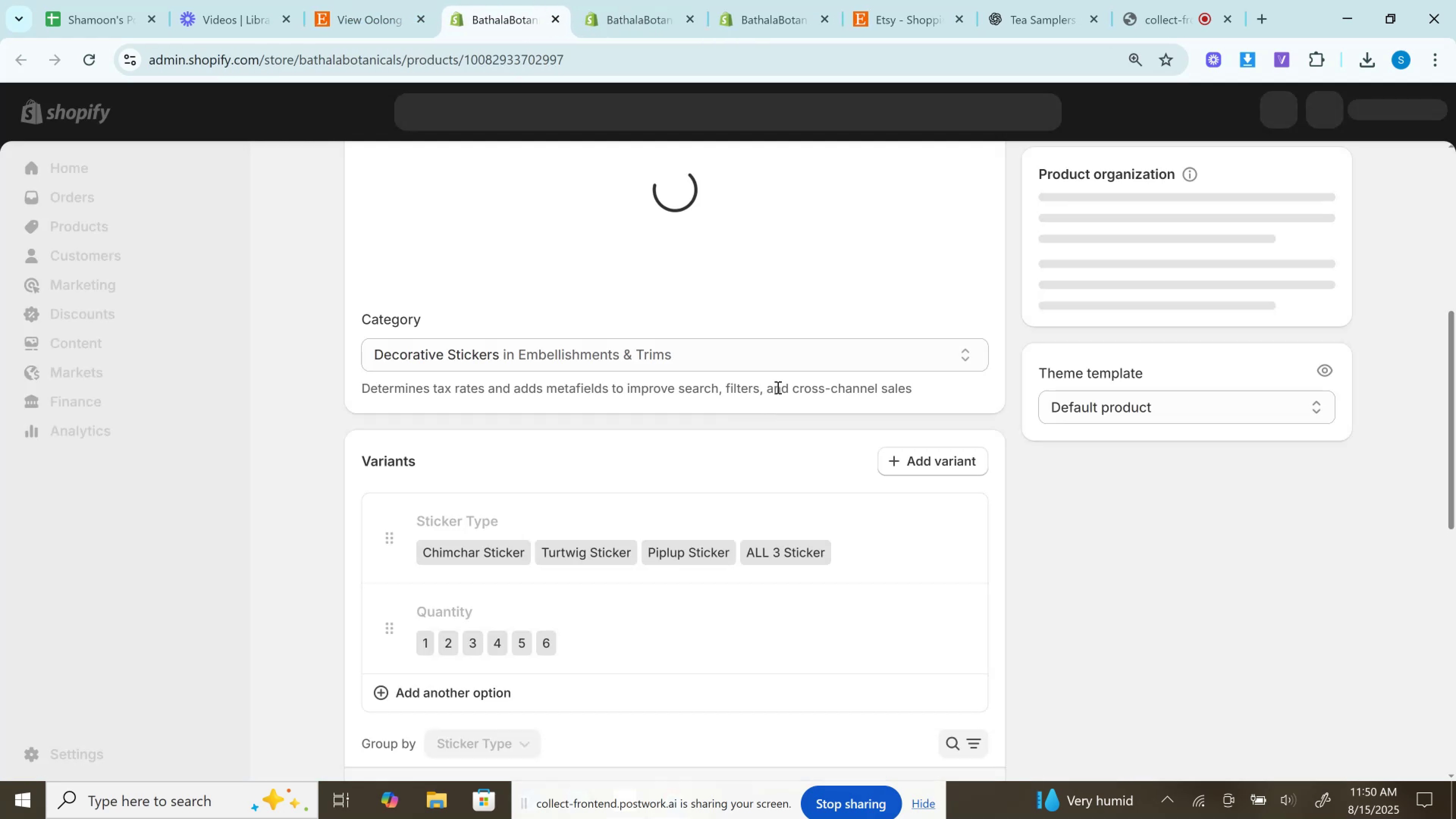 
scroll: coordinate [777, 386], scroll_direction: up, amount: 3.0
 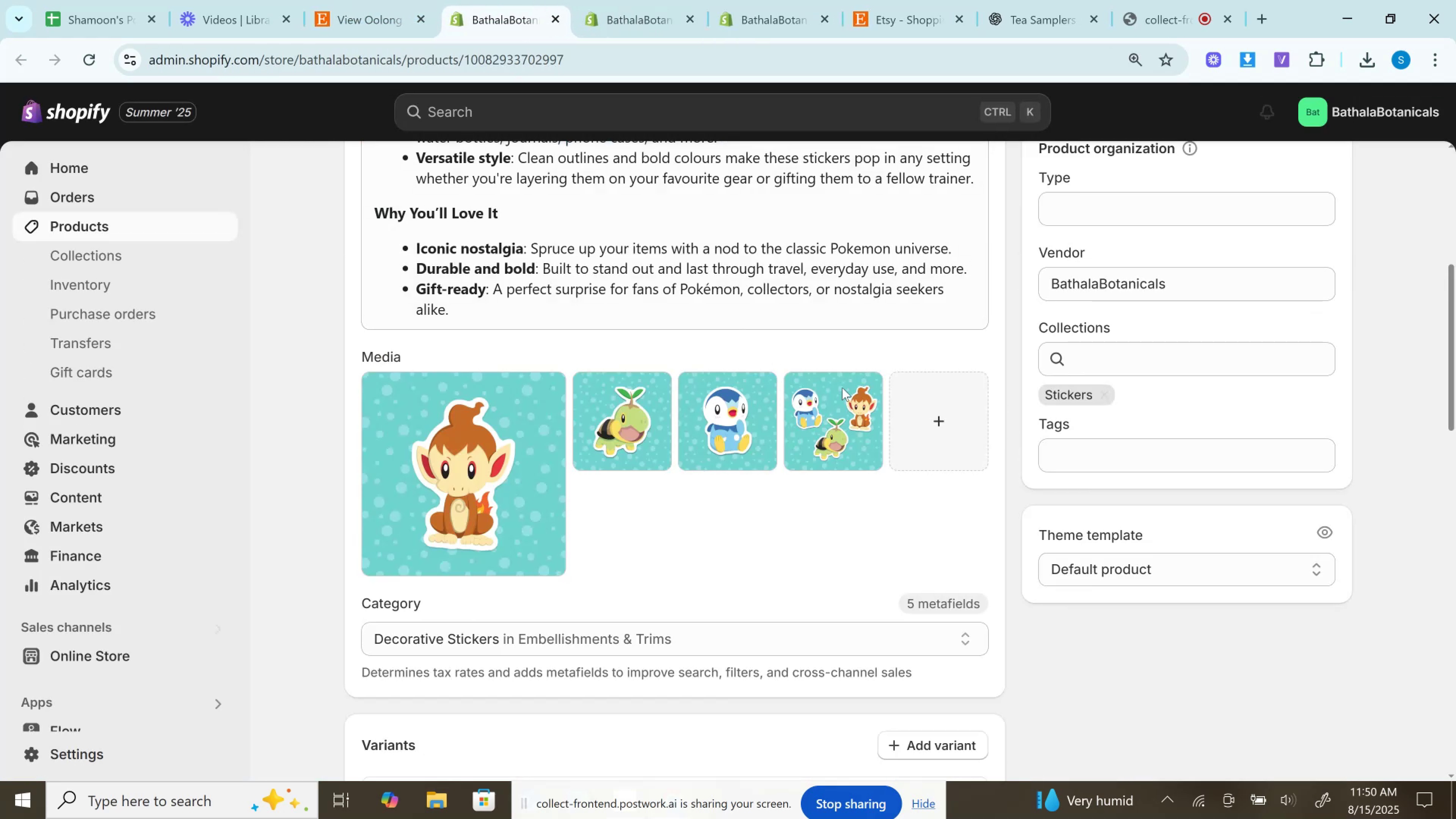 
left_click_drag(start_coordinate=[830, 413], to_coordinate=[464, 450])
 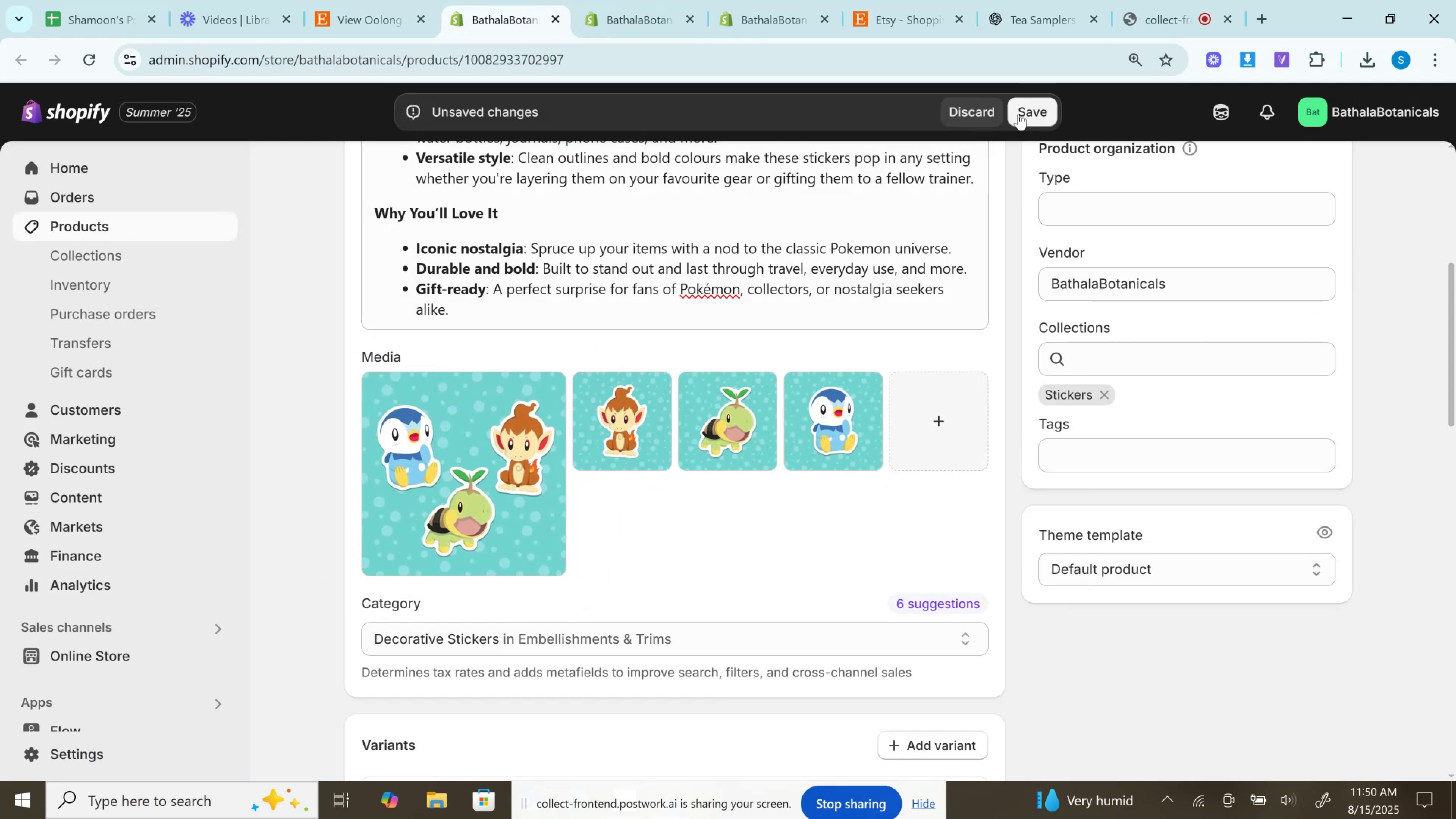 
left_click([1018, 114])
 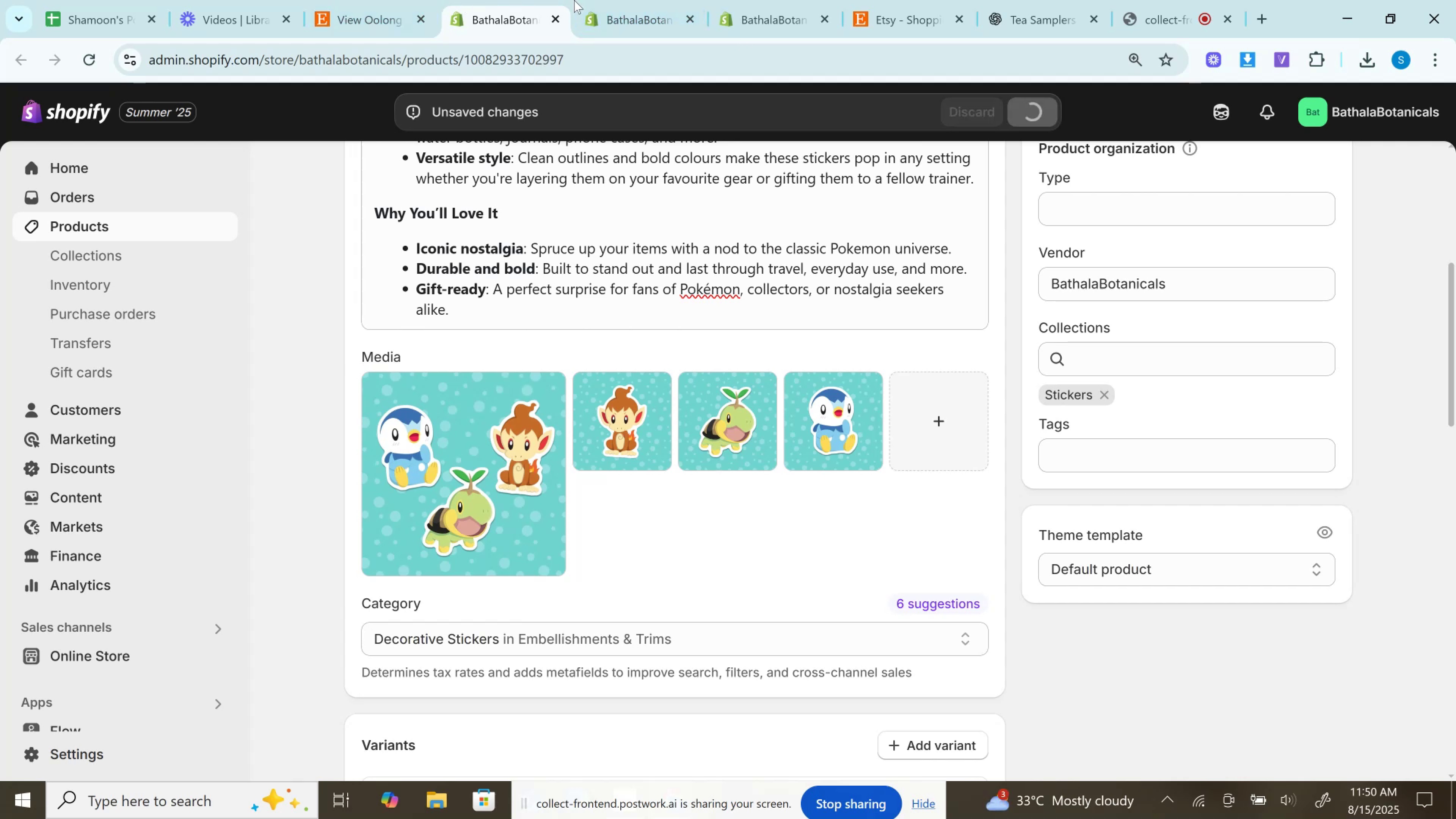 
left_click([611, 0])
 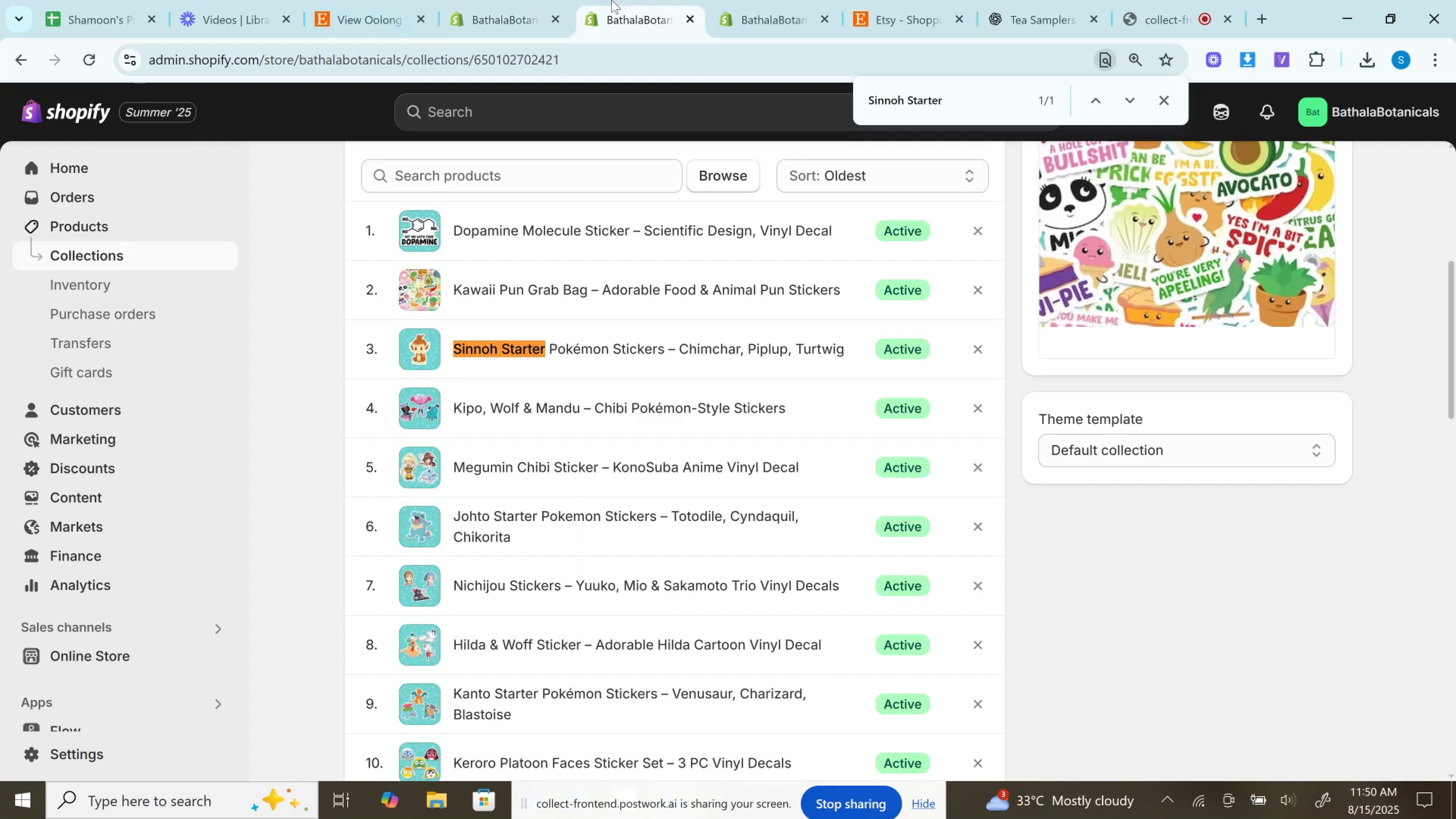 
left_click_drag(start_coordinate=[612, 0], to_coordinate=[511, 0])
 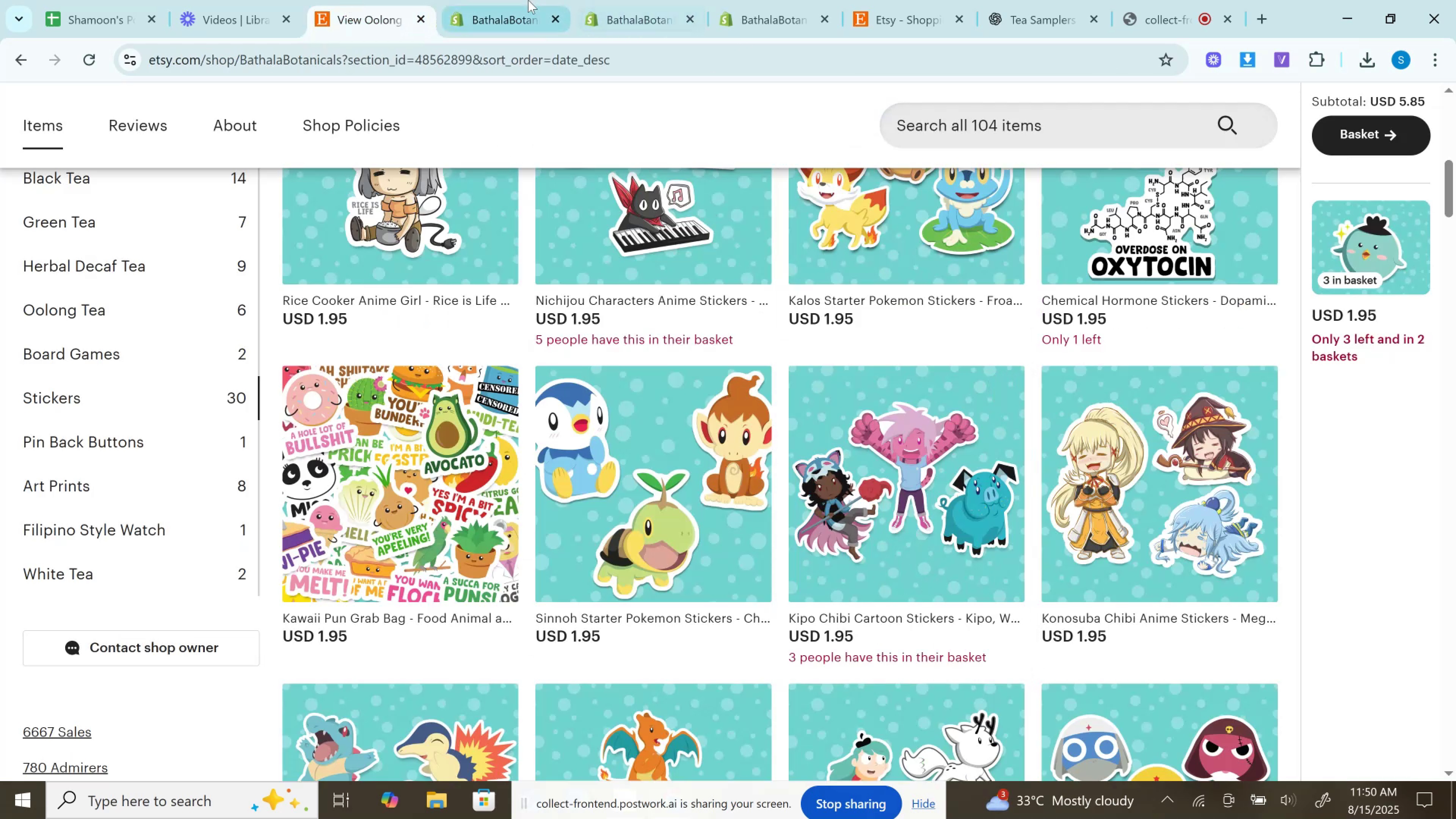 
left_click([500, 0])
 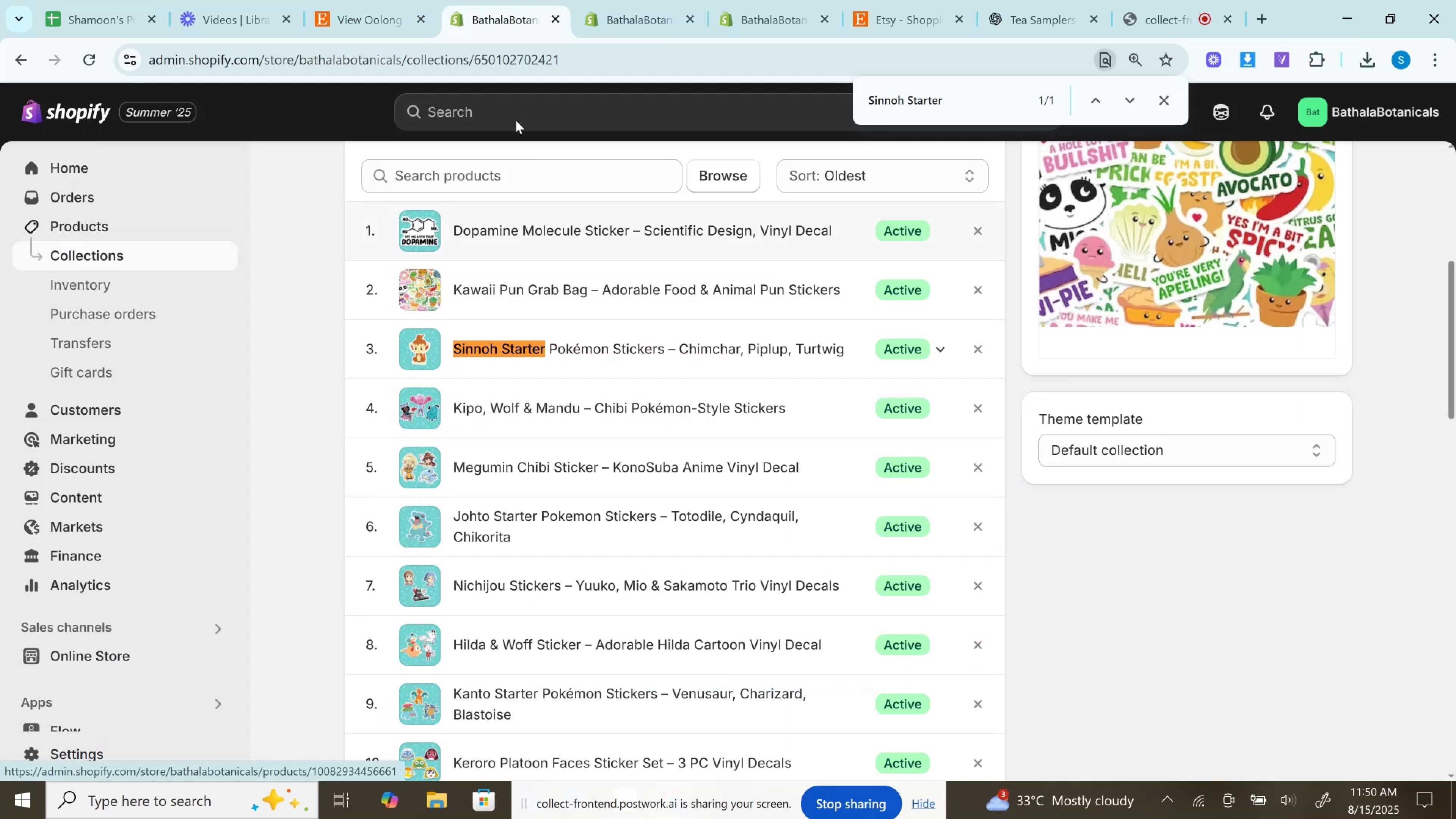 
left_click([381, 0])
 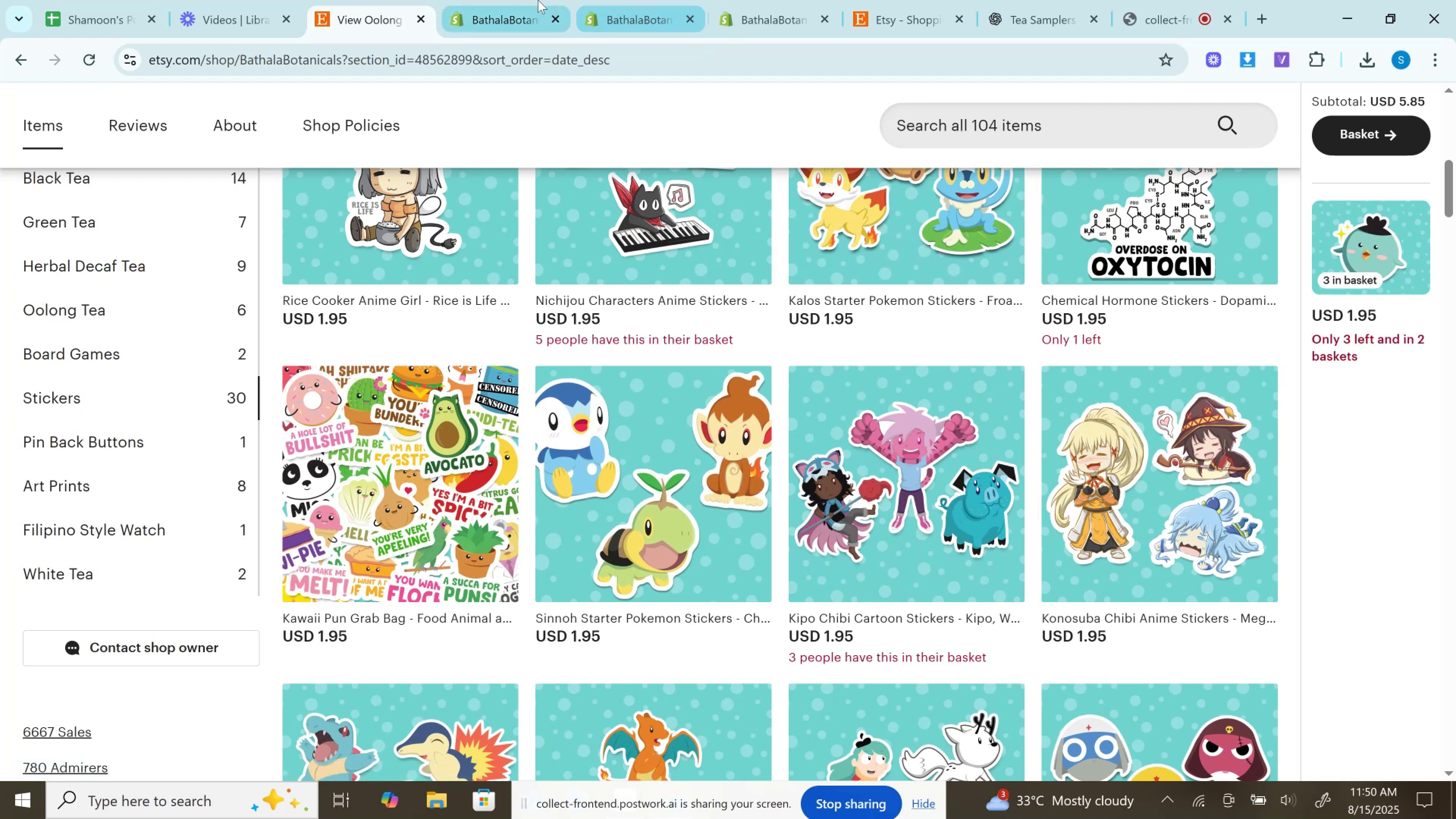 
left_click([529, 0])
 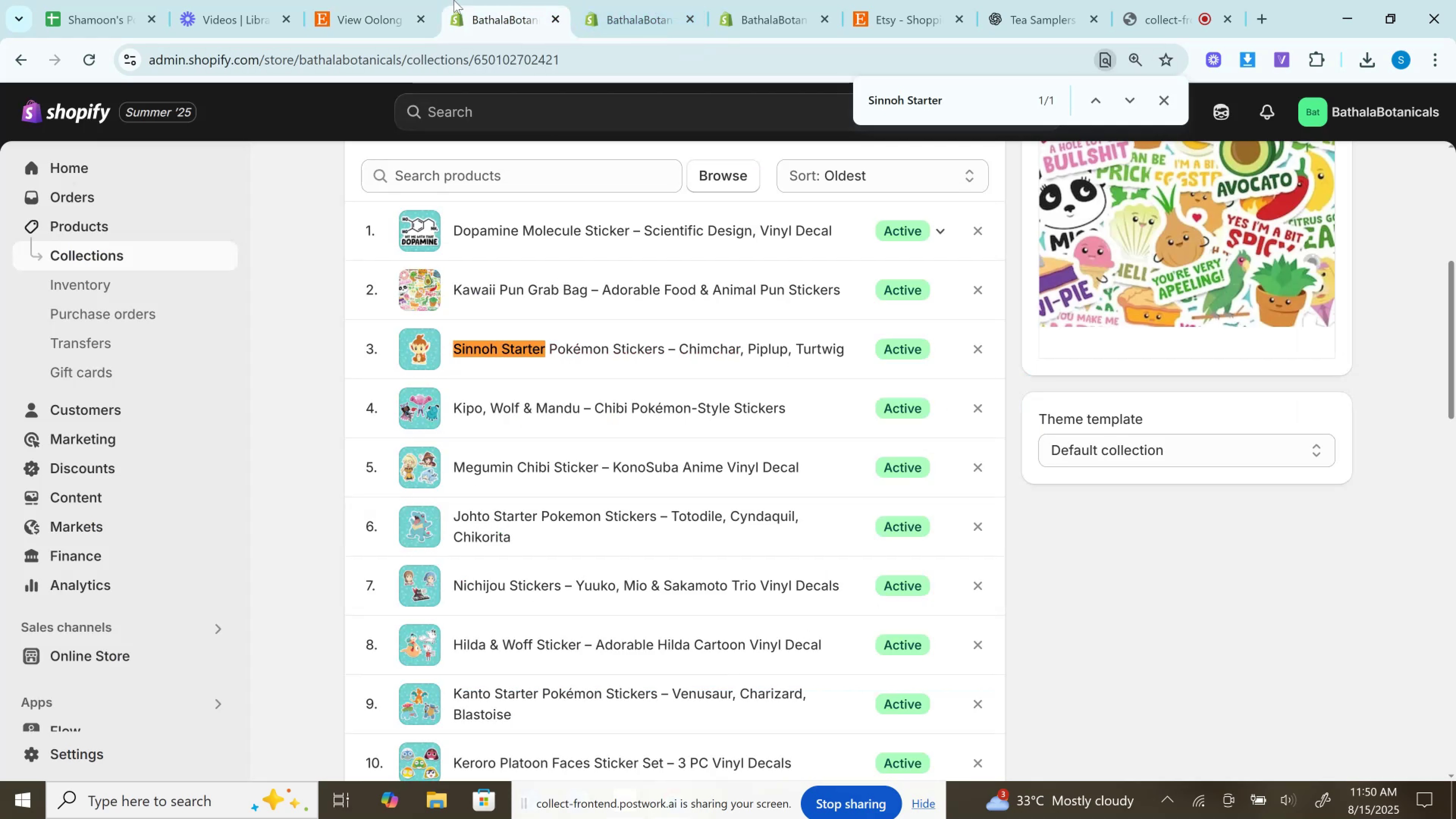 
left_click([336, 0])
 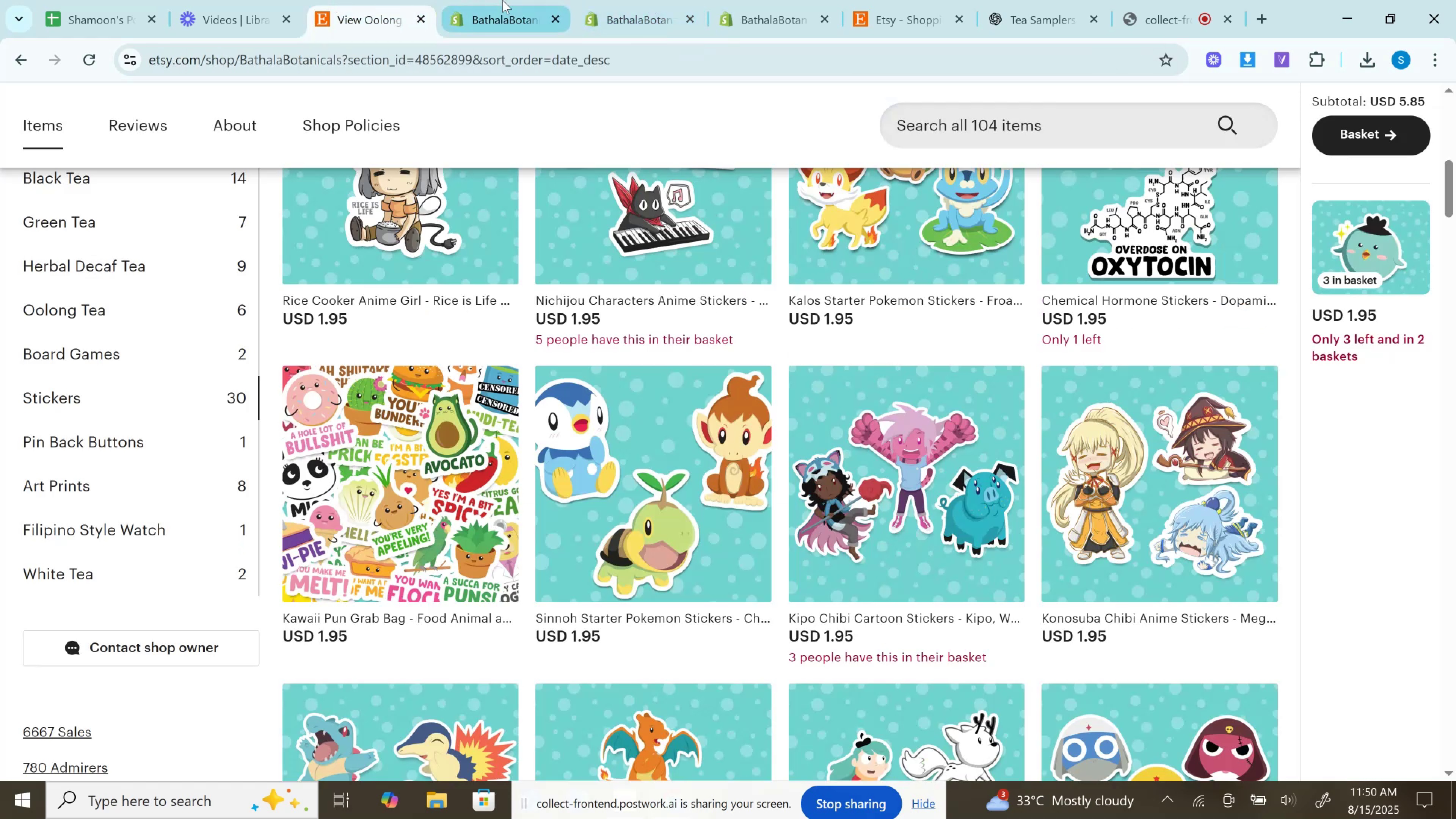 
left_click([502, 0])
 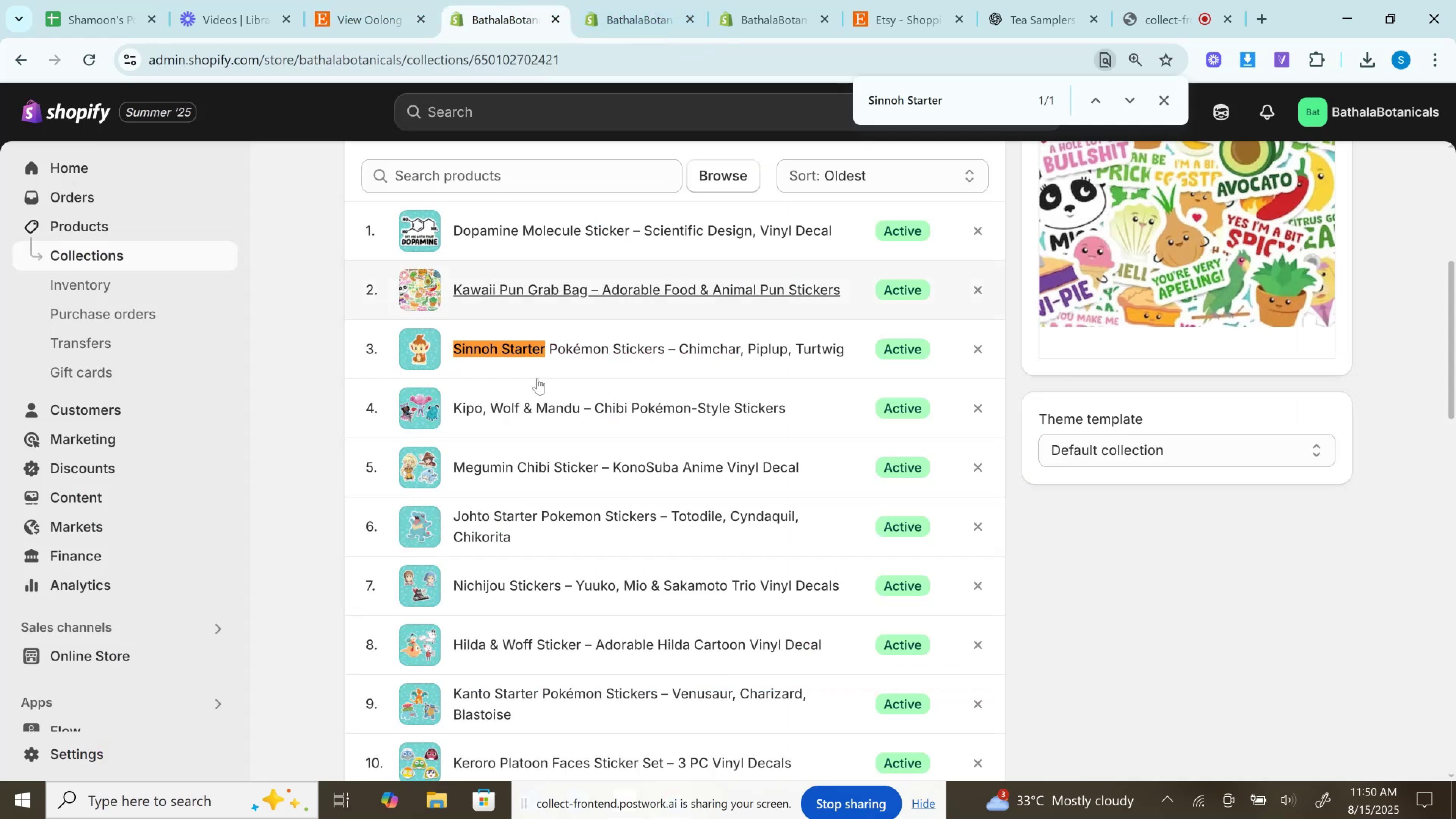 
scroll: coordinate [523, 404], scroll_direction: down, amount: 2.0
 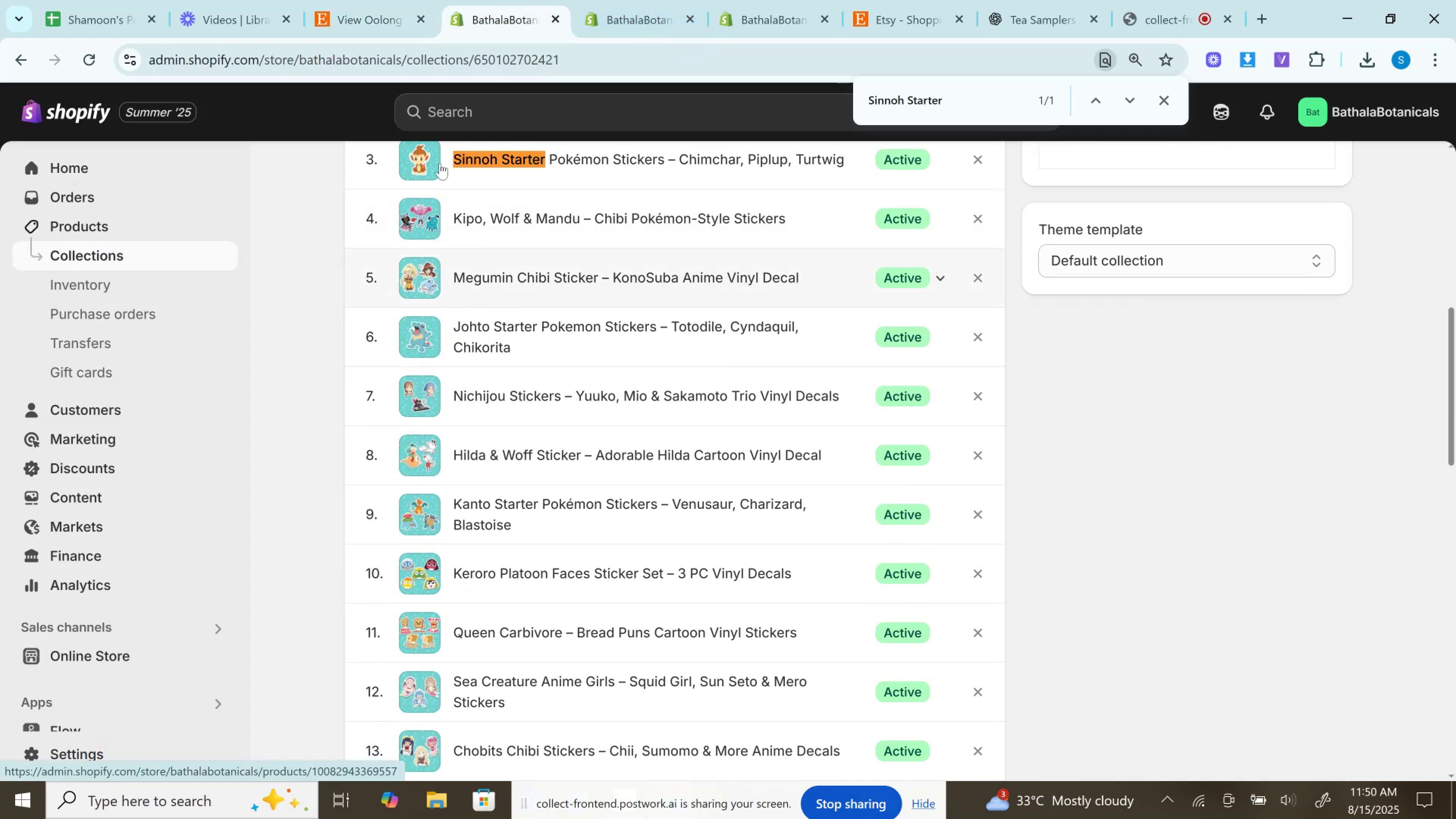 
left_click([411, 0])
 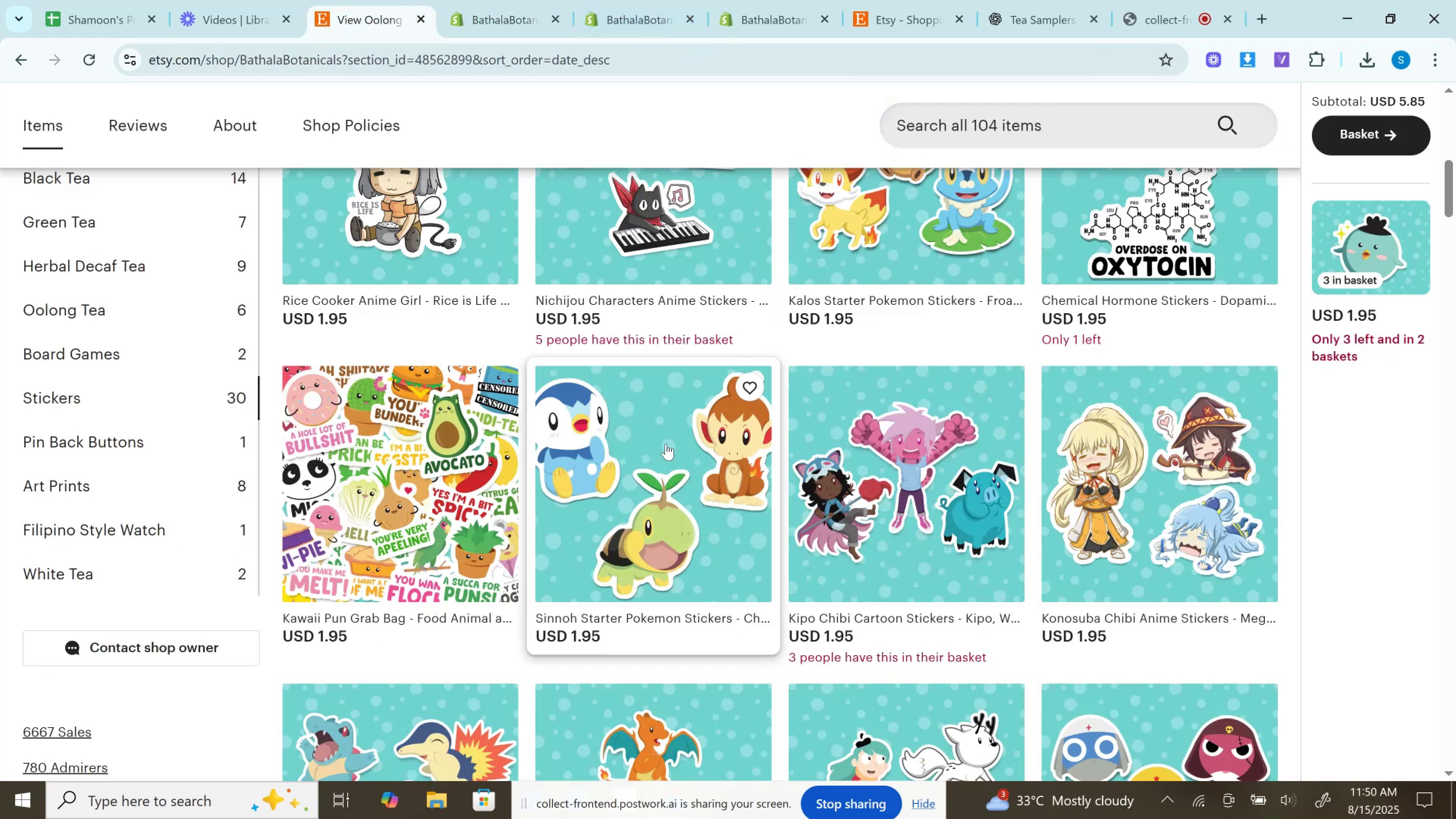 
scroll: coordinate [667, 444], scroll_direction: down, amount: 2.0
 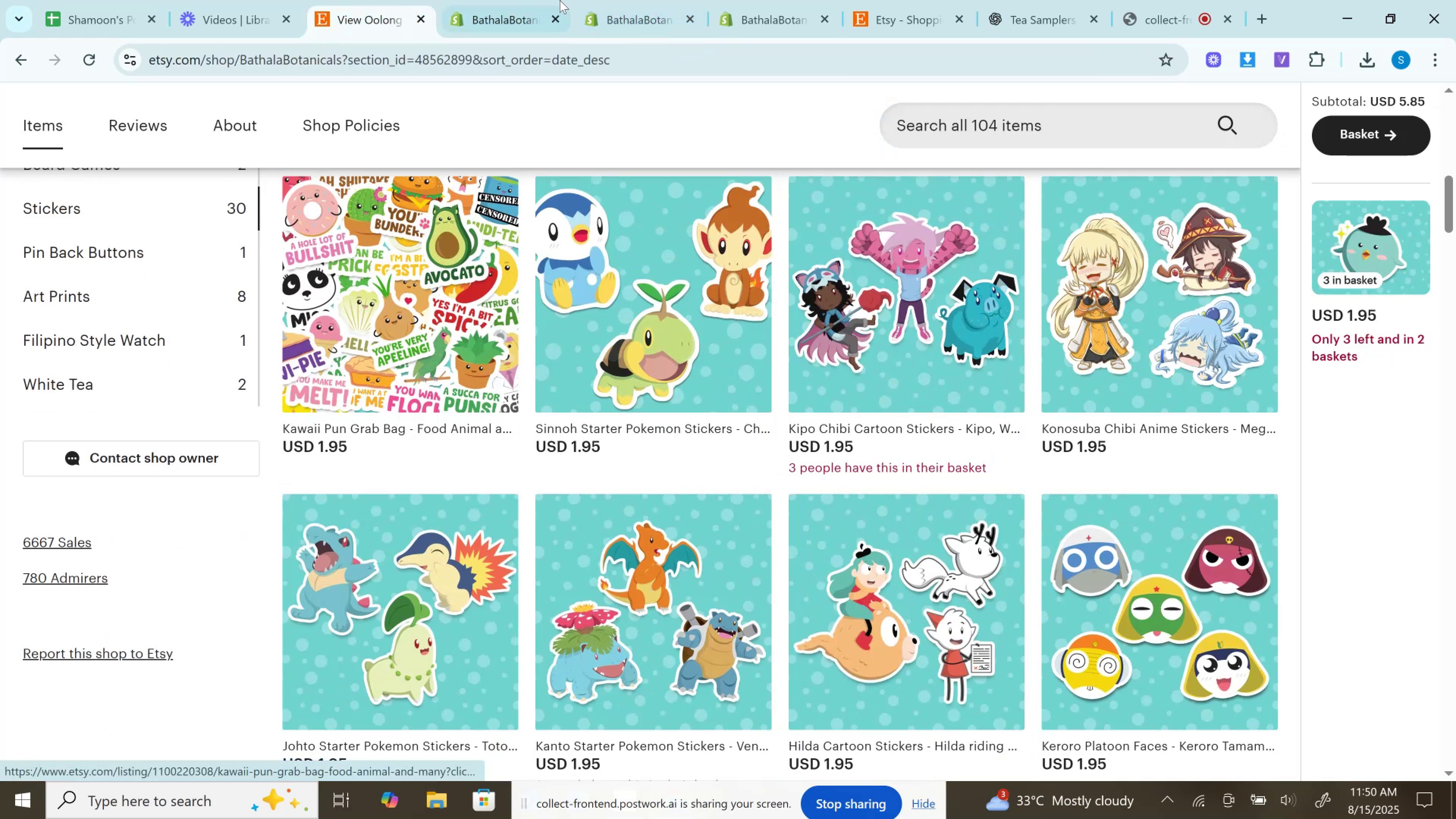 
left_click([475, 0])
 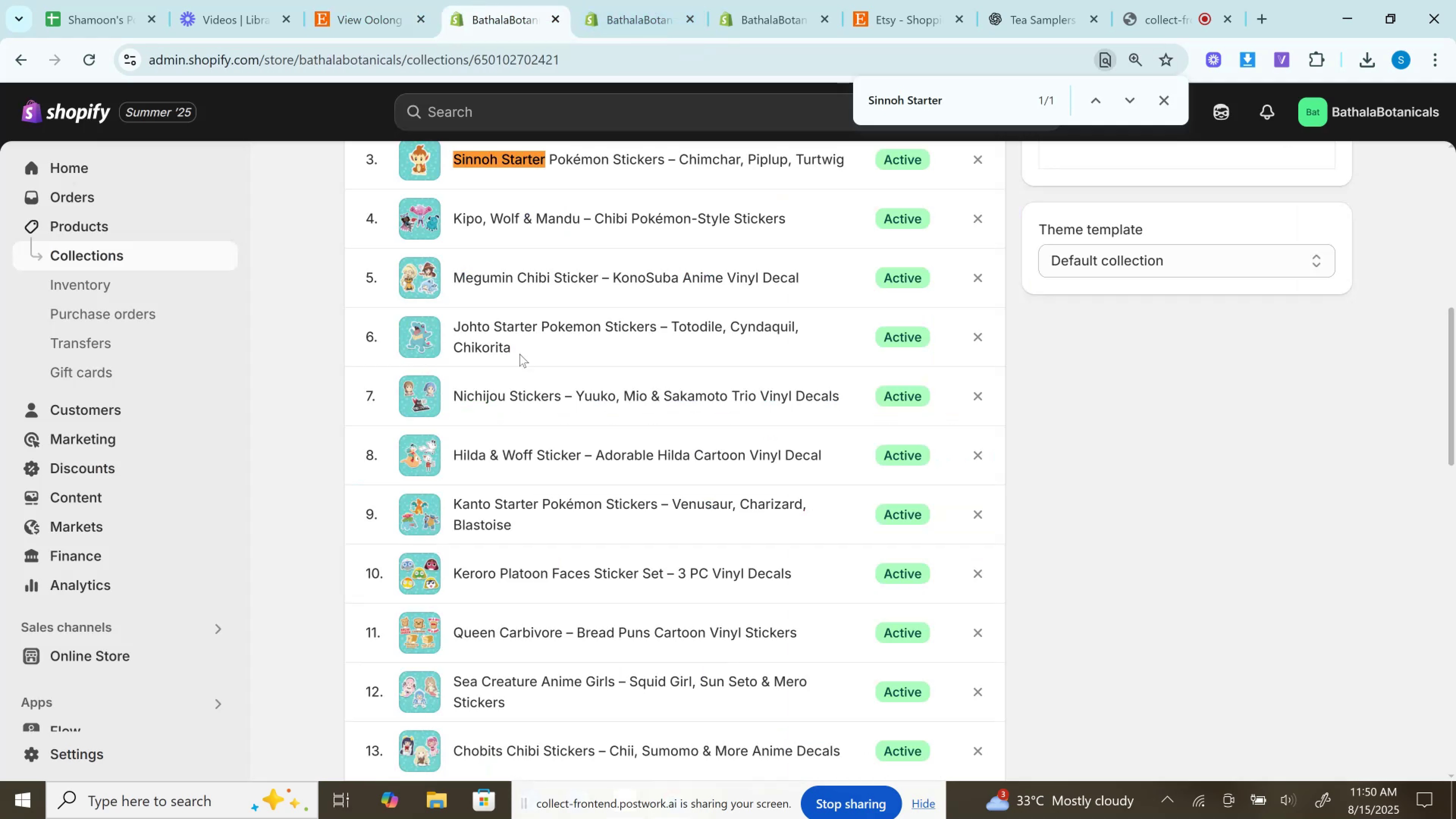 
hold_key(key=ControlLeft, duration=1.52)
 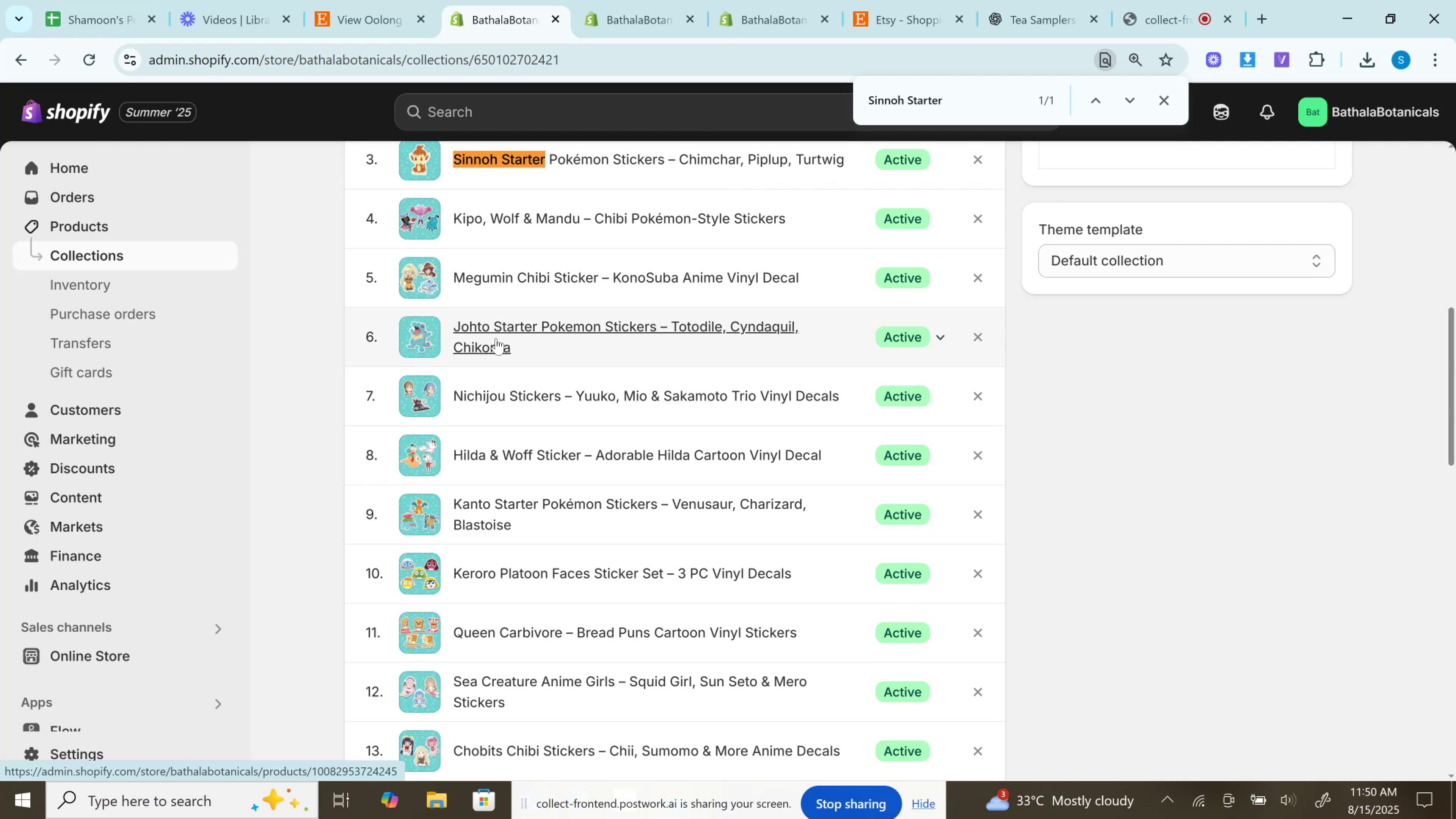 
hold_key(key=ControlLeft, duration=0.86)
left_click([496, 338])
 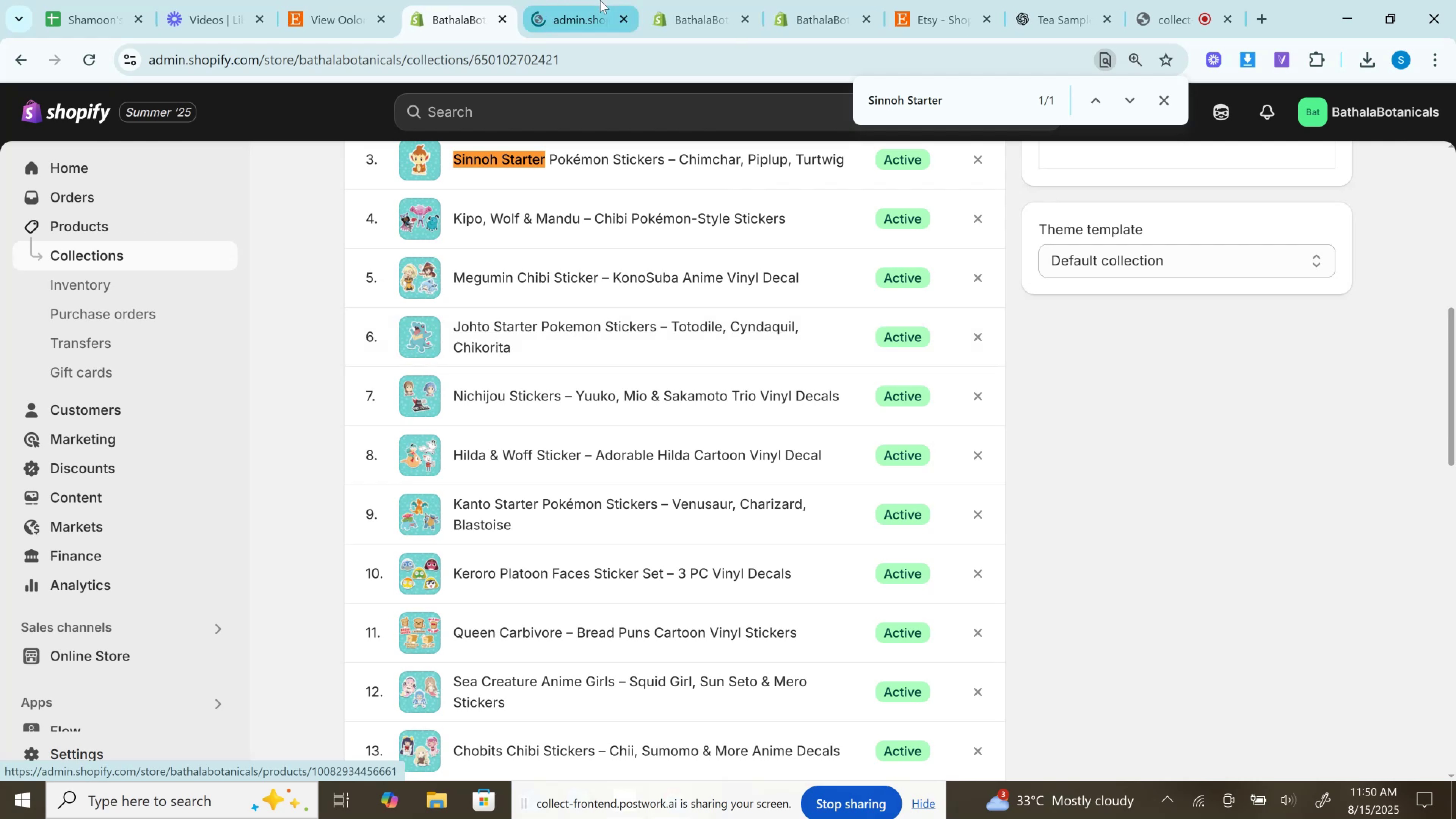 
left_click([600, 0])
 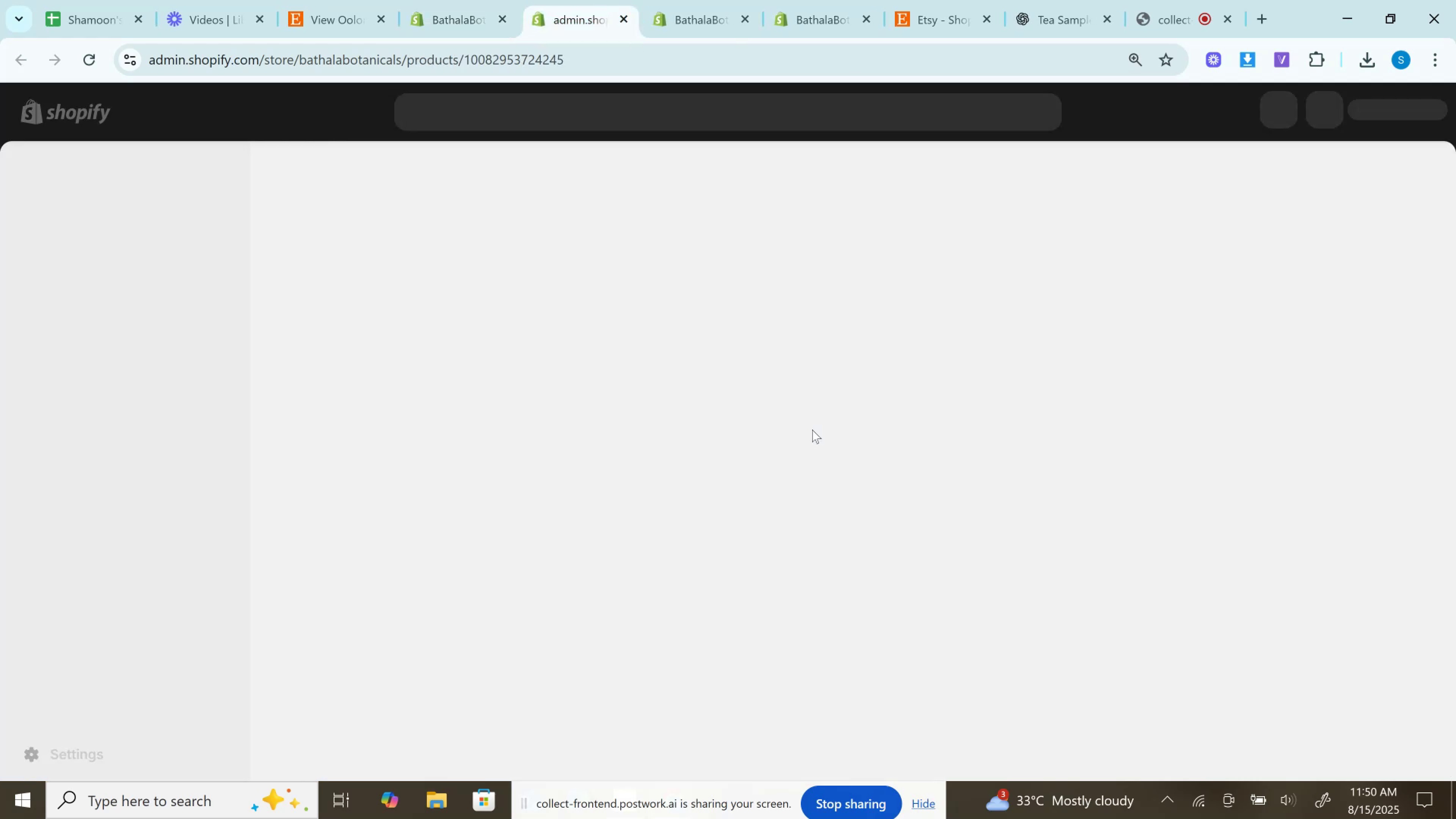 
scroll: coordinate [817, 446], scroll_direction: down, amount: 7.0
 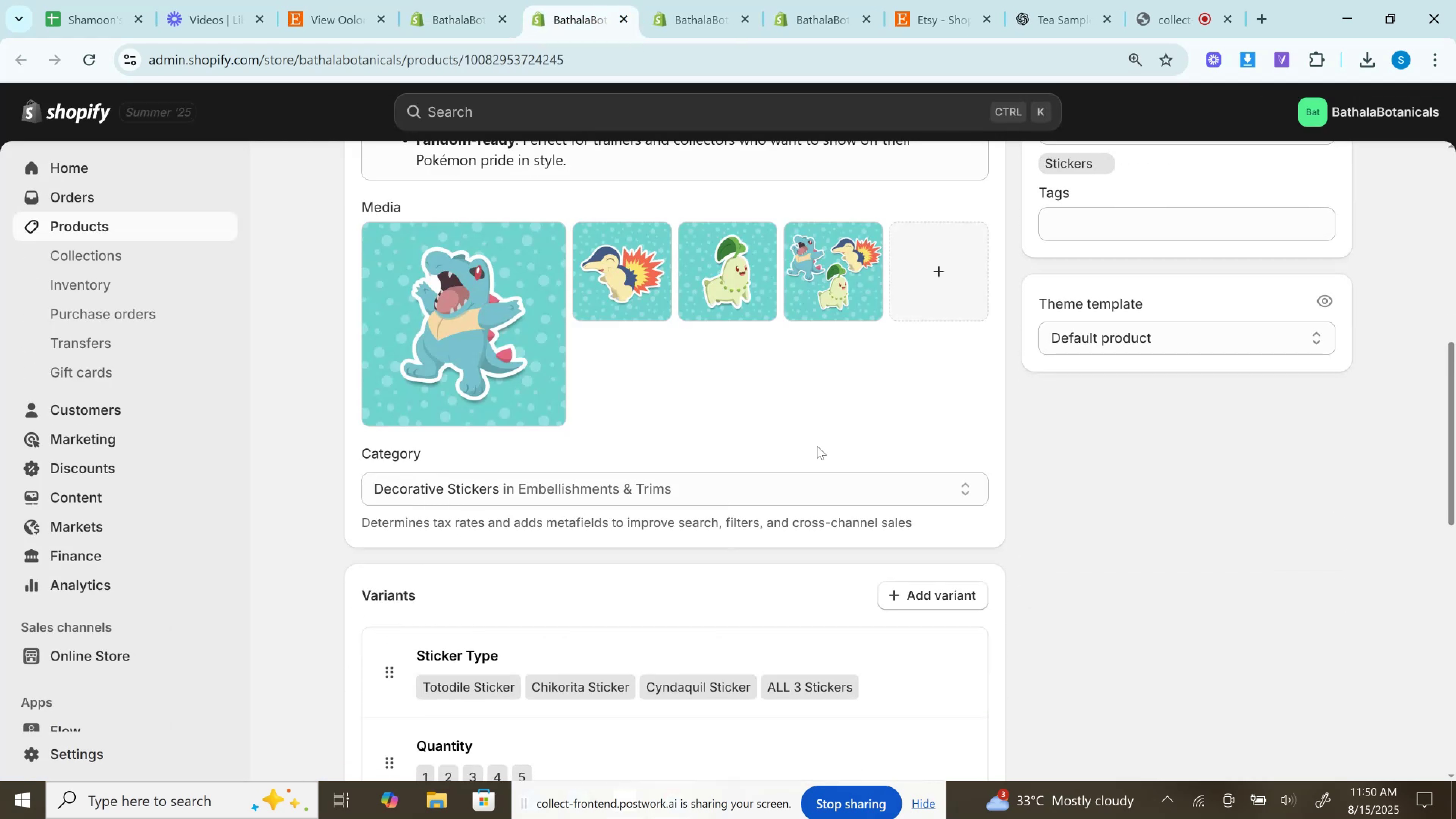 
scroll: coordinate [817, 446], scroll_direction: up, amount: 1.0
 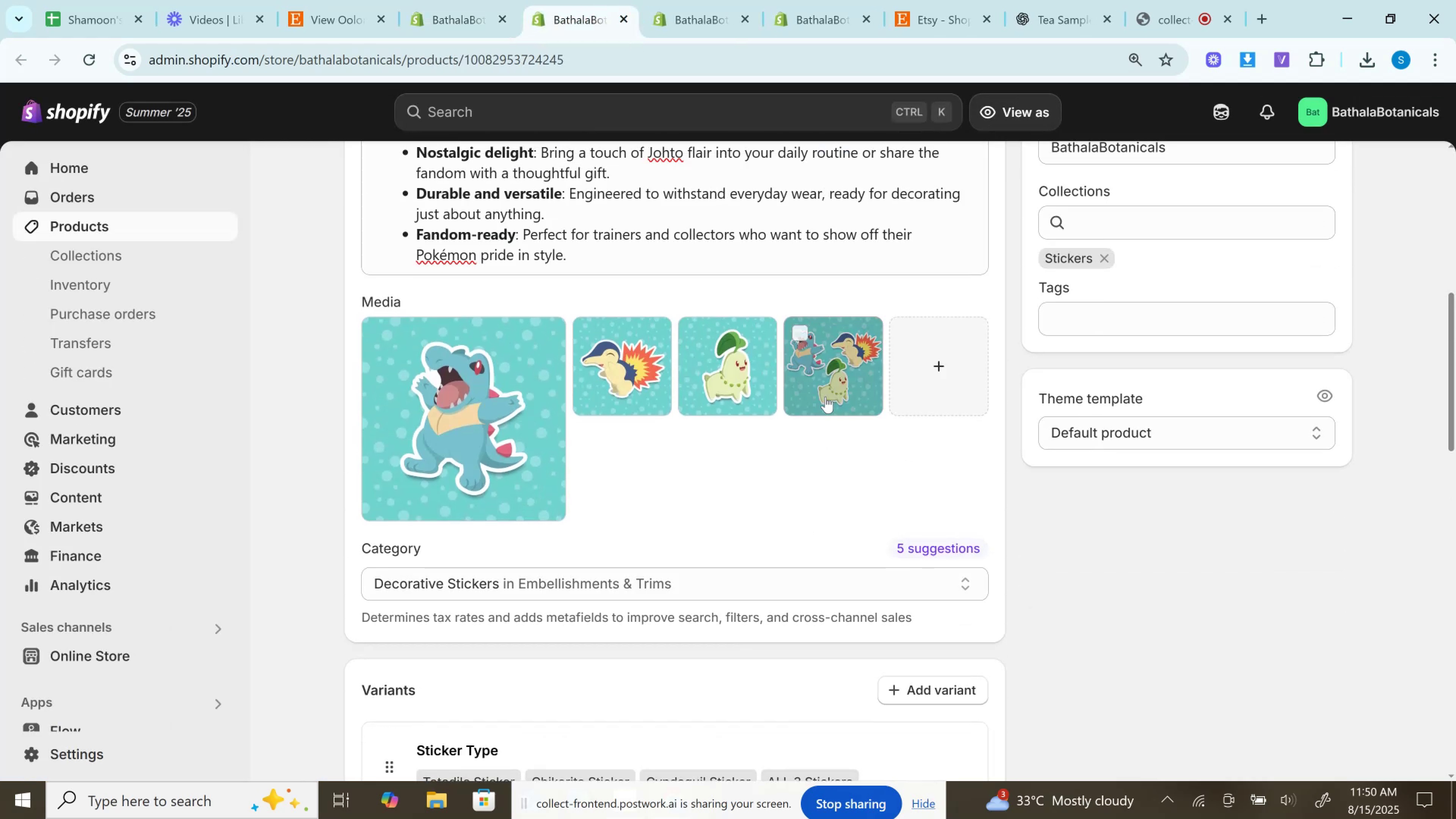 
left_click_drag(start_coordinate=[835, 369], to_coordinate=[394, 416])
 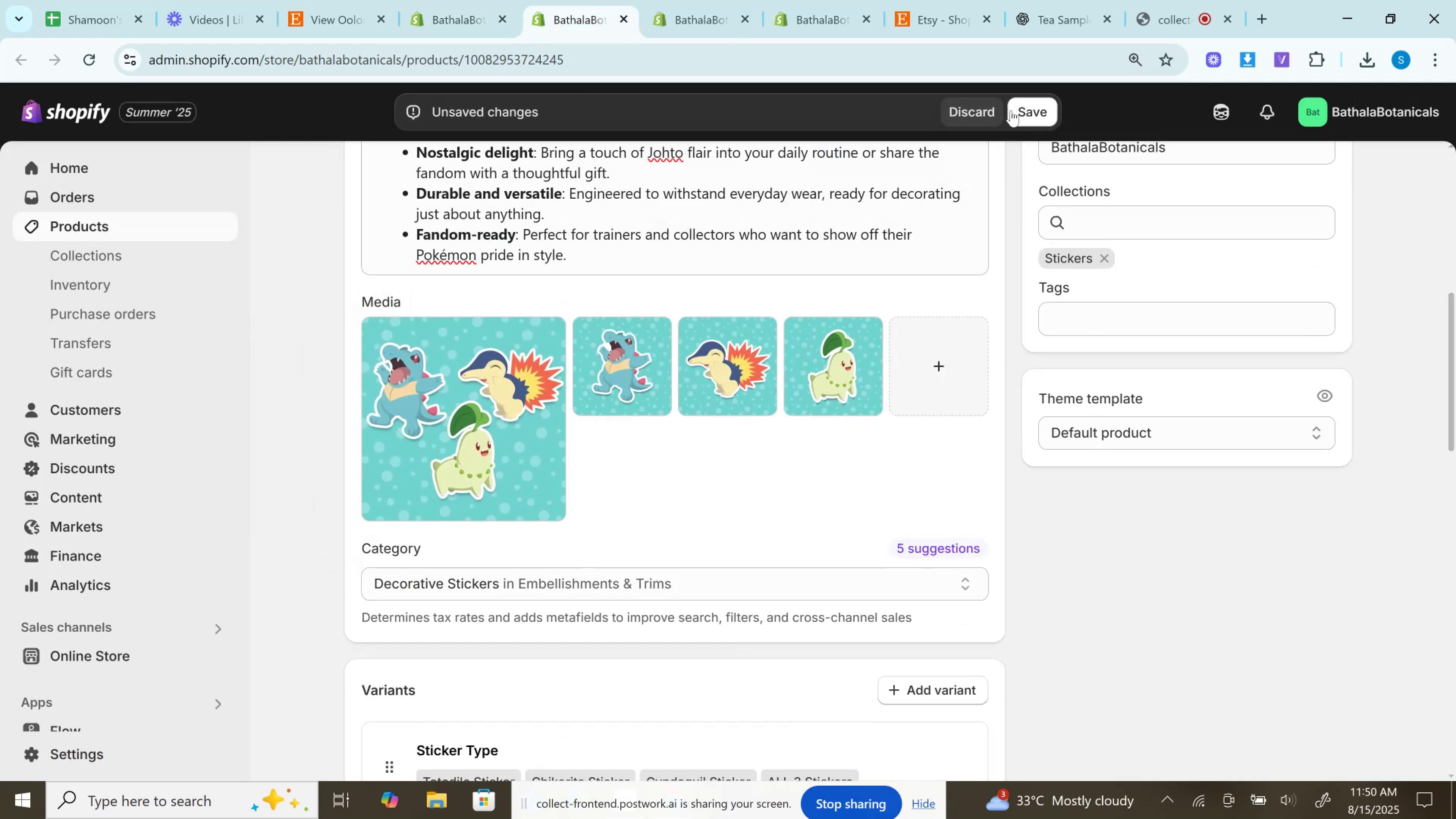 
left_click([1020, 110])
 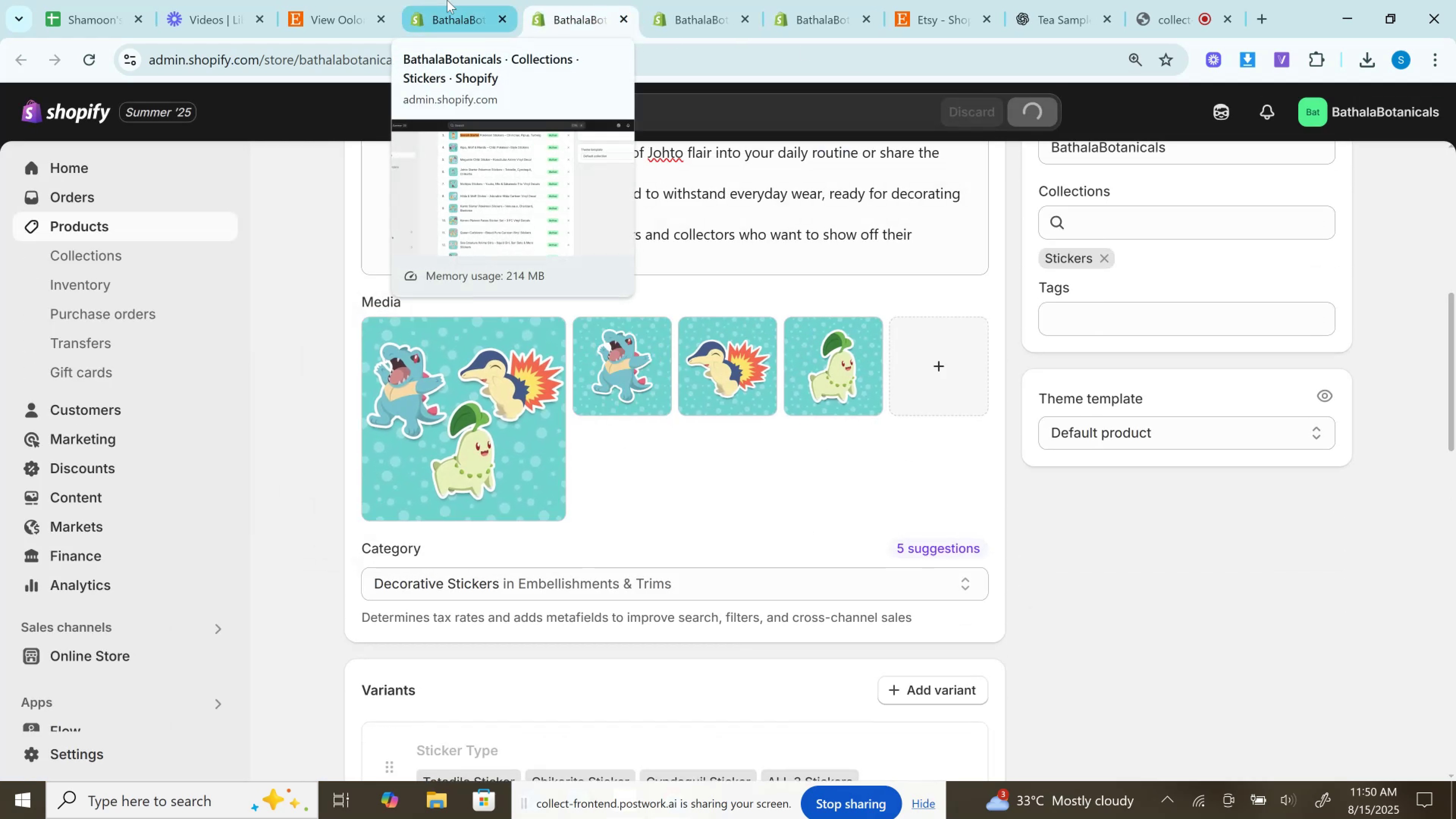 
left_click([447, 0])
 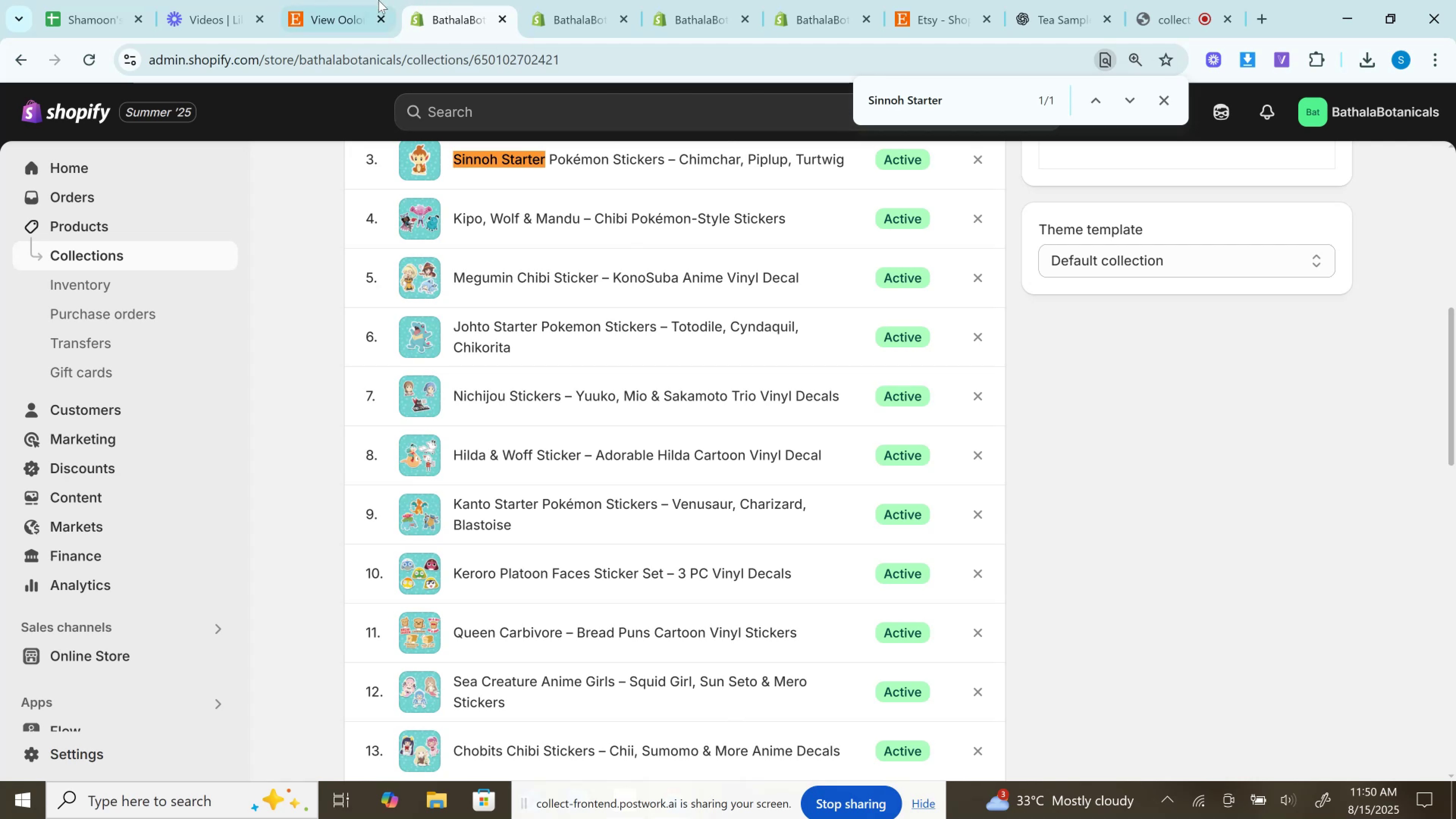 
left_click([367, 0])
 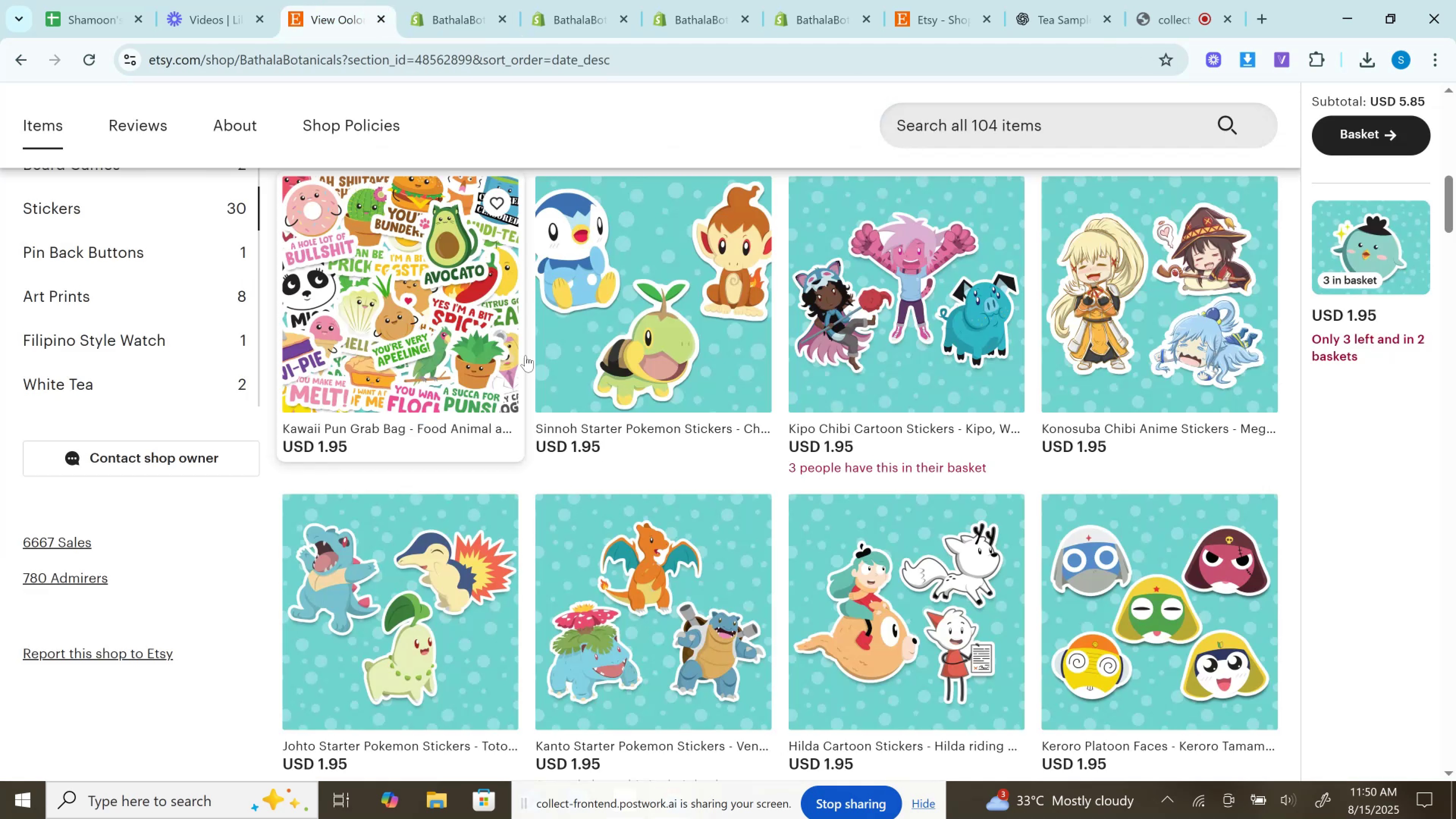 
scroll: coordinate [527, 357], scroll_direction: down, amount: 2.0
 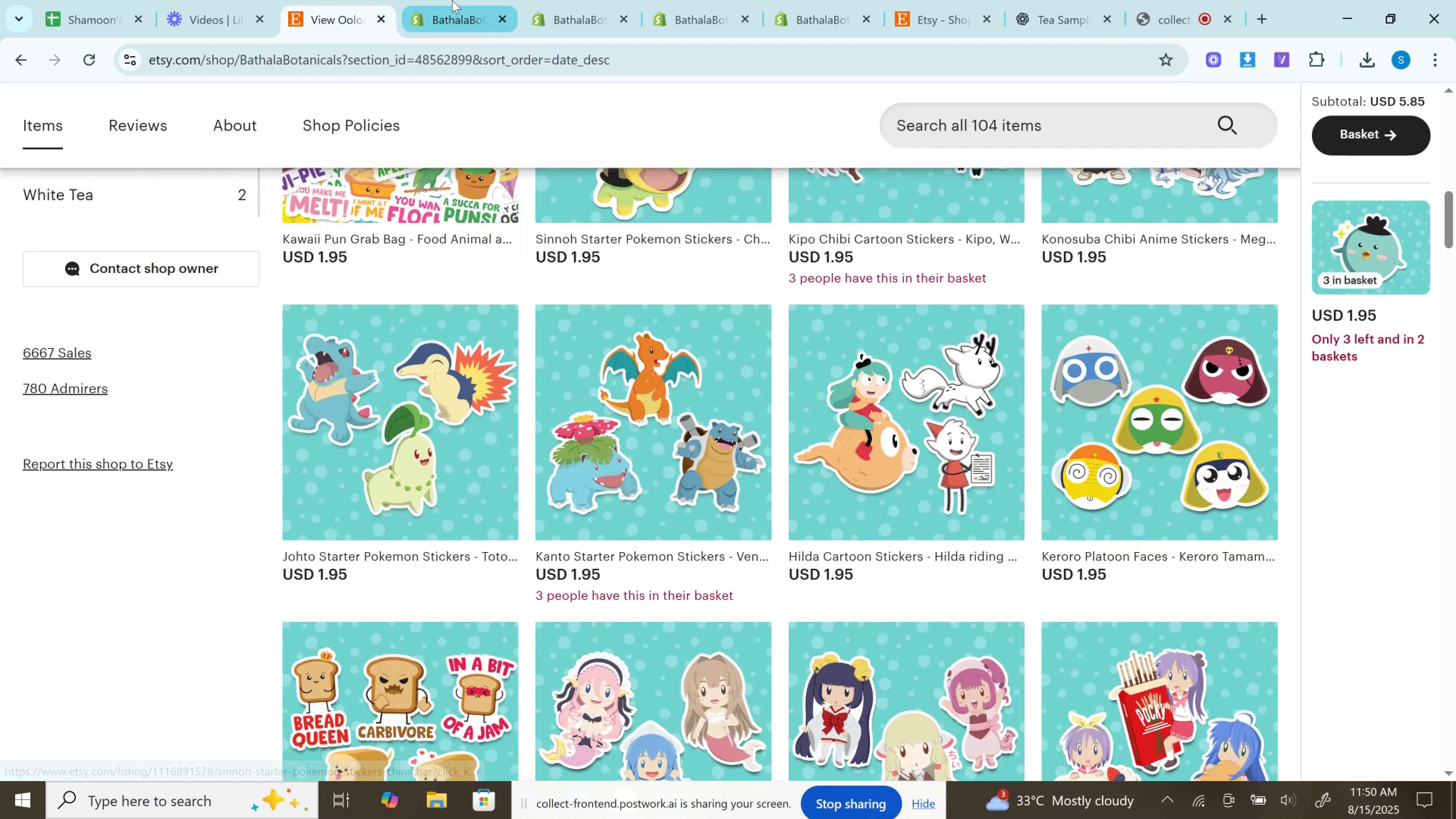 
left_click([452, 0])
 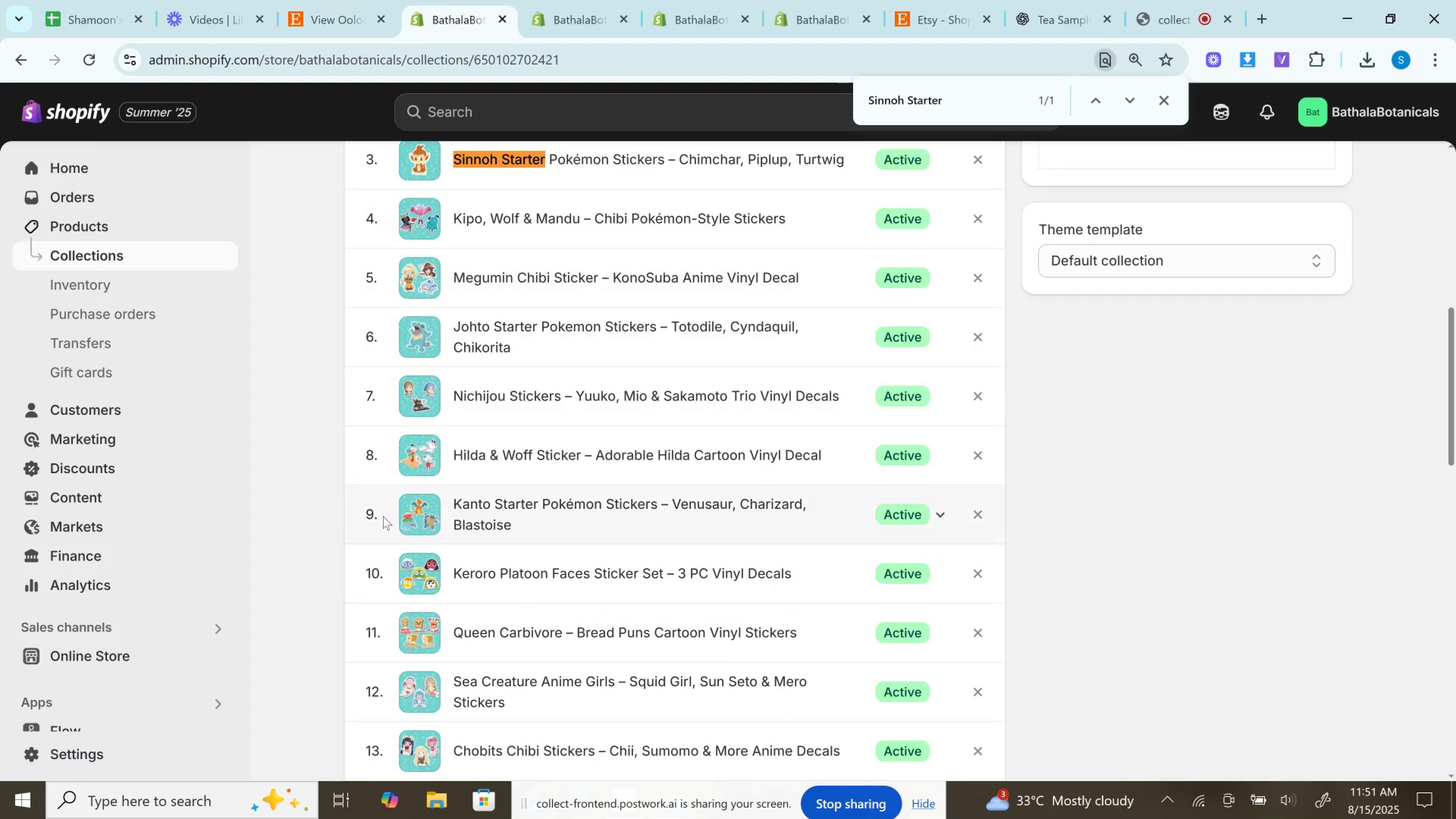 
wait(6.95)
 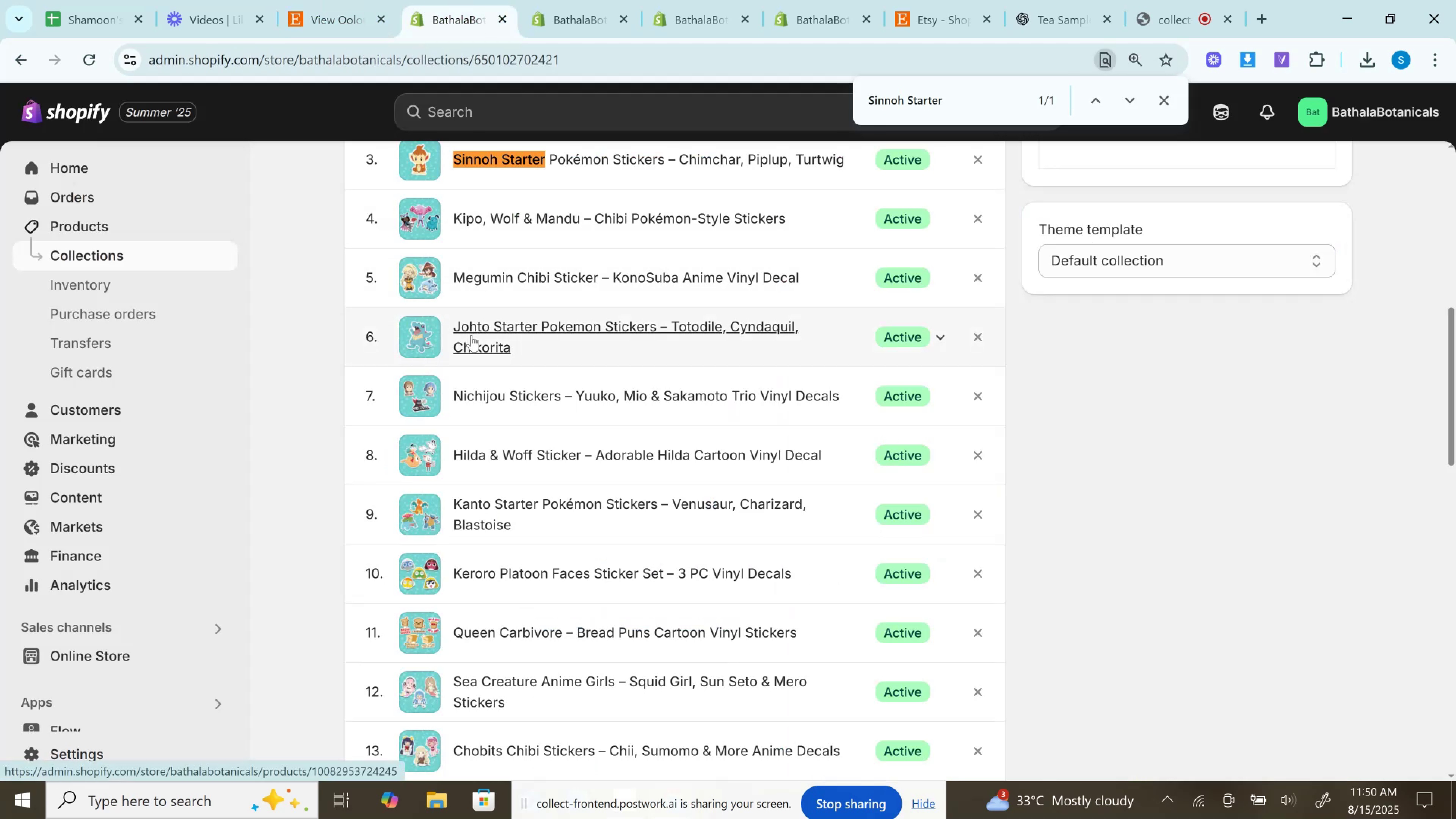 
left_click([329, 0])
 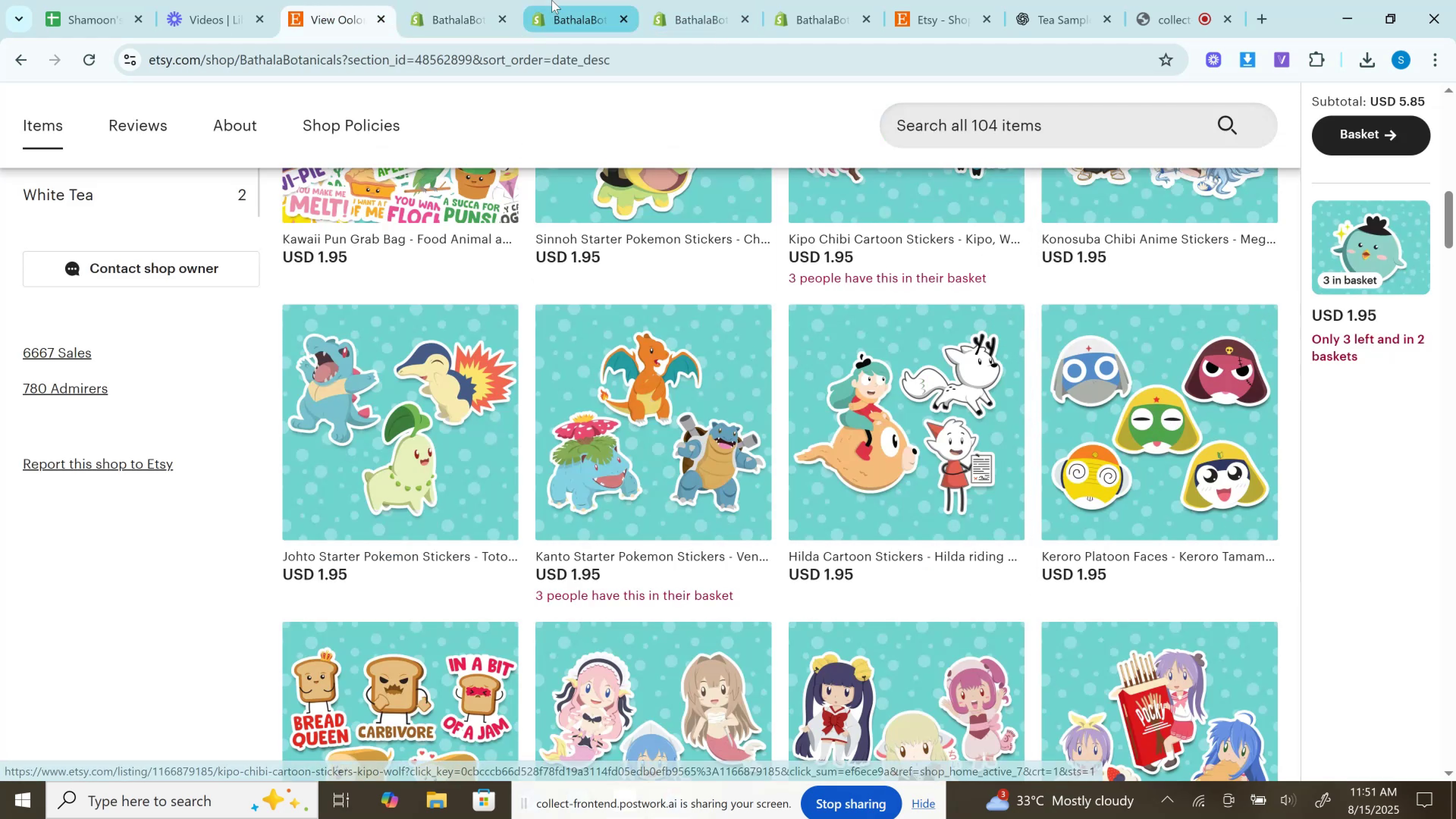 
left_click([443, 0])
 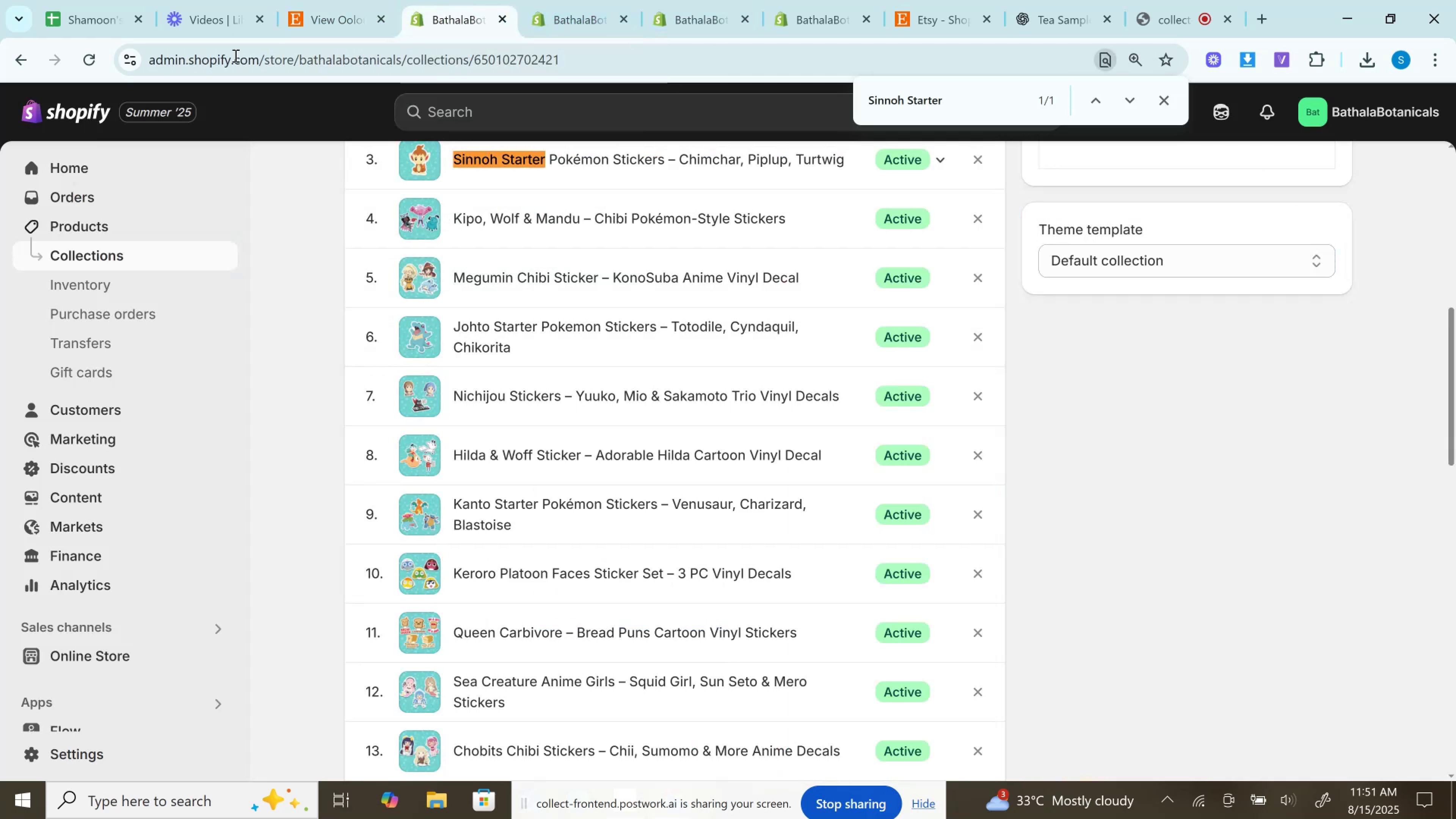 
left_click([83, 58])
 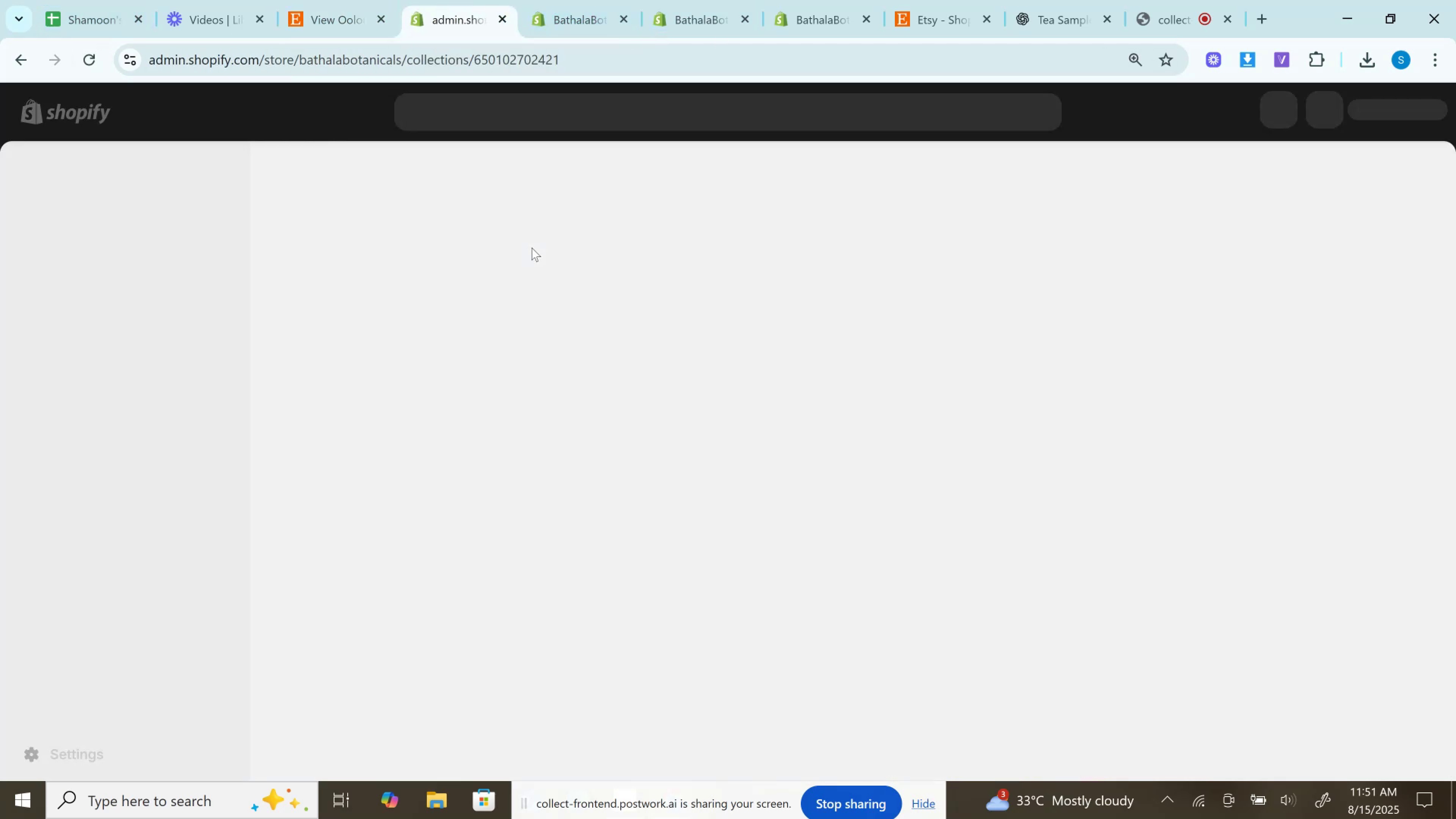 
scroll: coordinate [464, 460], scroll_direction: down, amount: 8.0
 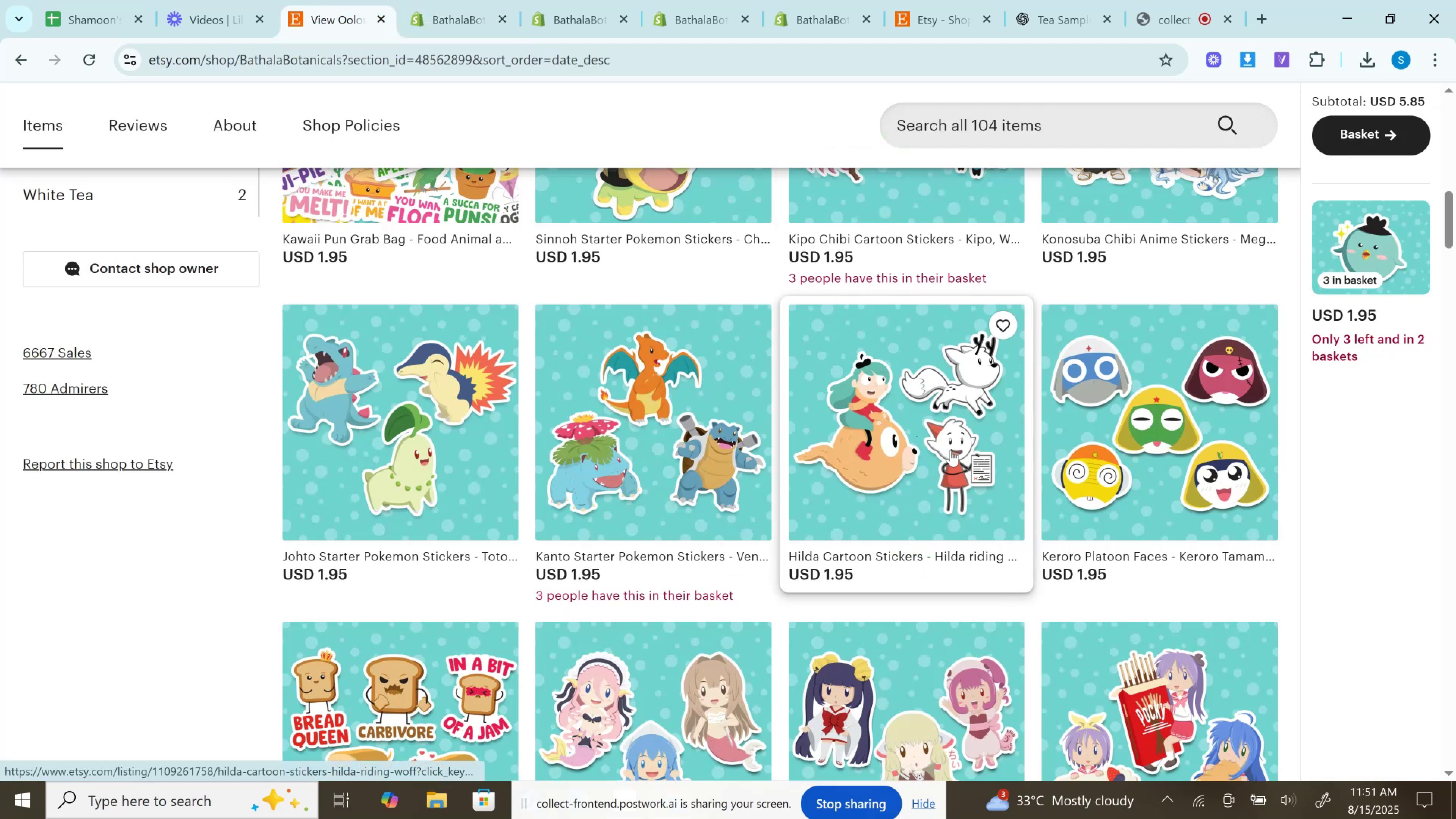 
left_click([489, 0])
 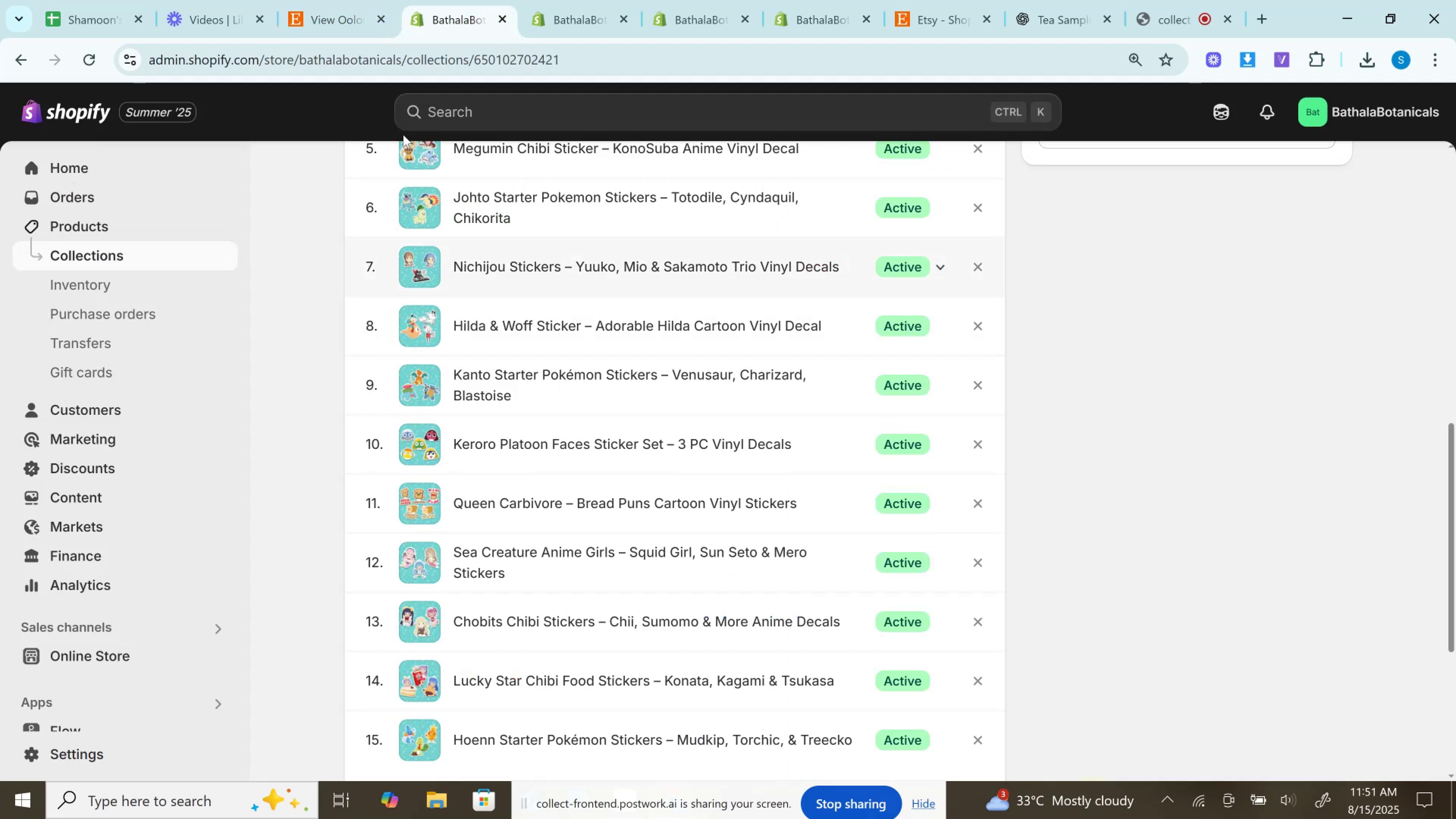 
left_click([343, 0])
 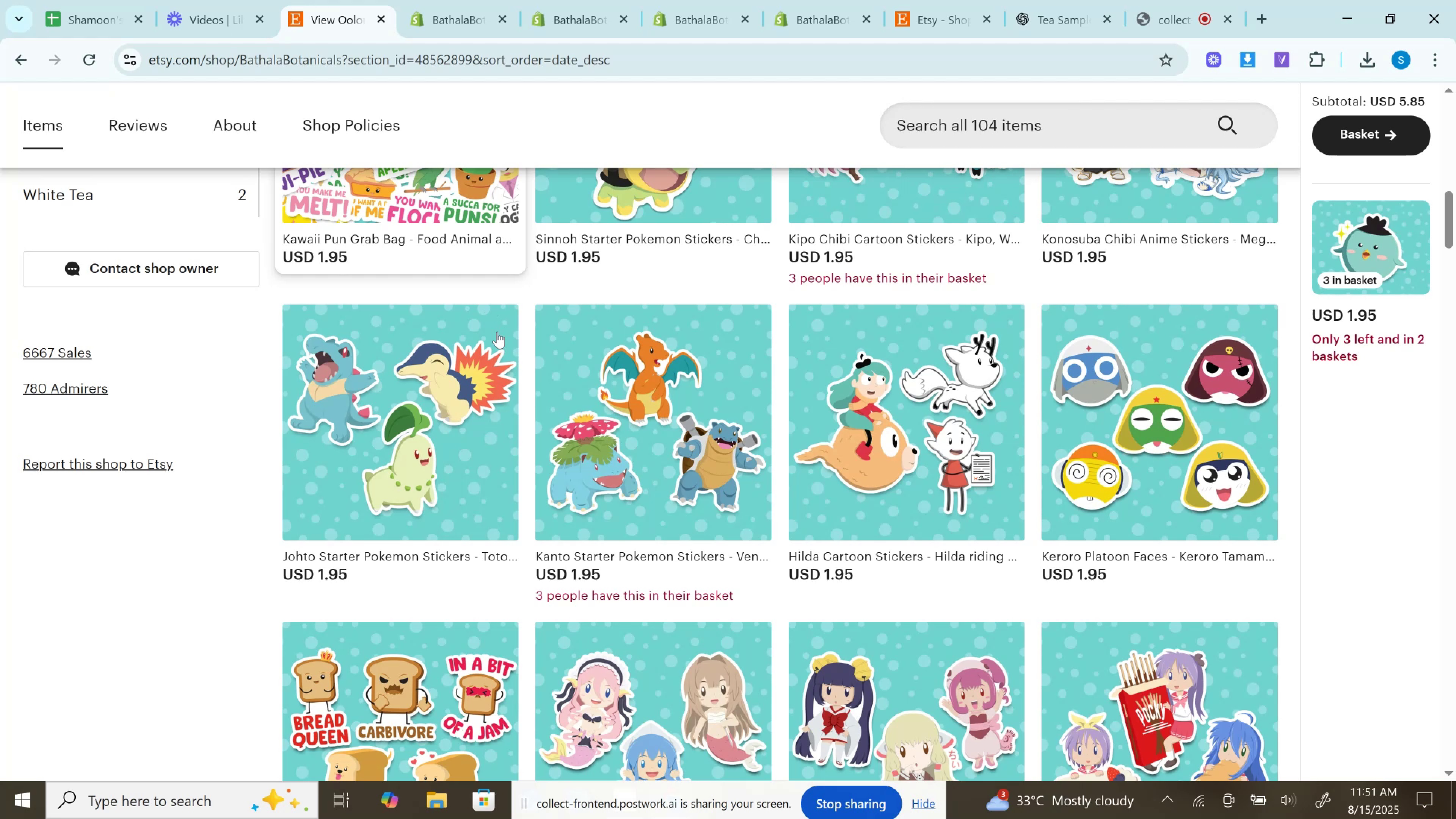 
scroll: coordinate [497, 333], scroll_direction: down, amount: 4.0
 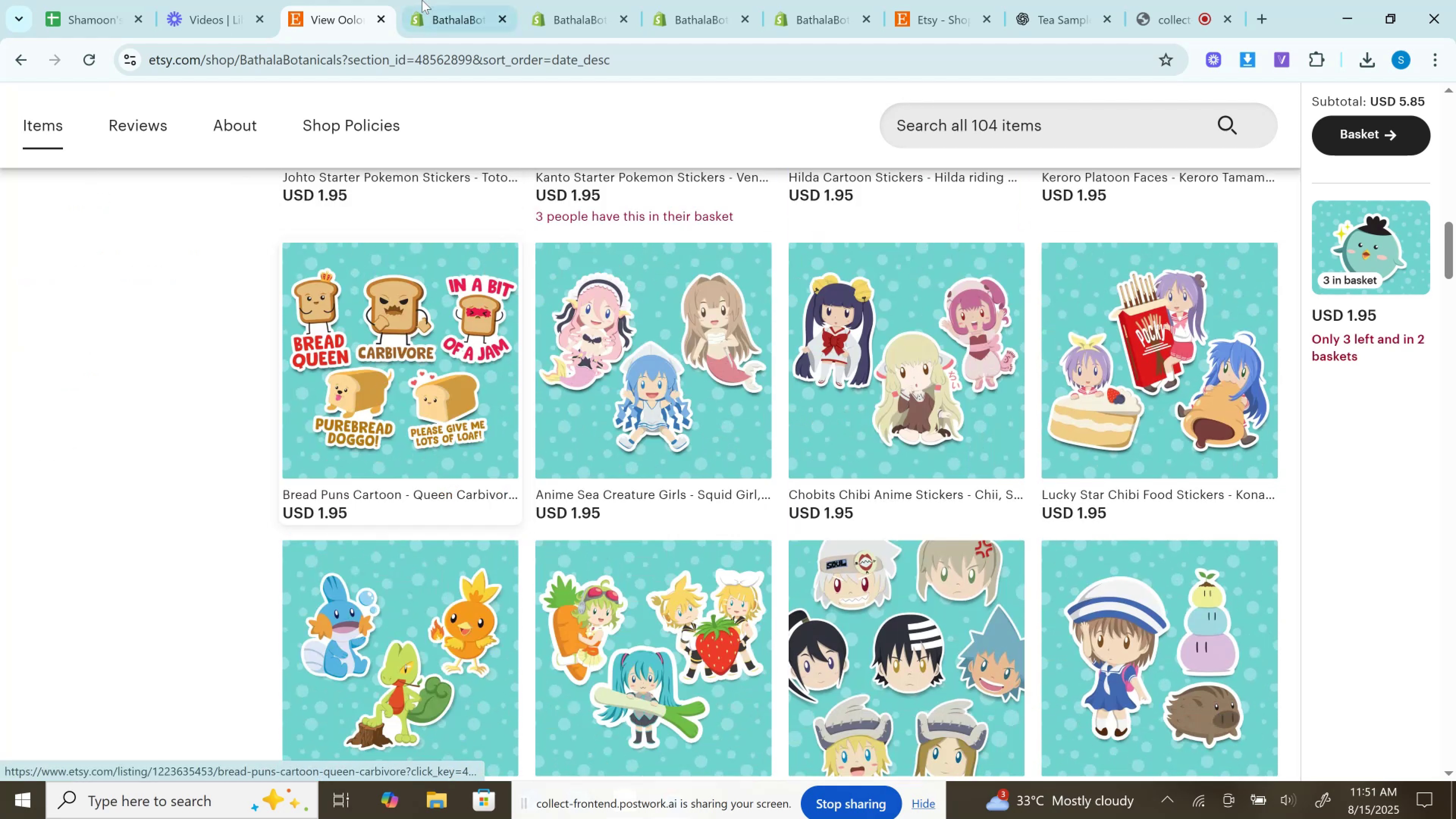 
left_click([429, 0])
 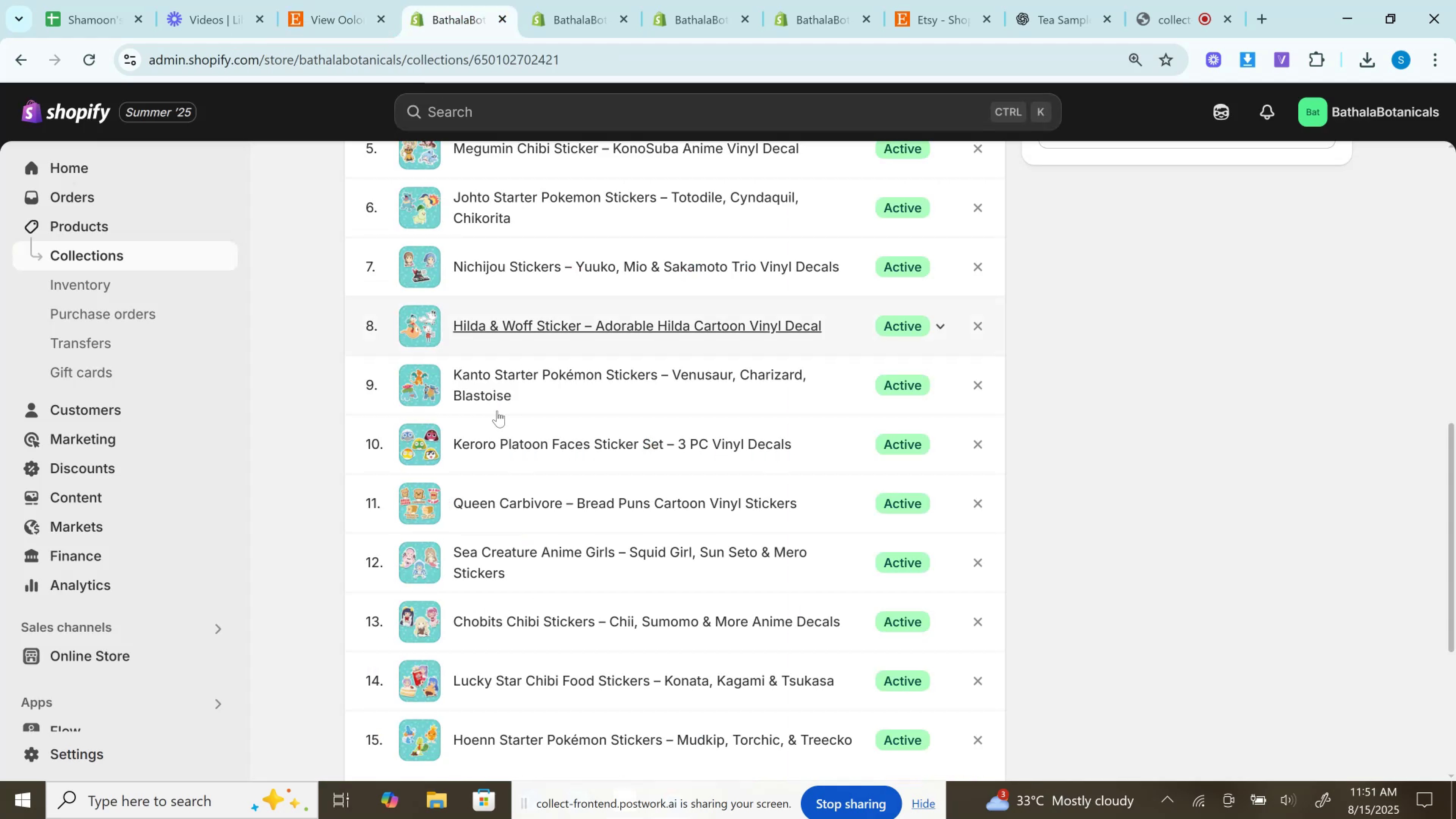 
scroll: coordinate [502, 429], scroll_direction: down, amount: 2.0
 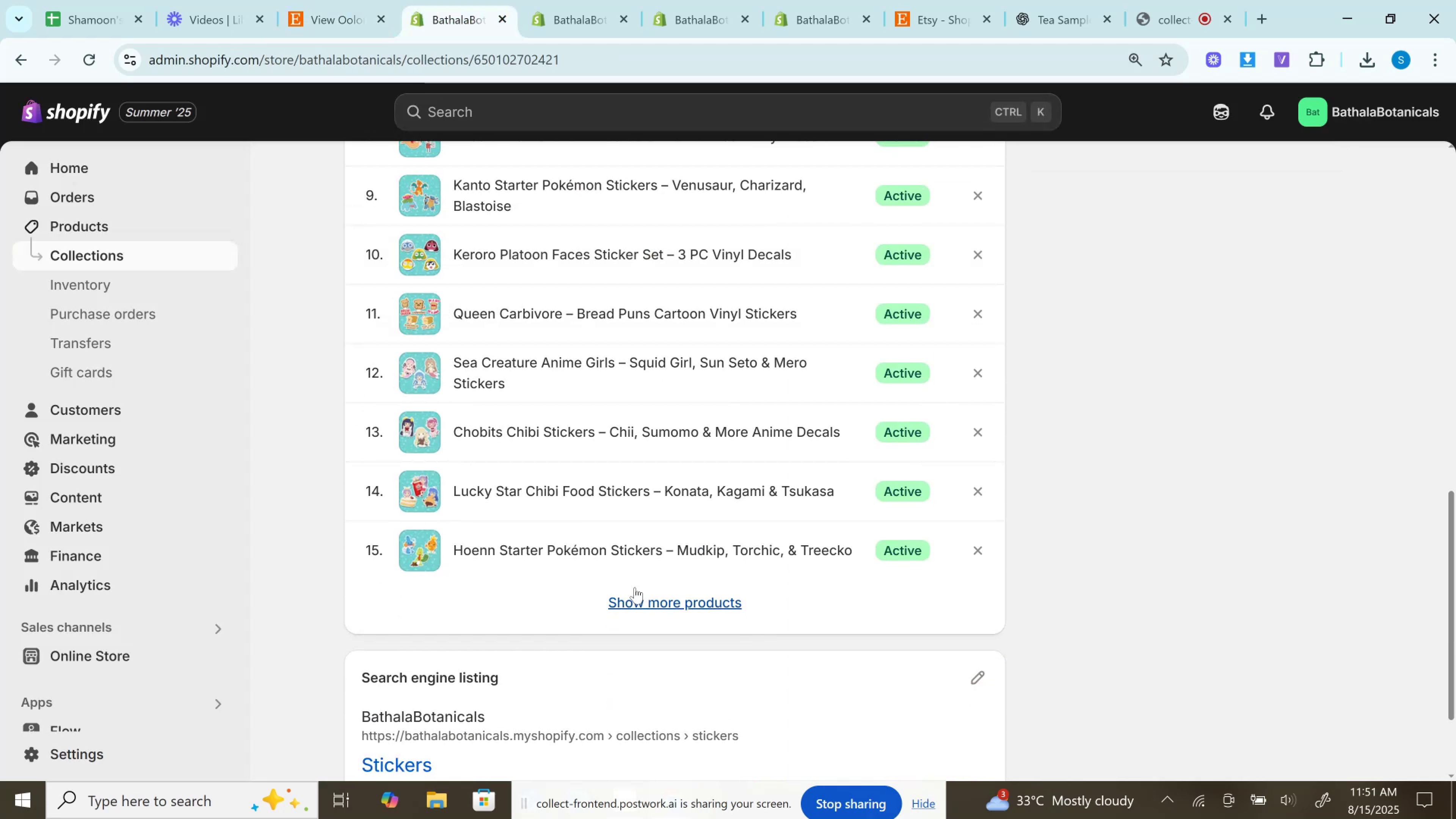 
left_click([647, 601])
 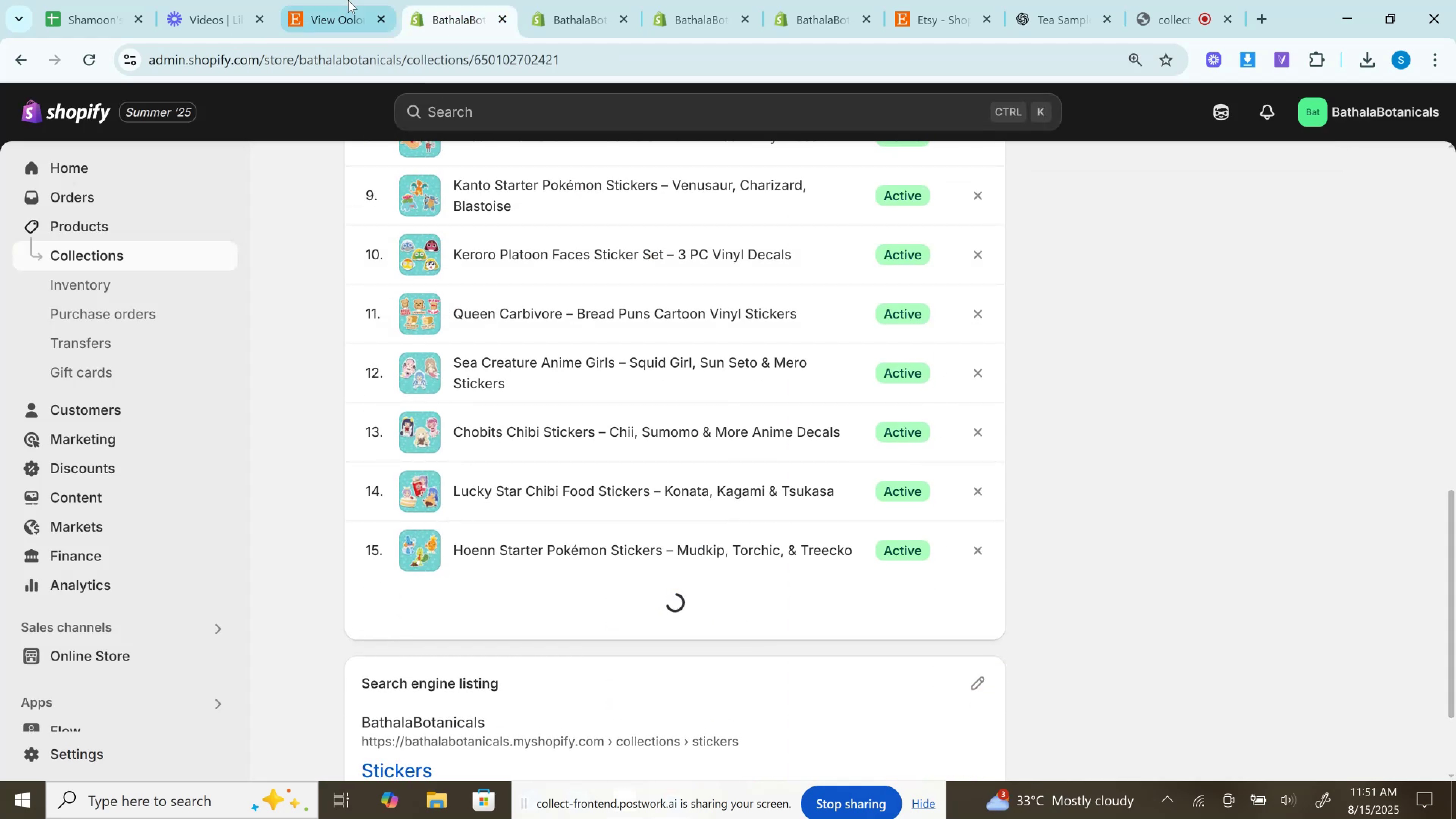 
left_click([348, 0])
 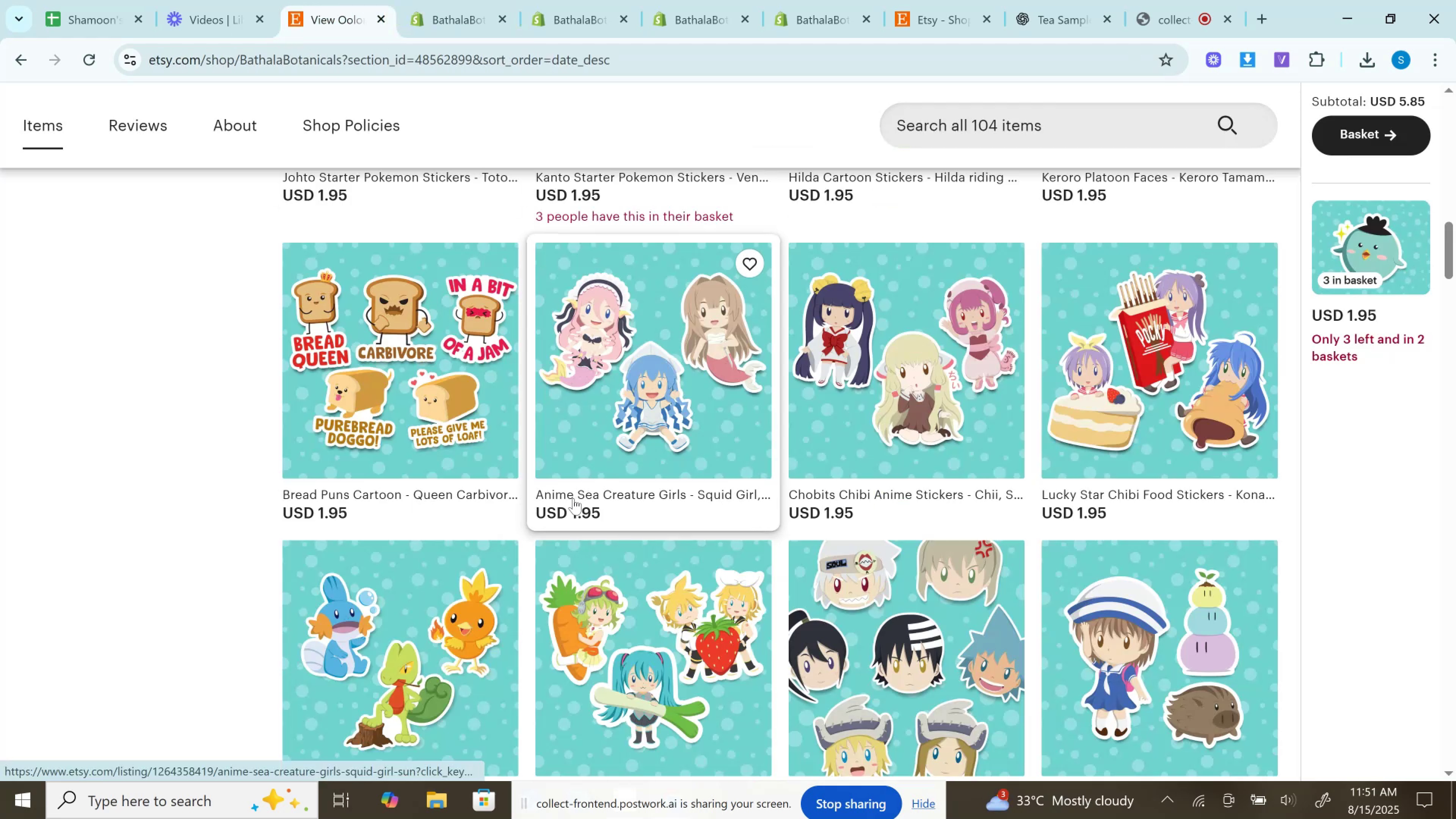 
hold_key(key=ControlLeft, duration=1.2)
left_click([592, 460])
 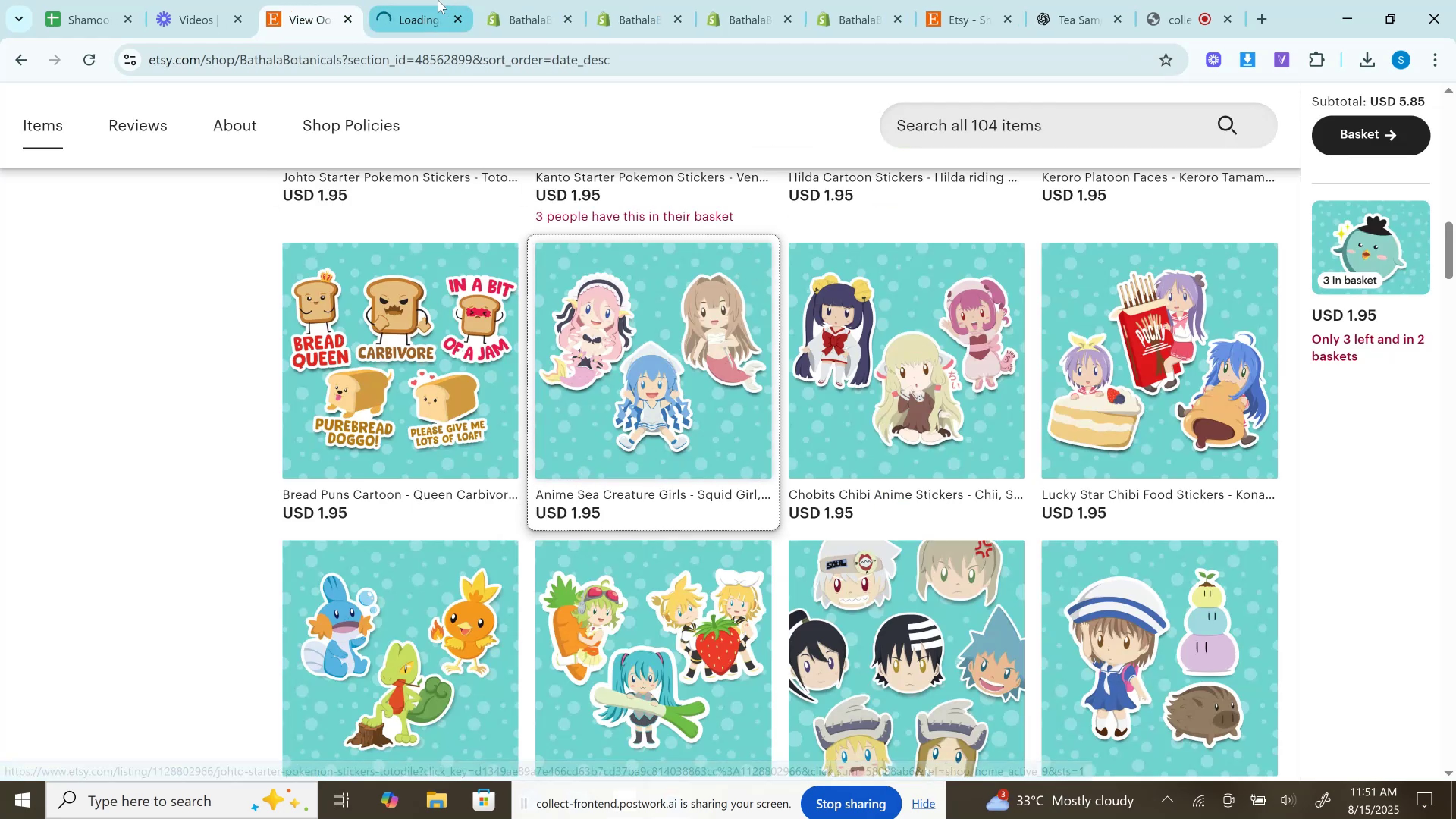 
left_click([437, 0])
 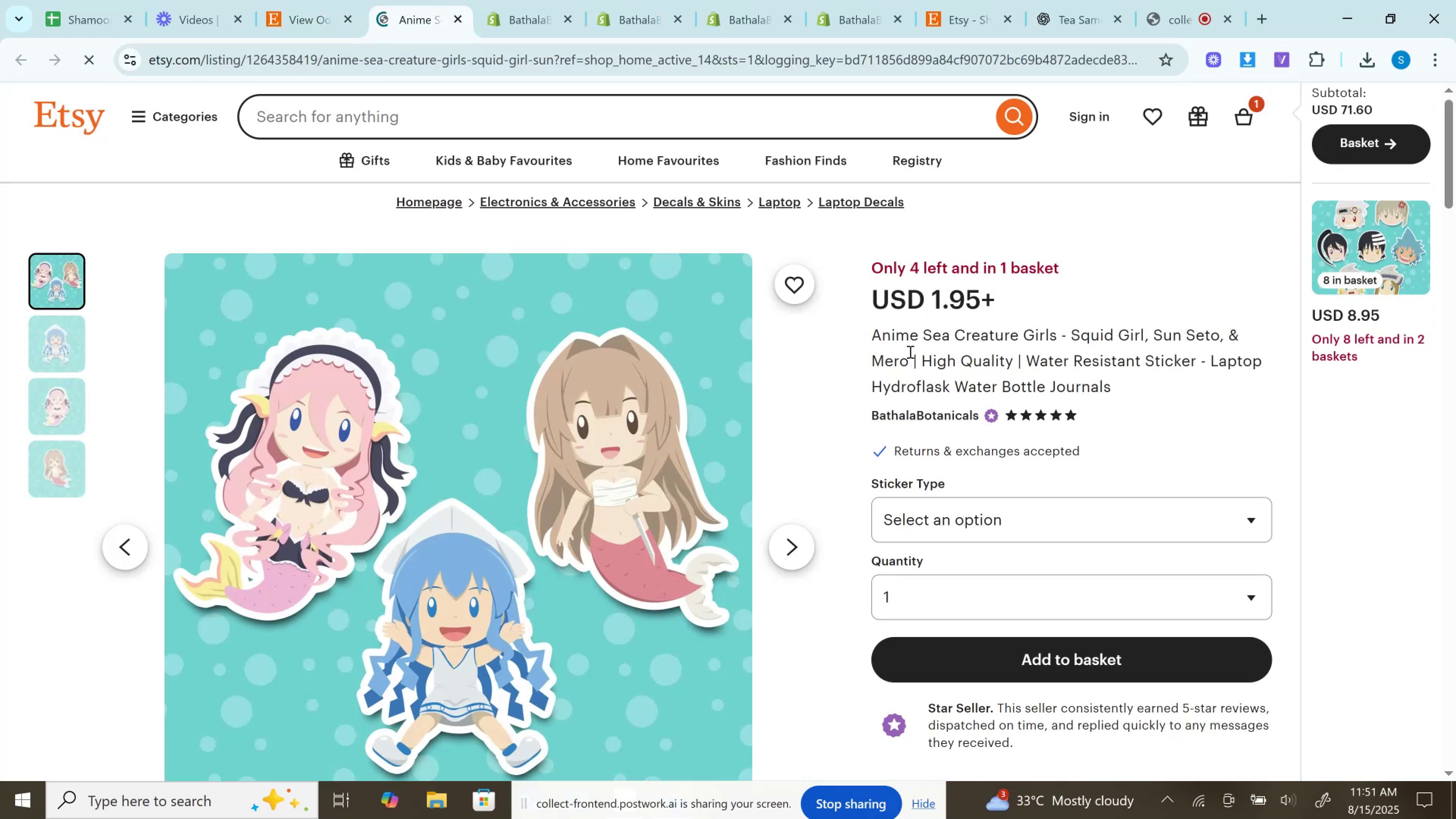 
left_click([880, 336])
 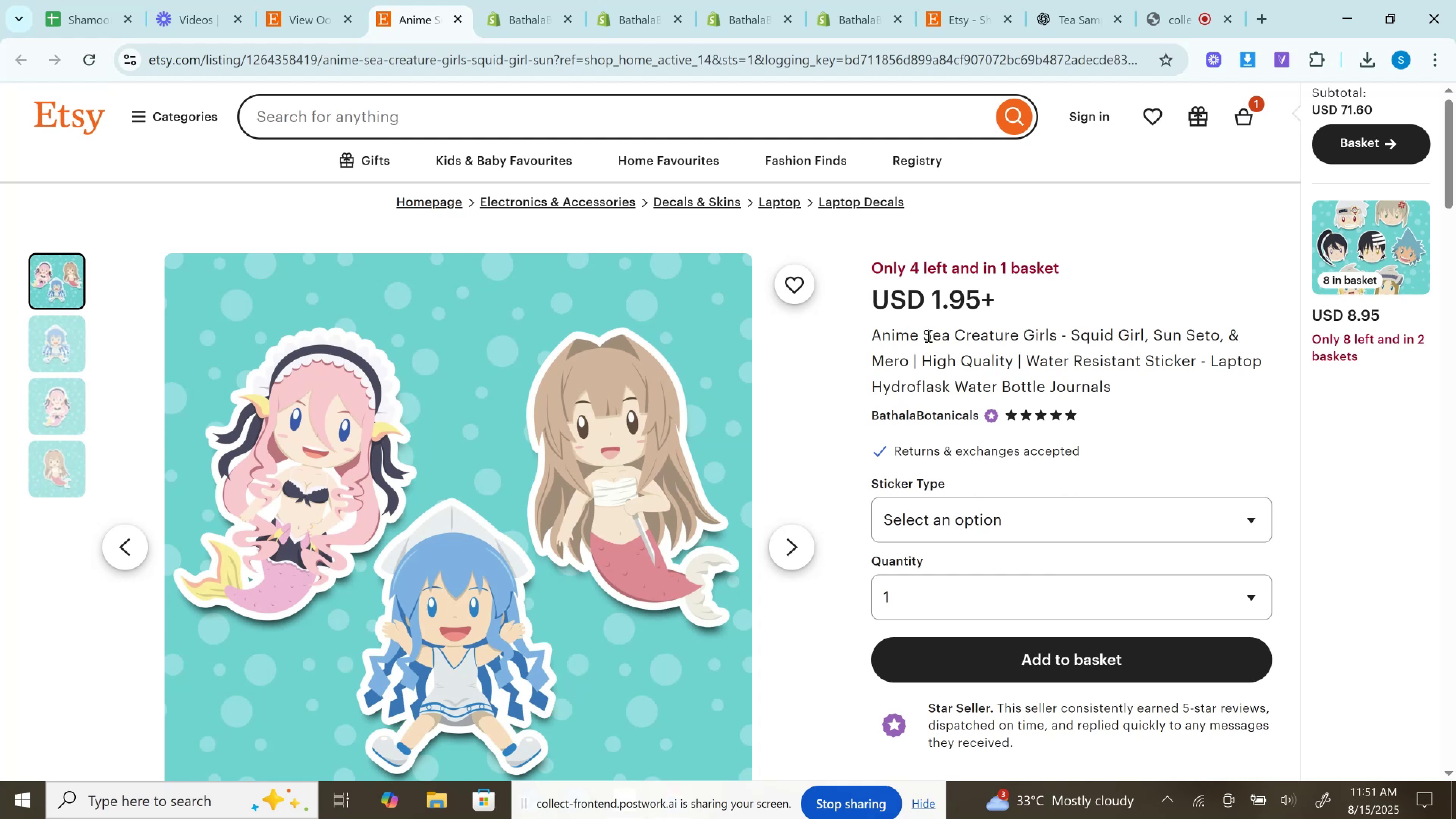 
left_click([927, 336])
 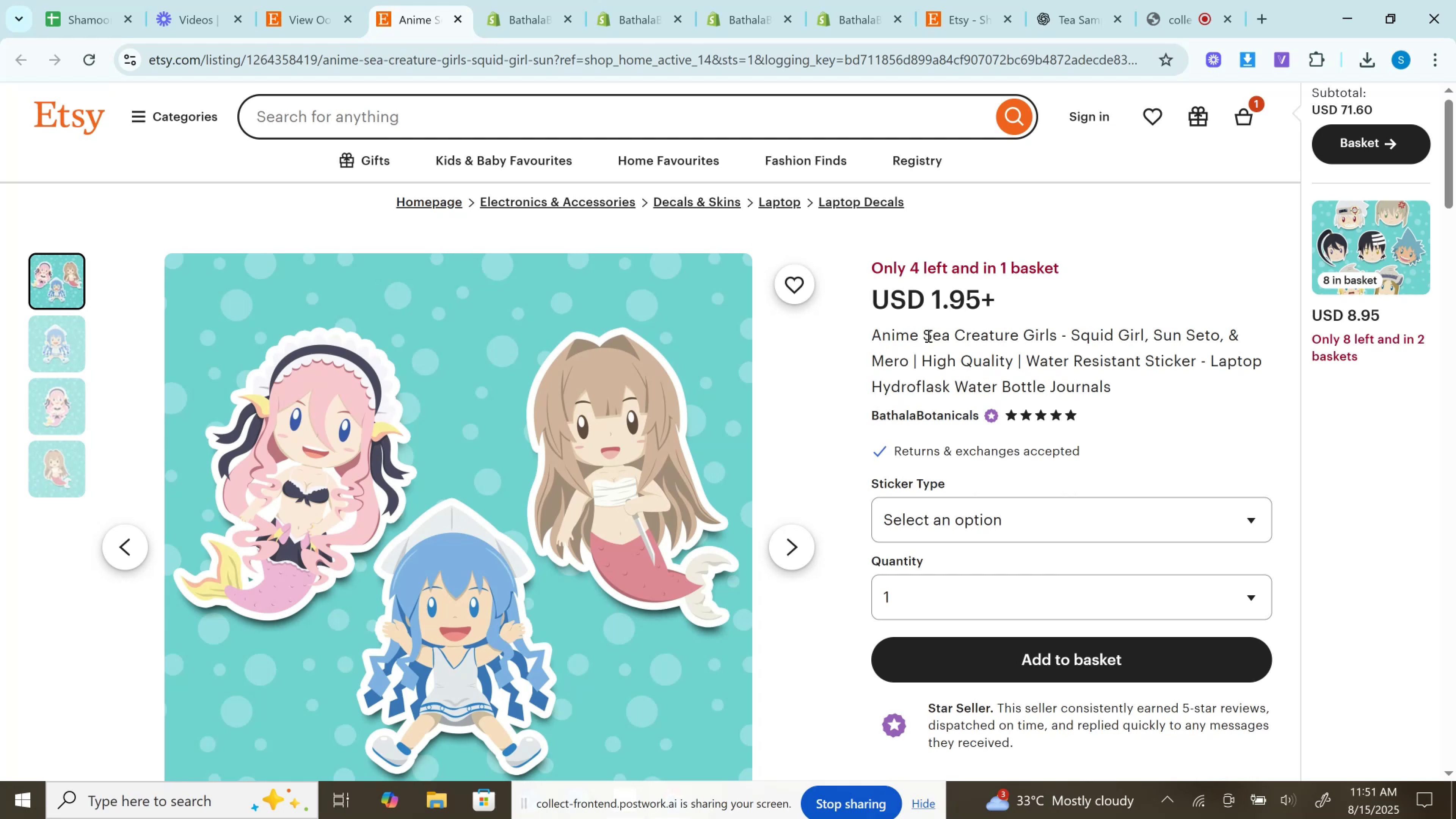 
key(Control+X)
 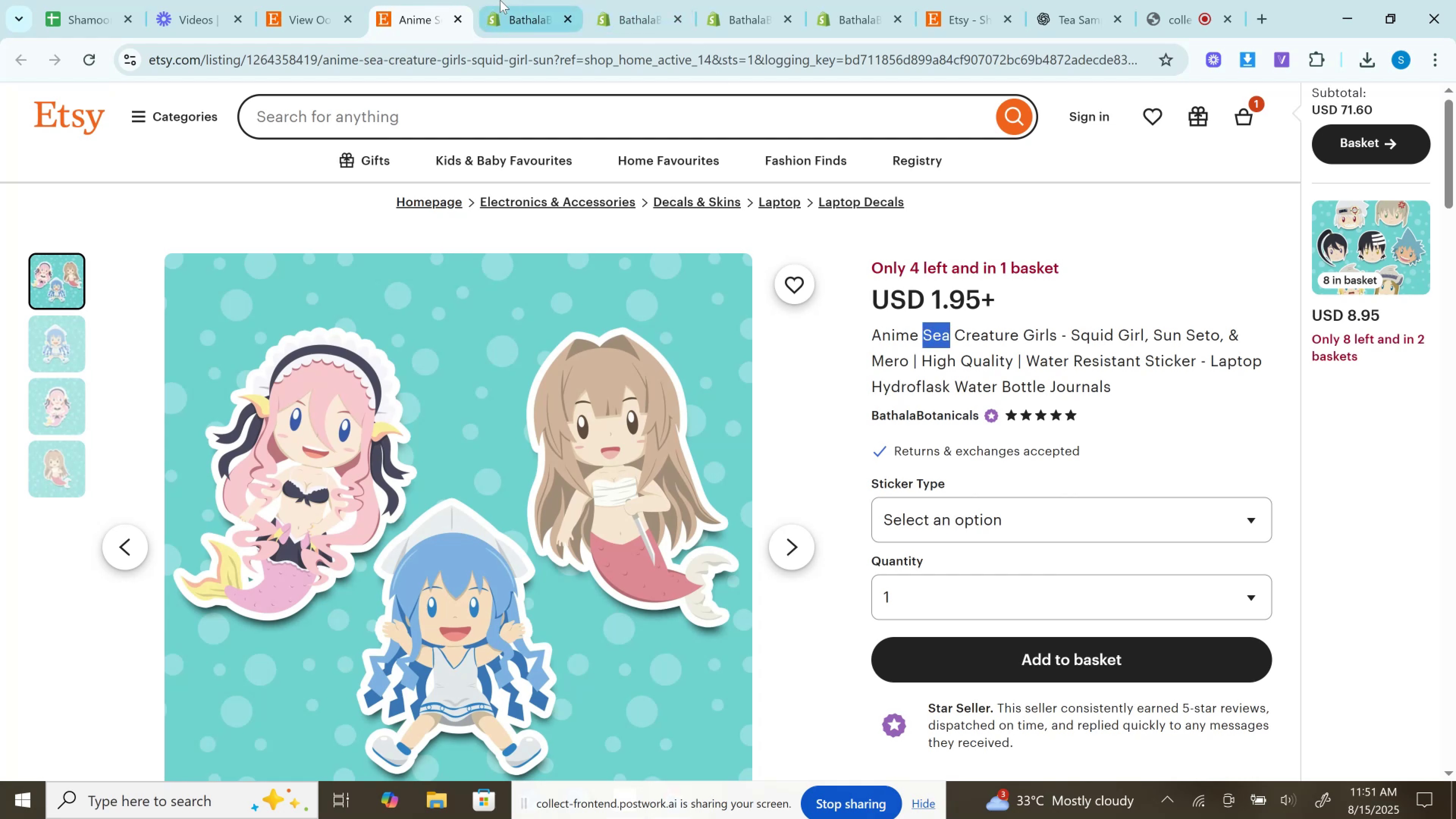 
left_click([511, 0])
 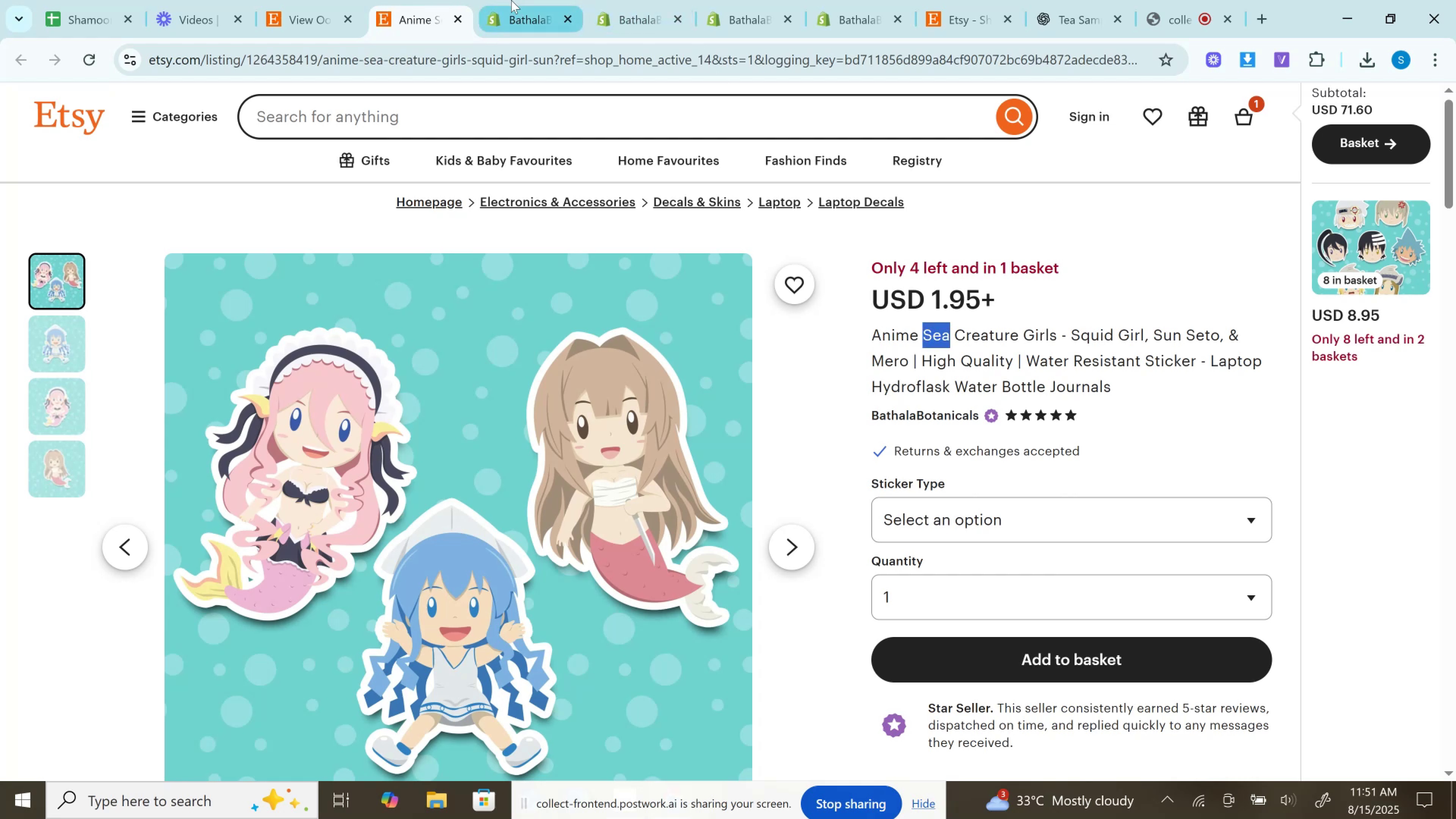 
key(Control+F)
 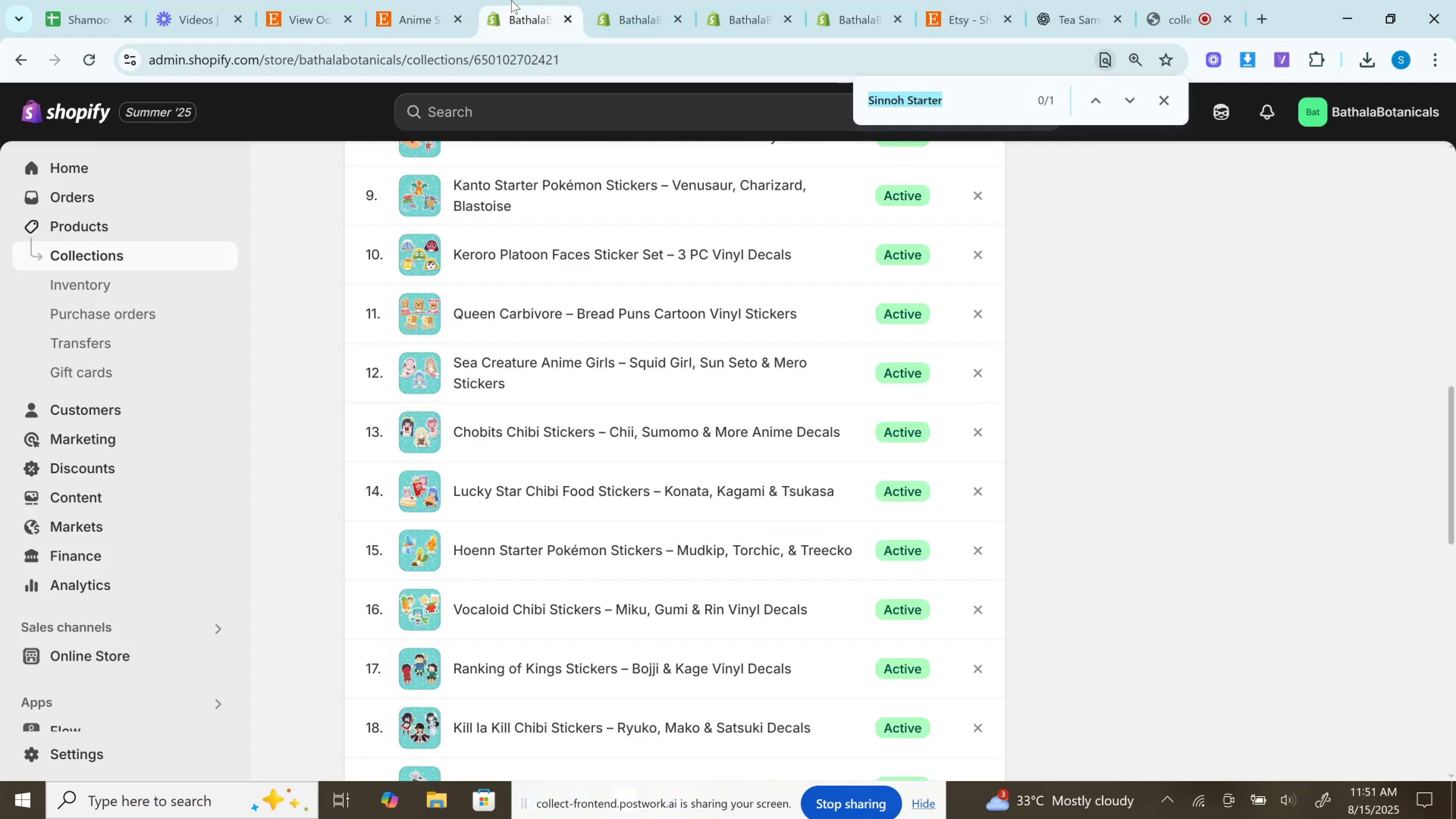 
key(Control+V)
 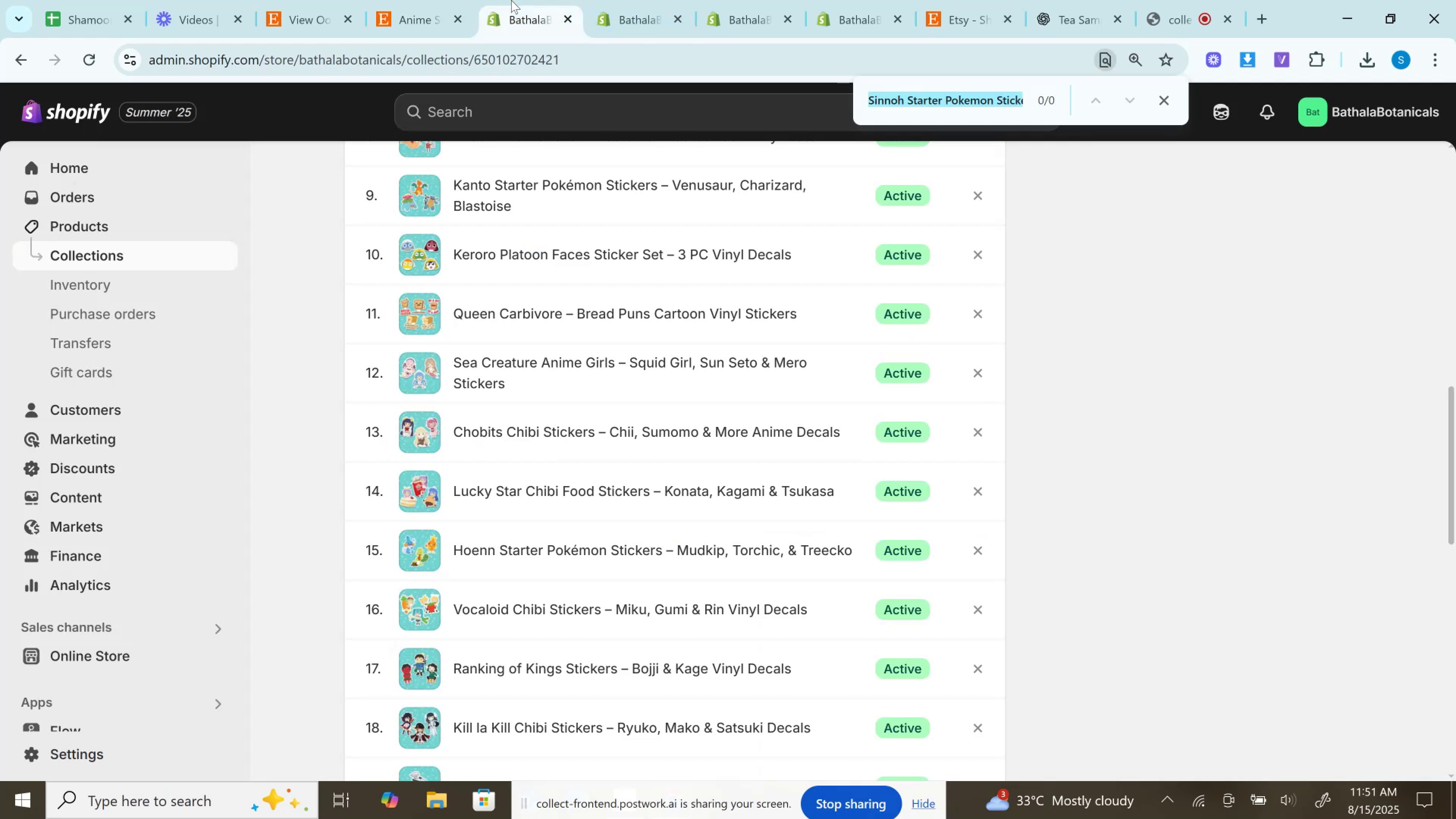 
left_click([433, 0])
 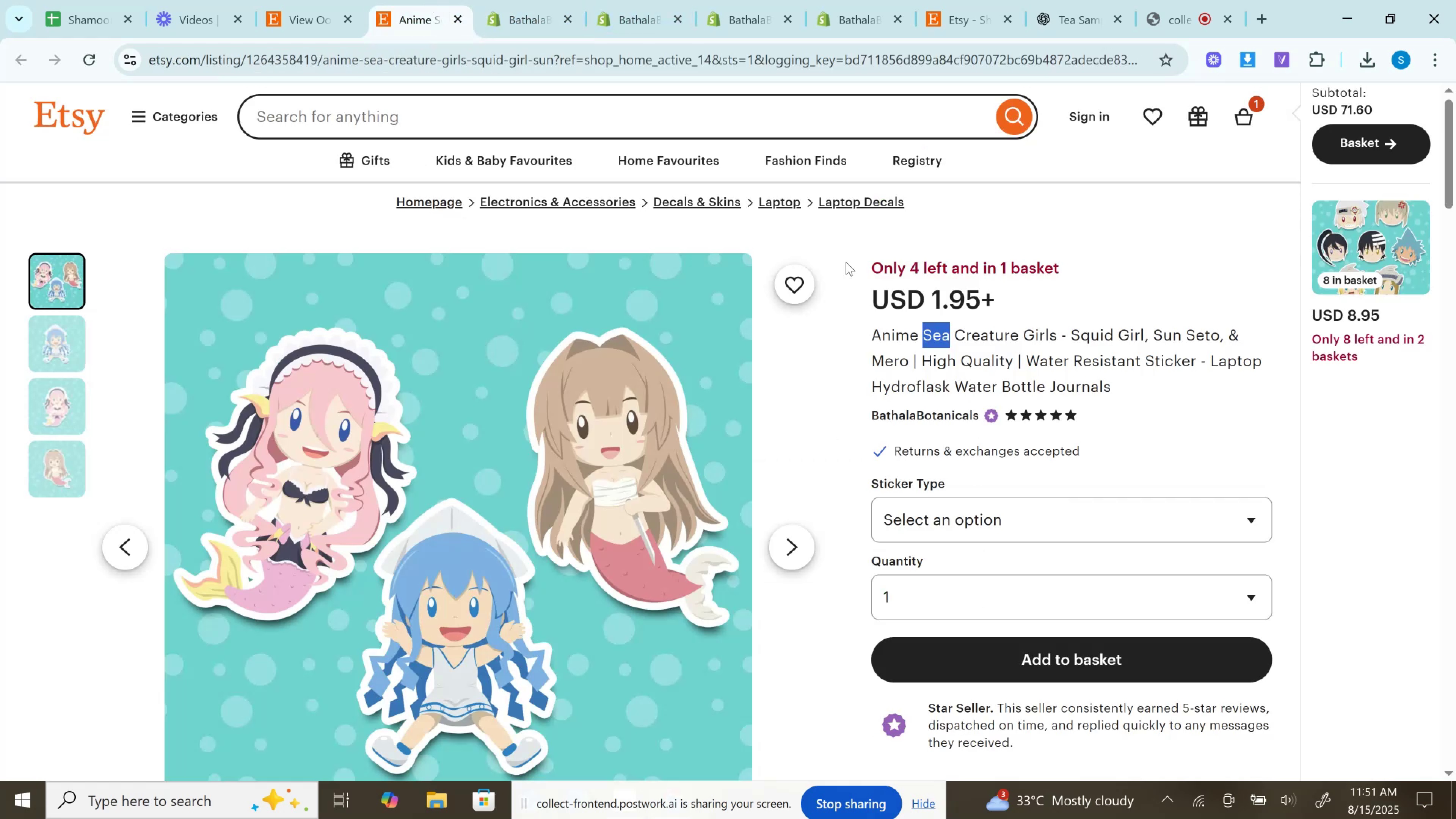 
key(Control+C)
 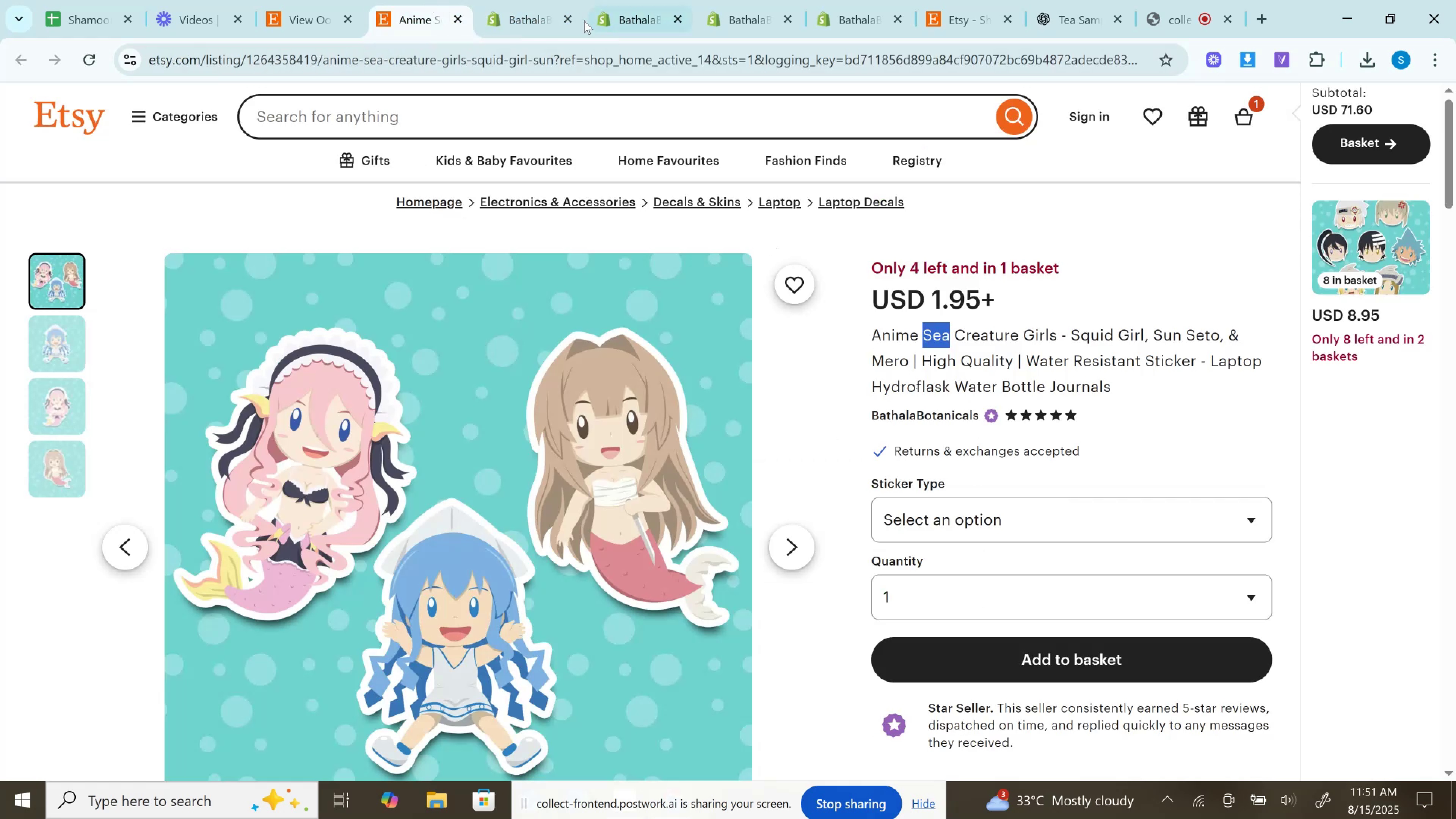 
left_click([512, 0])
 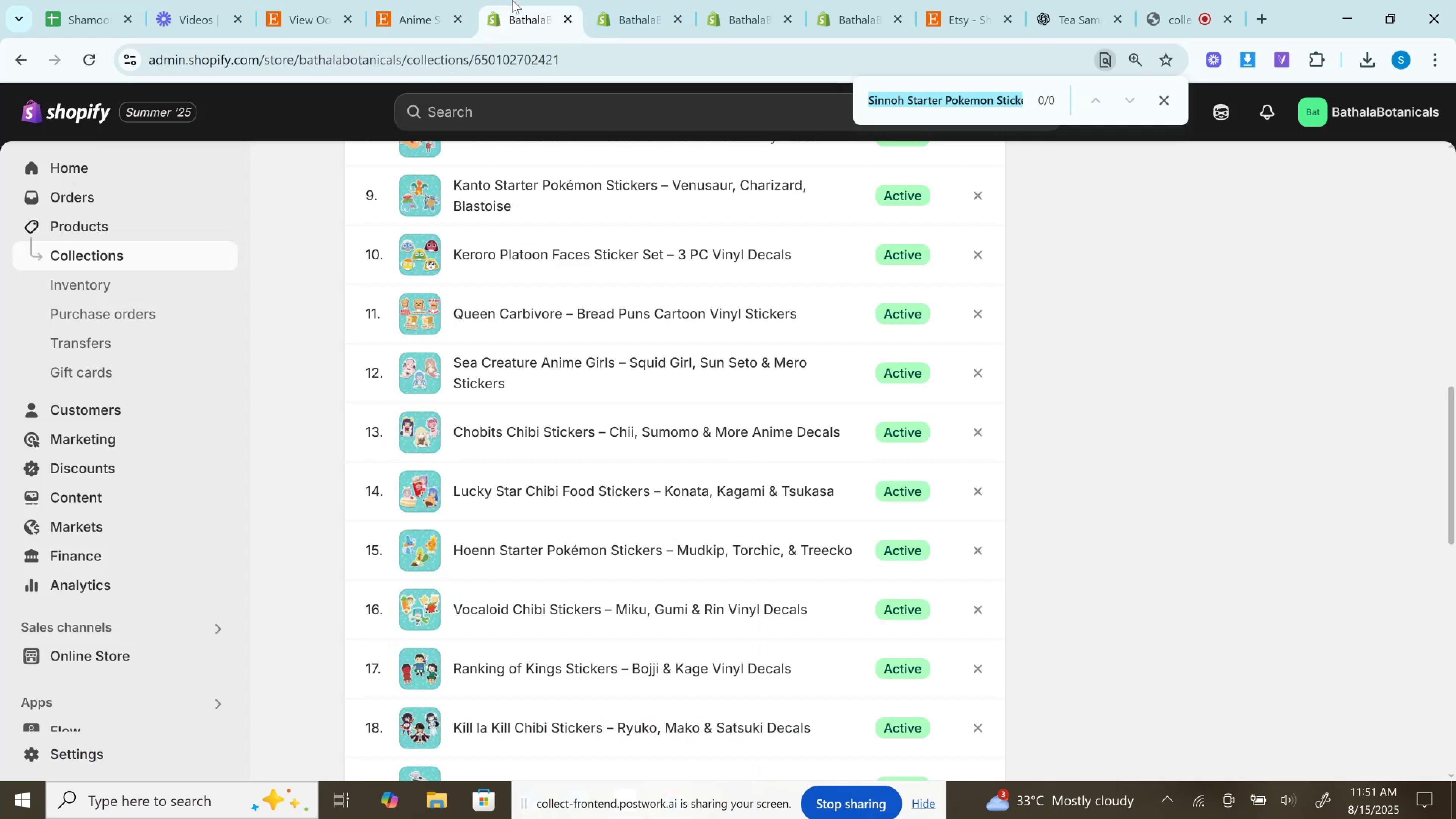 
key(Control+F)
 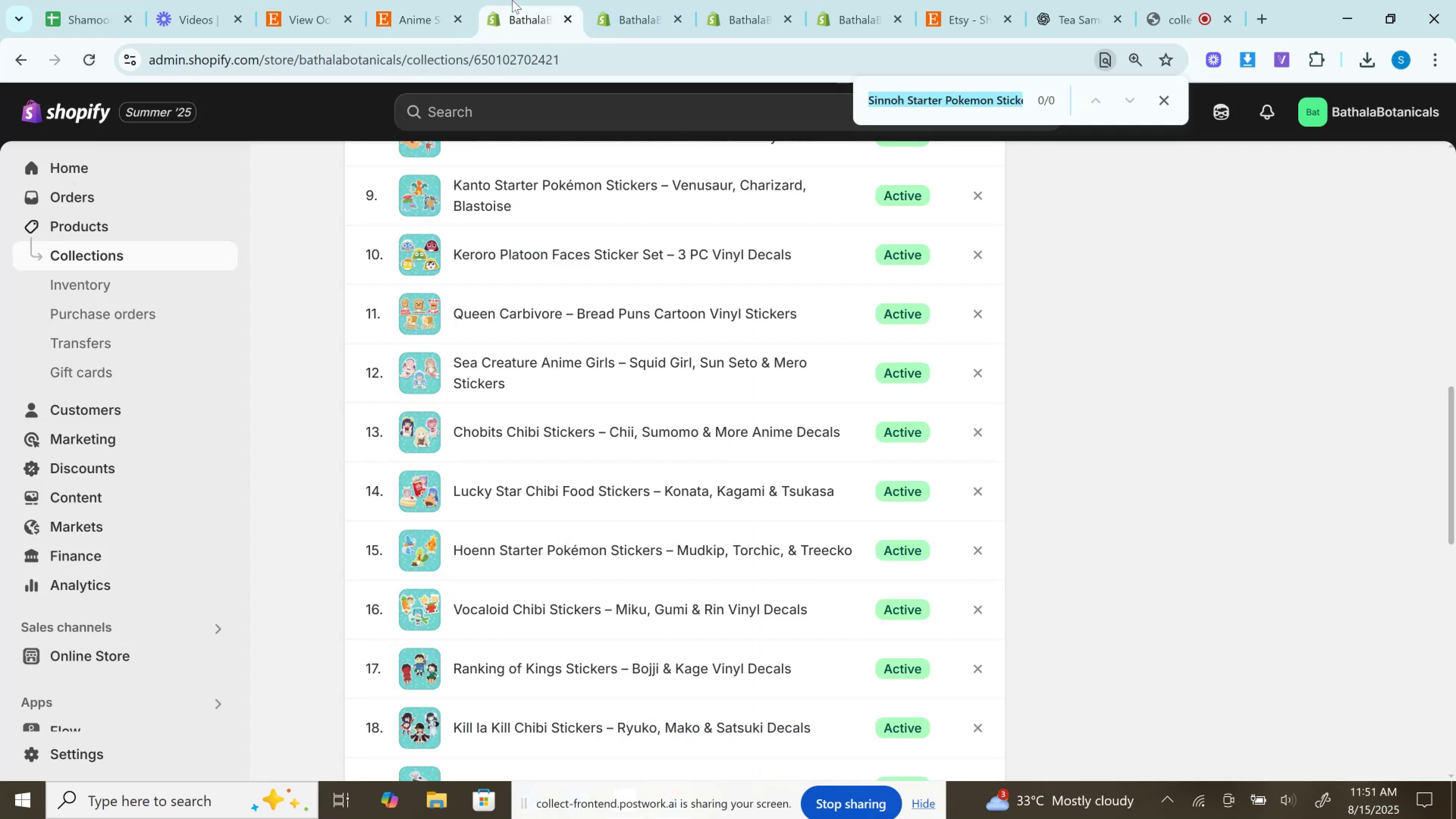 
key(Control+V)
 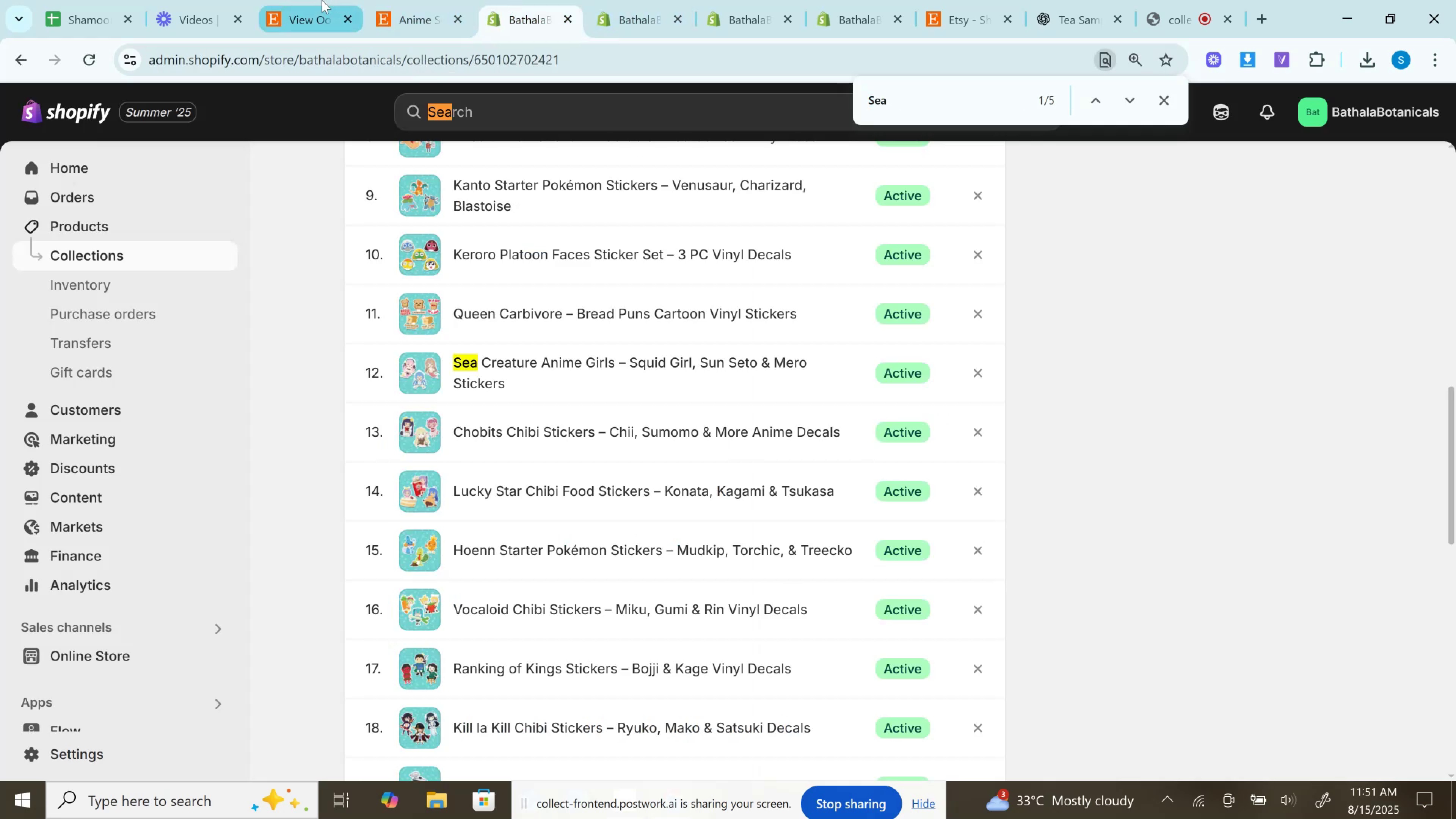 
left_click([405, 0])
 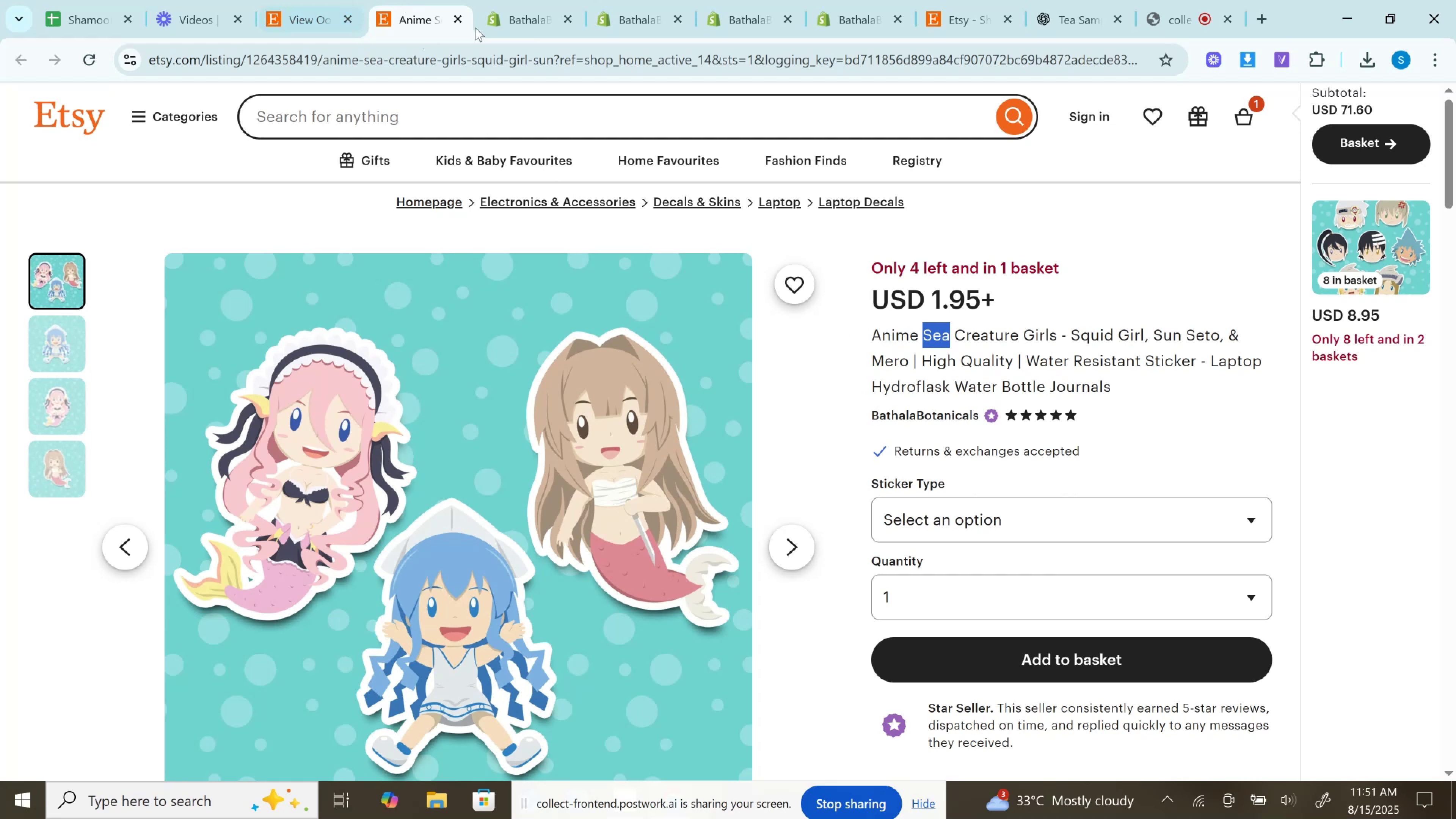 
left_click([454, 21])
 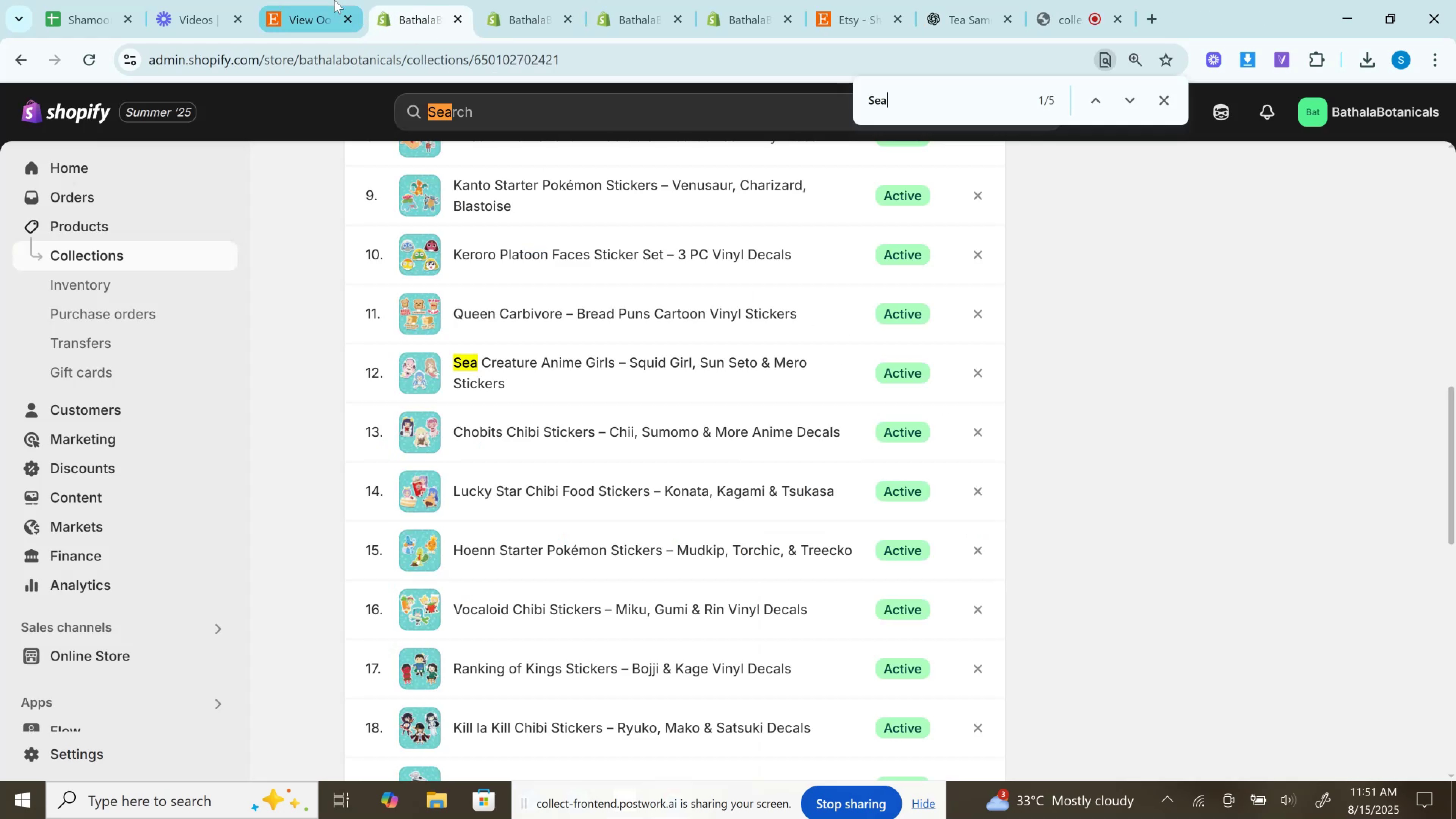 
left_click([334, 0])
 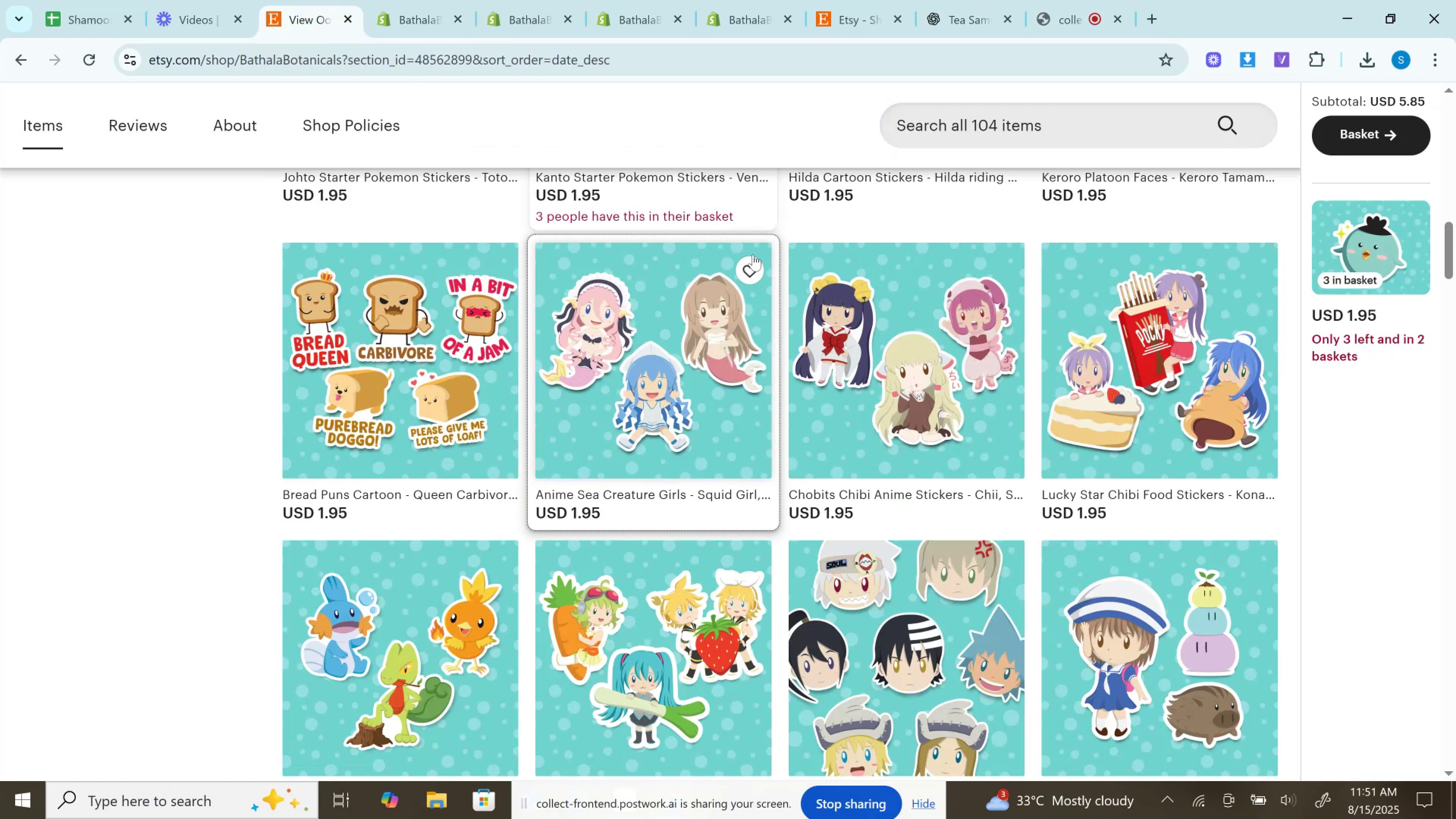 
hold_key(key=ControlLeft, duration=1.53)
 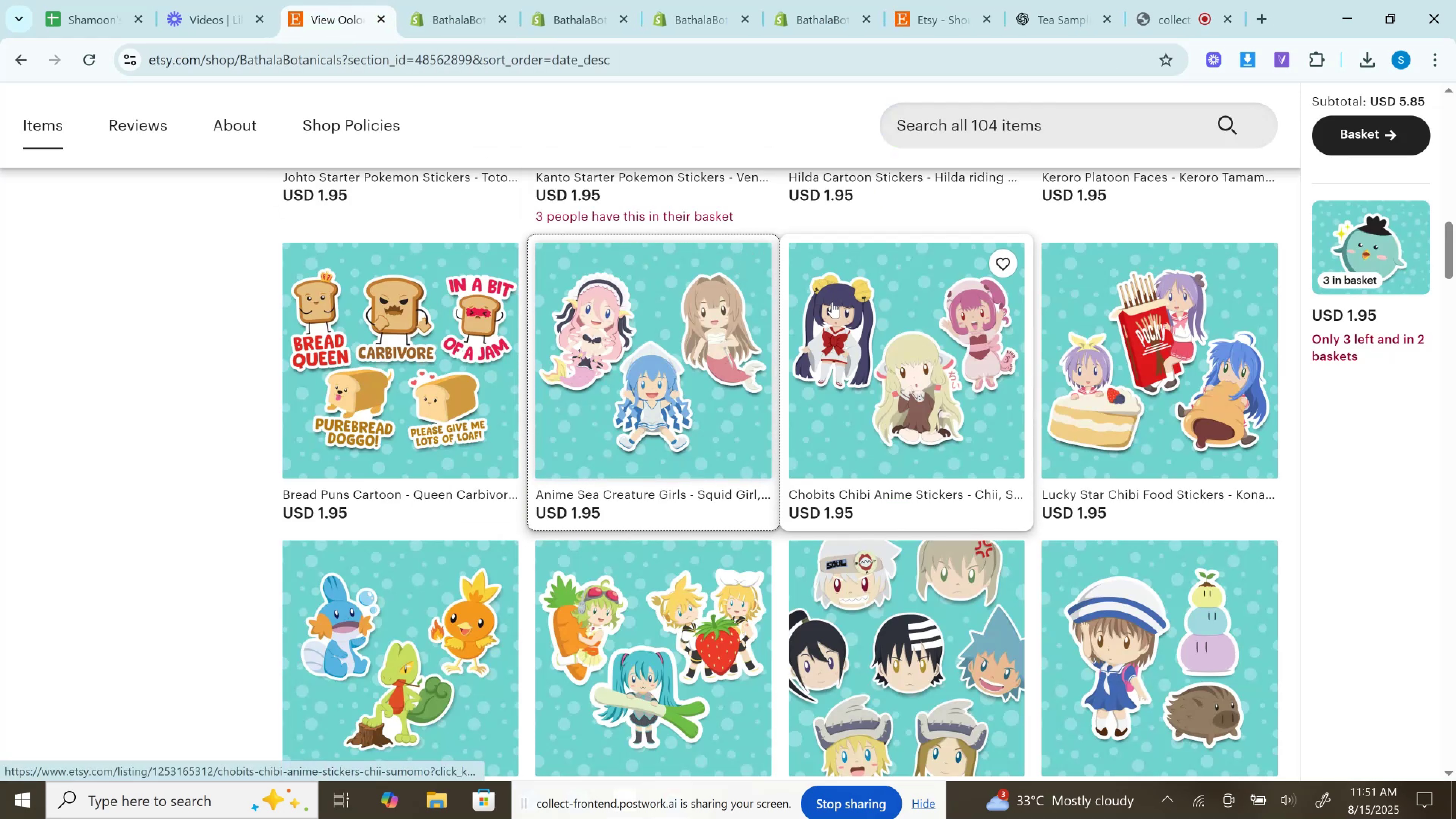 
key(Control+ControlLeft)
 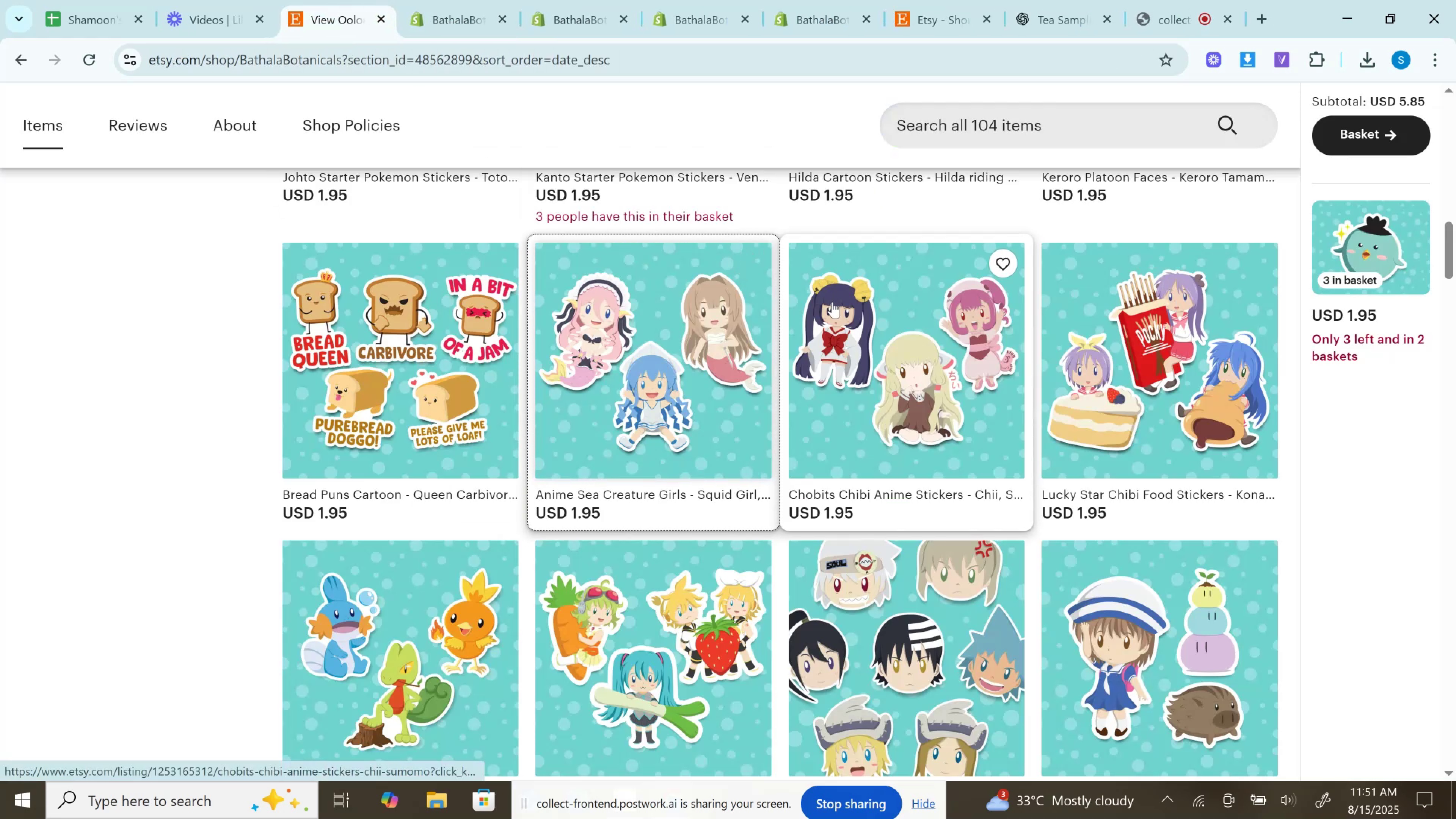 
key(Control+ControlLeft)
 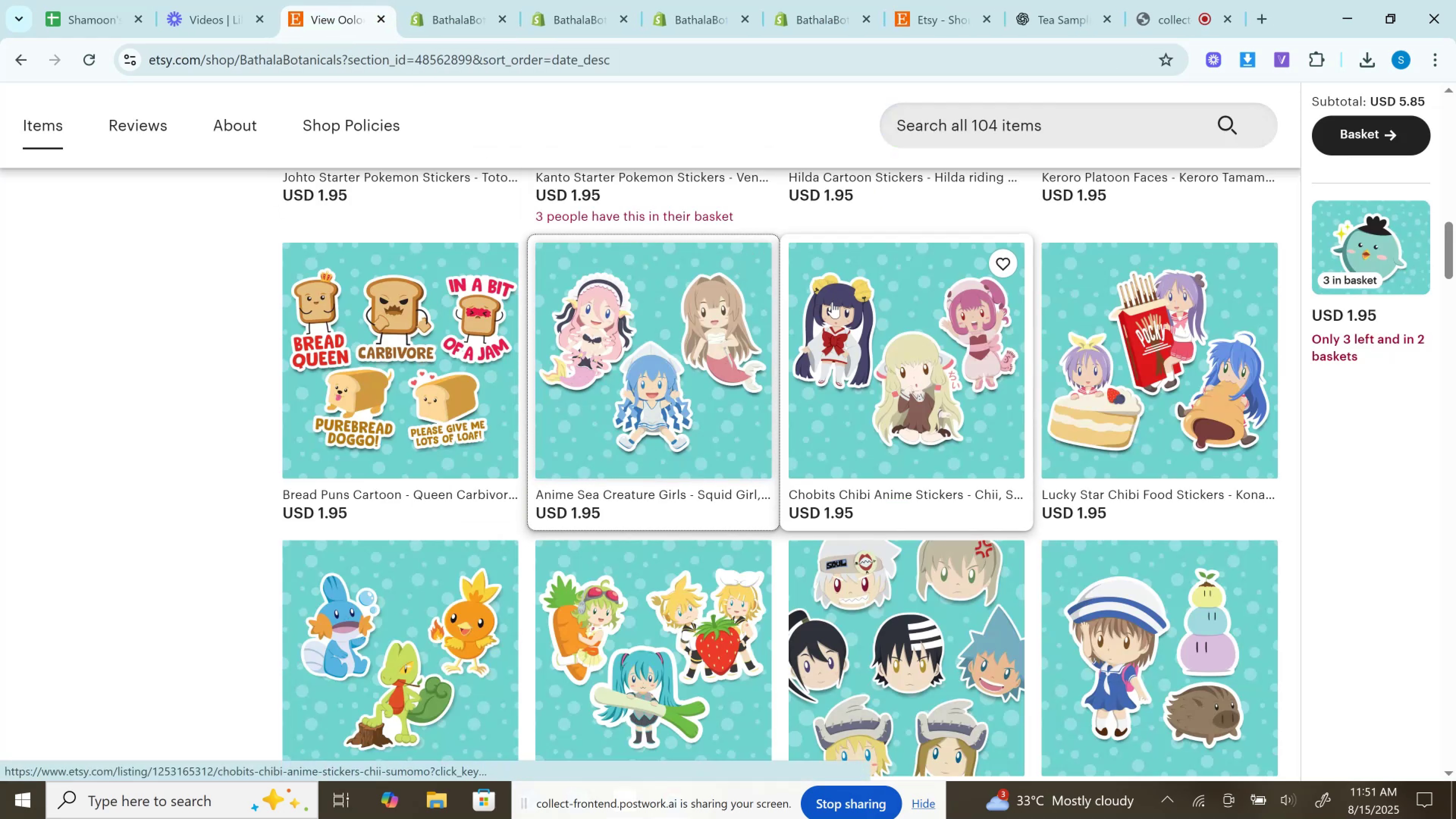 
key(Control+ControlLeft)
 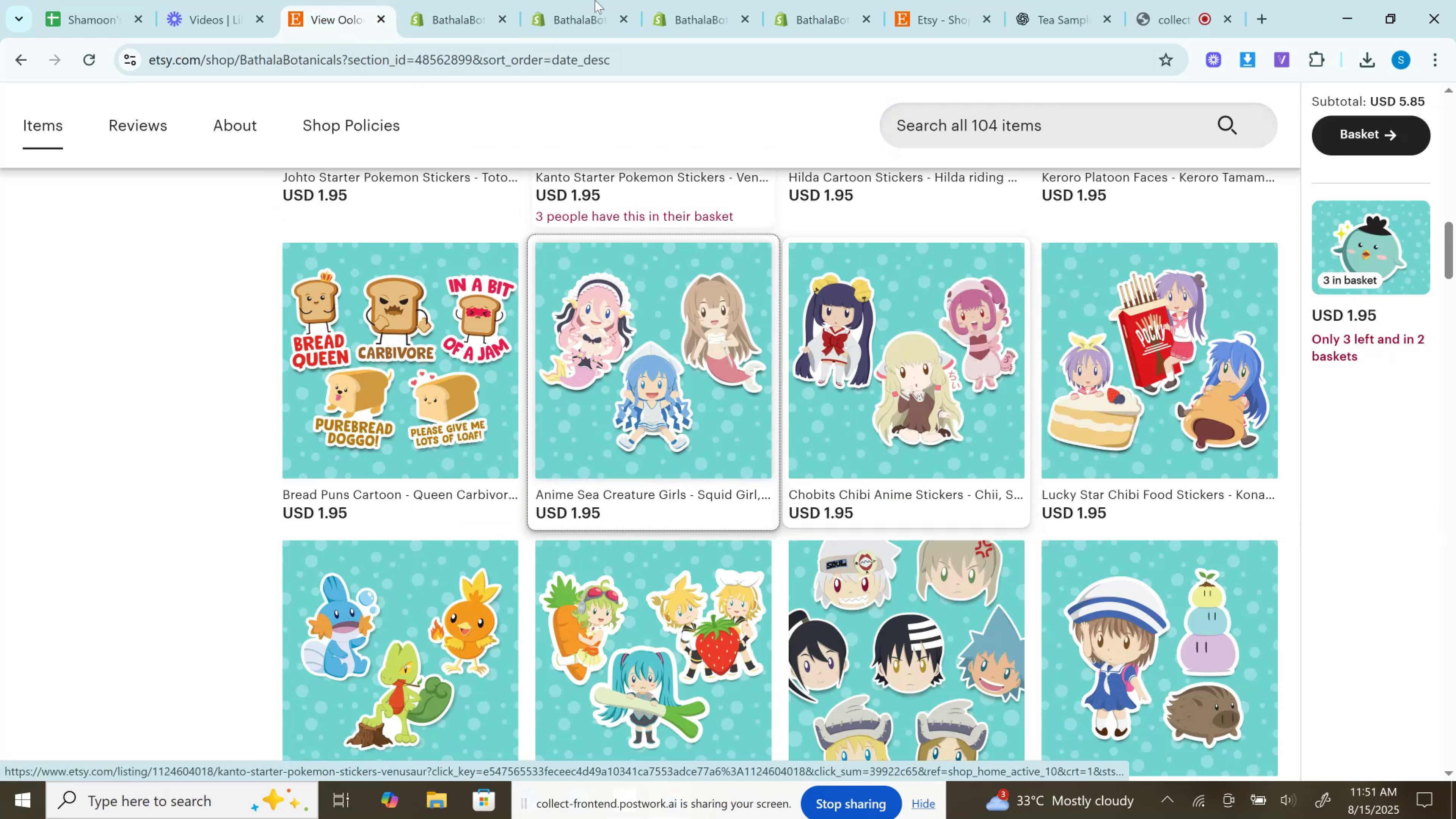 
left_click([483, 0])
 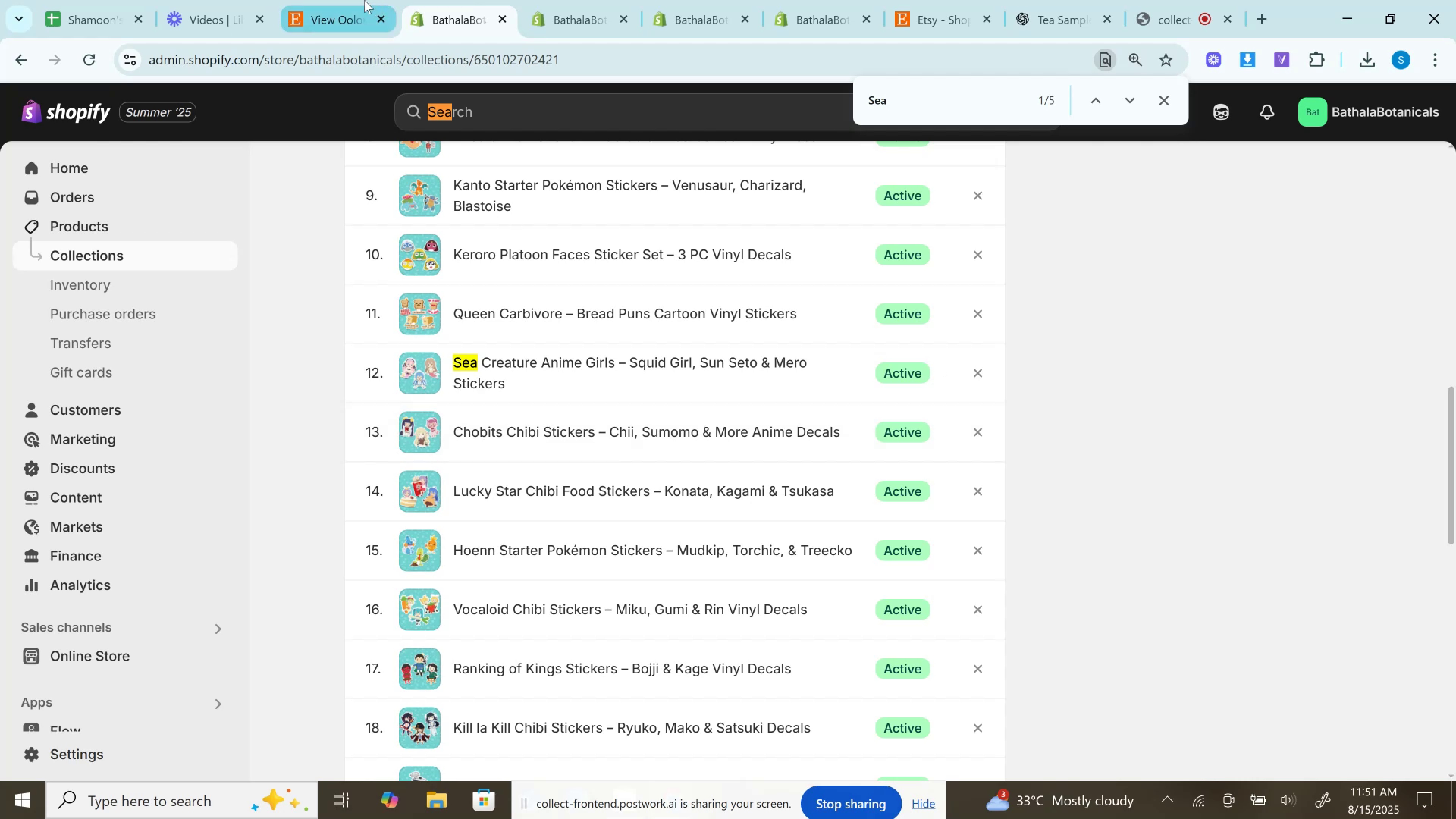 
left_click([364, 0])
 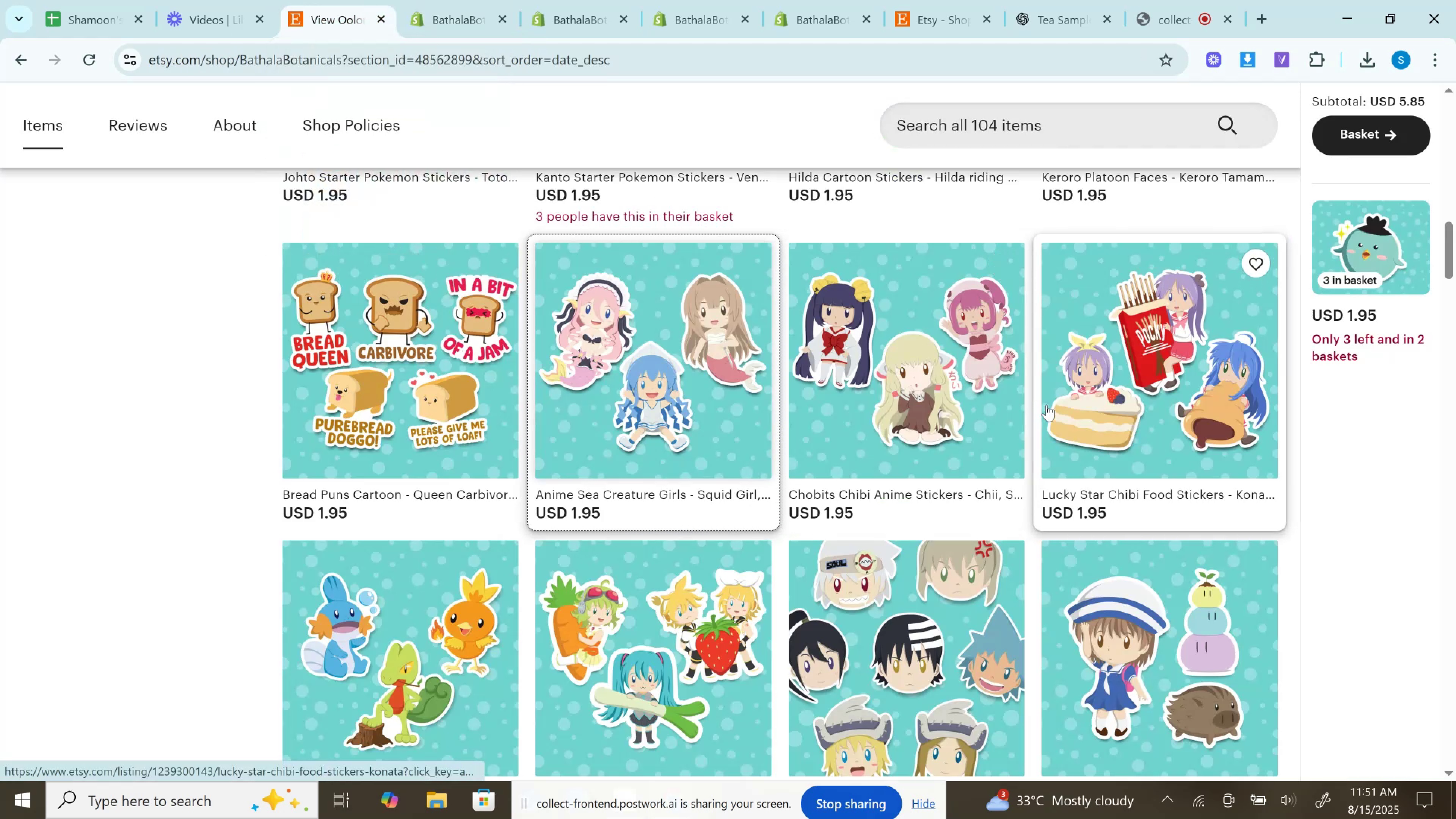 
hold_key(key=ControlLeft, duration=1.04)
left_click([1046, 405])
 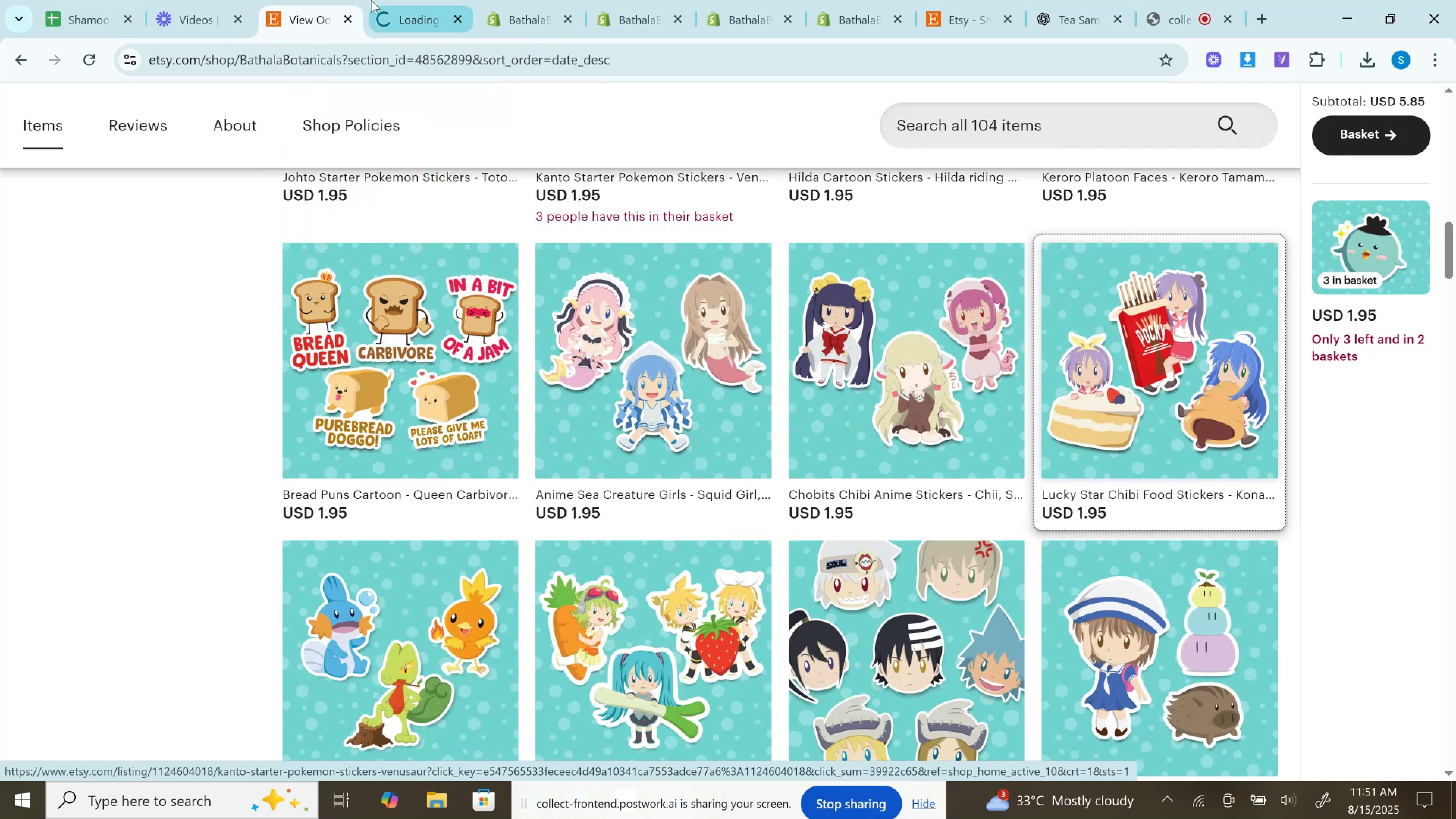 
left_click([366, 0])
 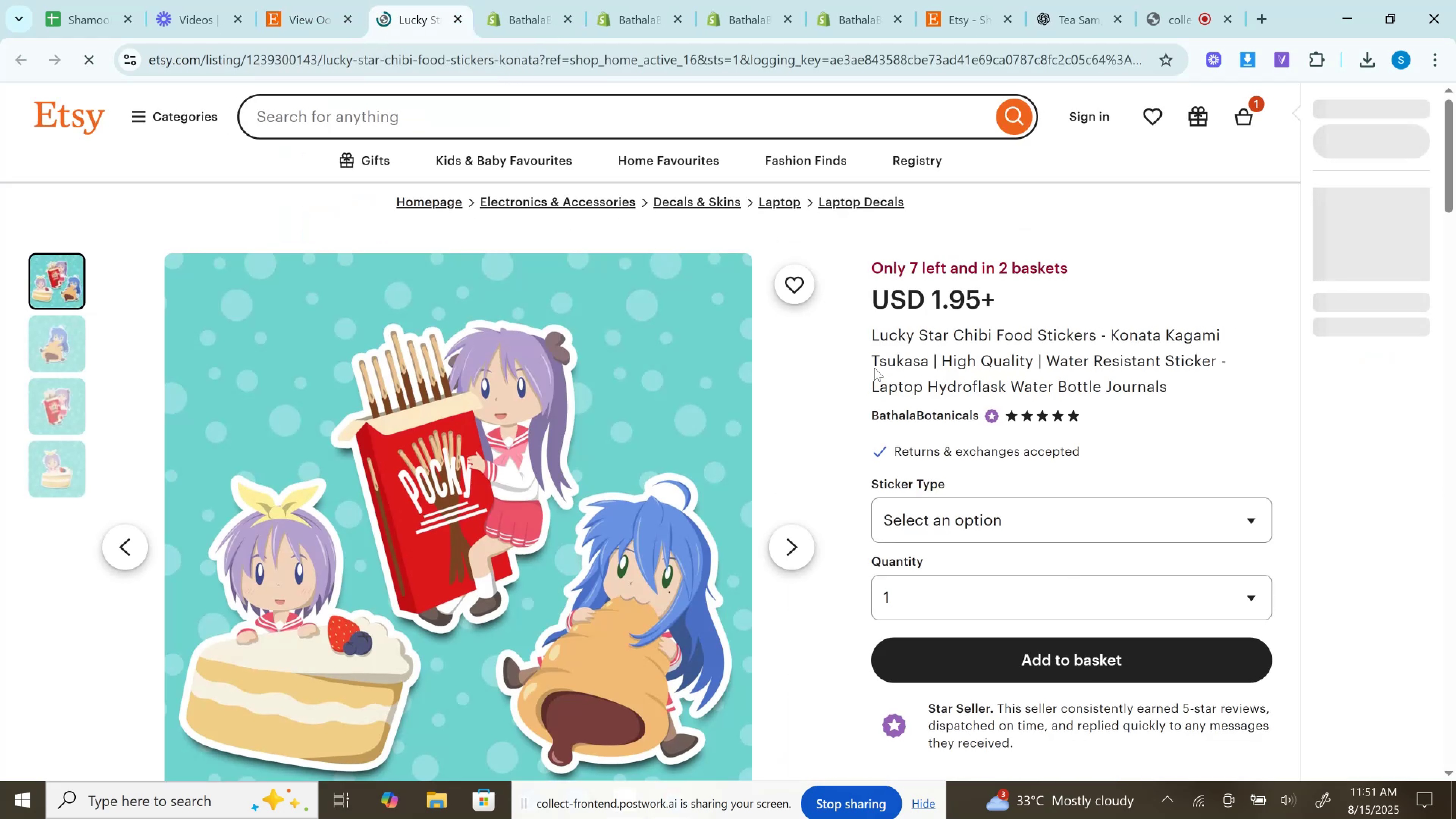 
left_click([881, 346])
 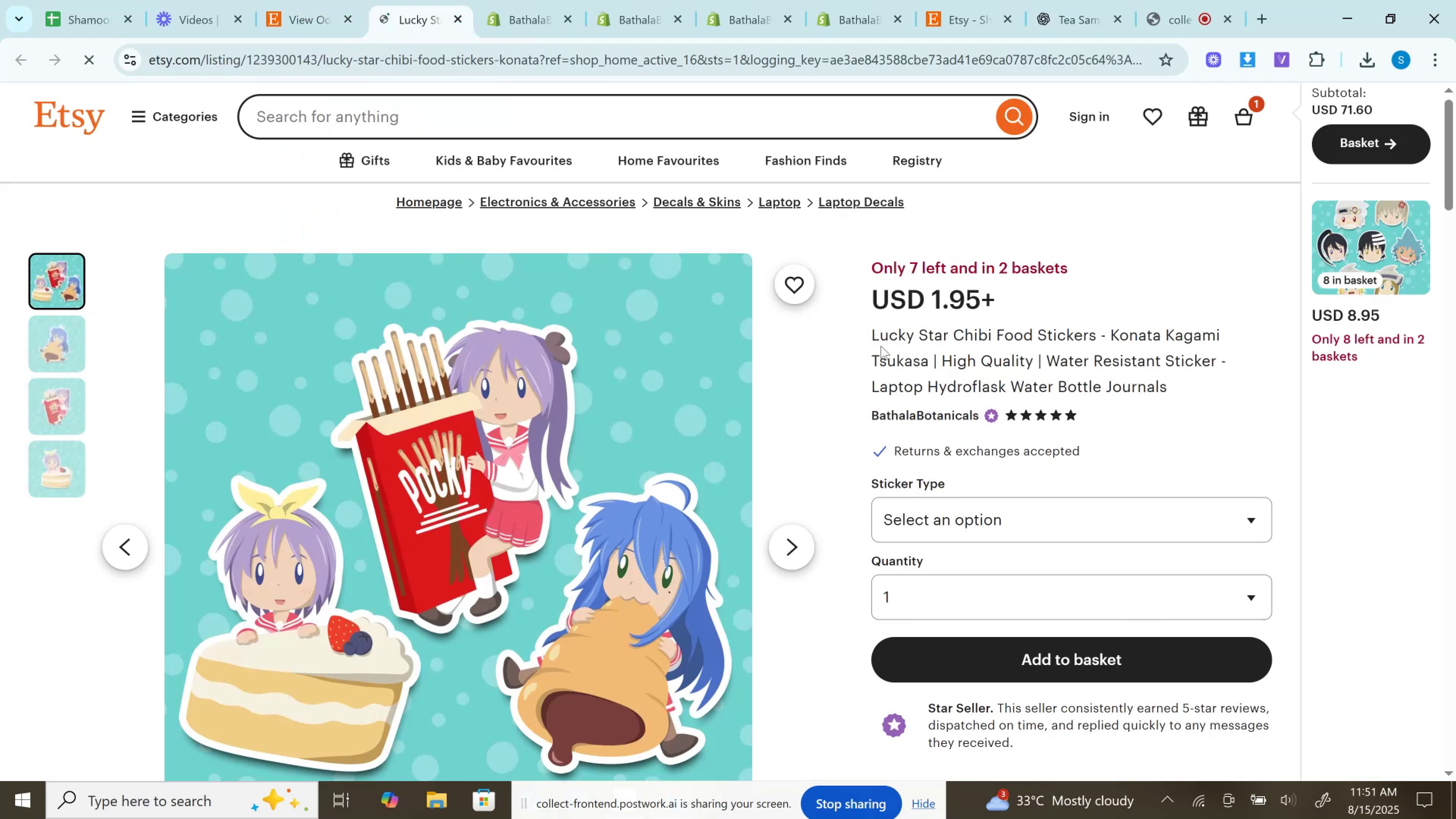 
key(Control+ControlLeft)
 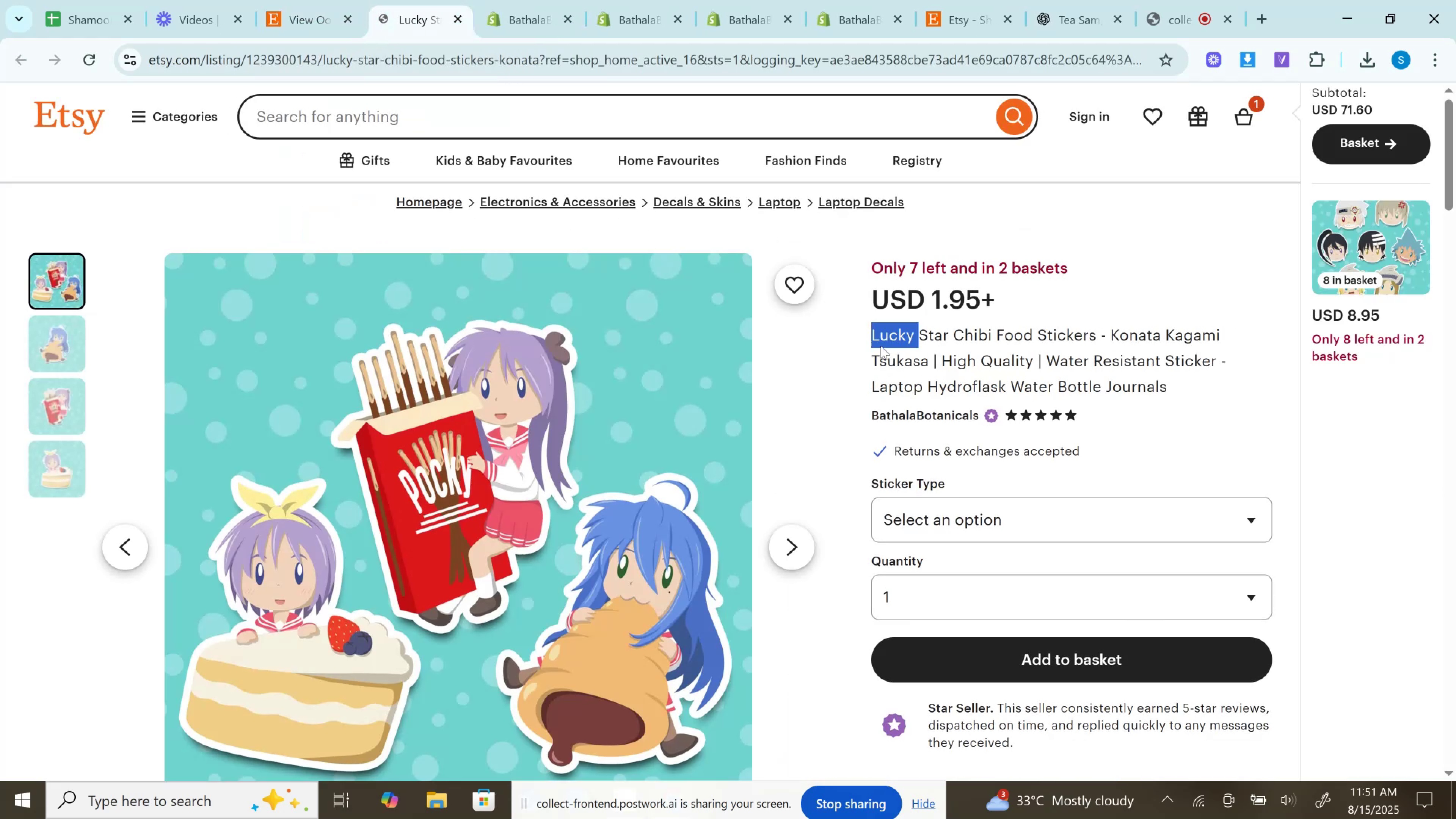 
double_click([881, 346])
 